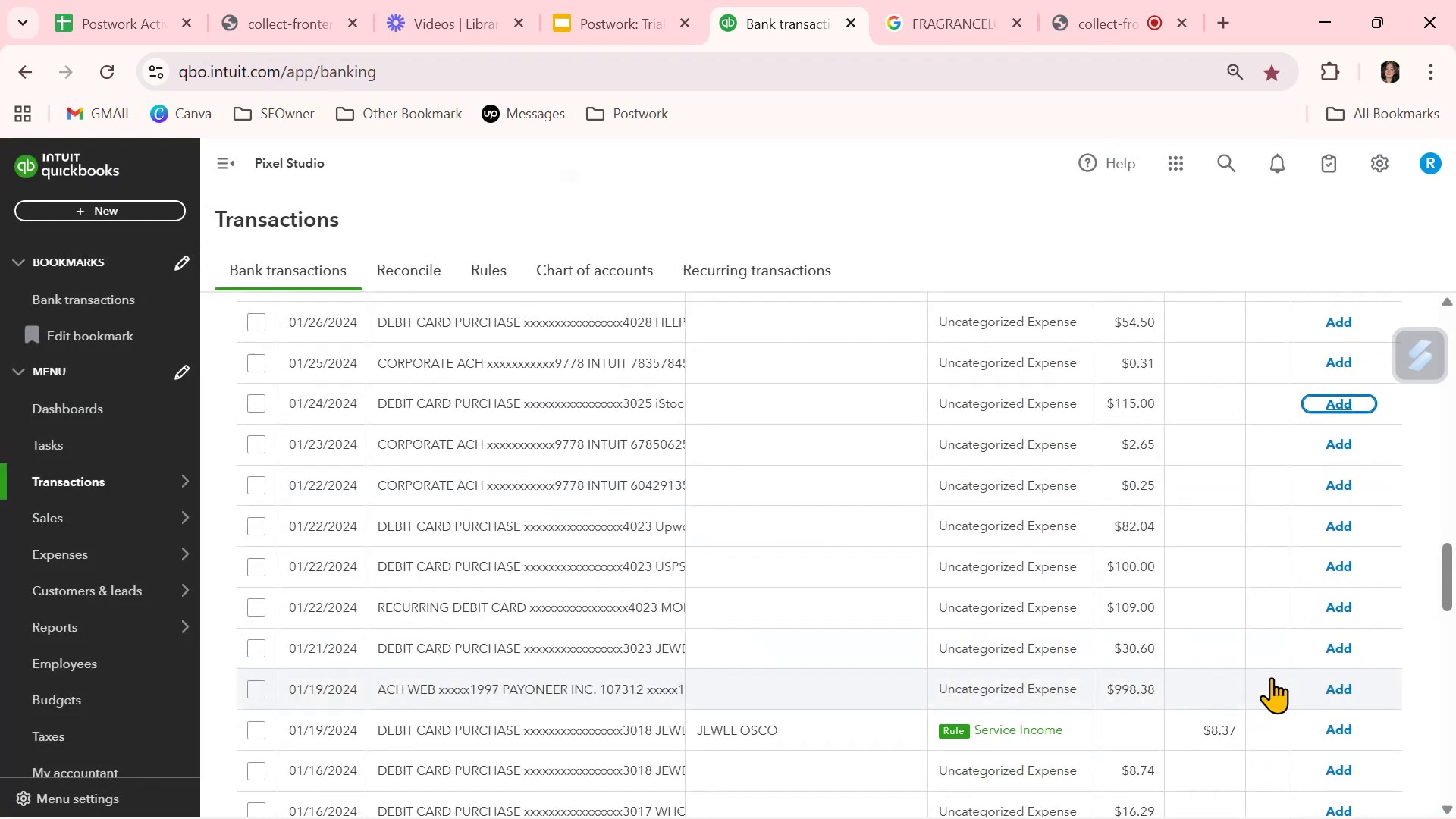 
scroll: coordinate [1272, 677], scroll_direction: down, amount: 1.0
 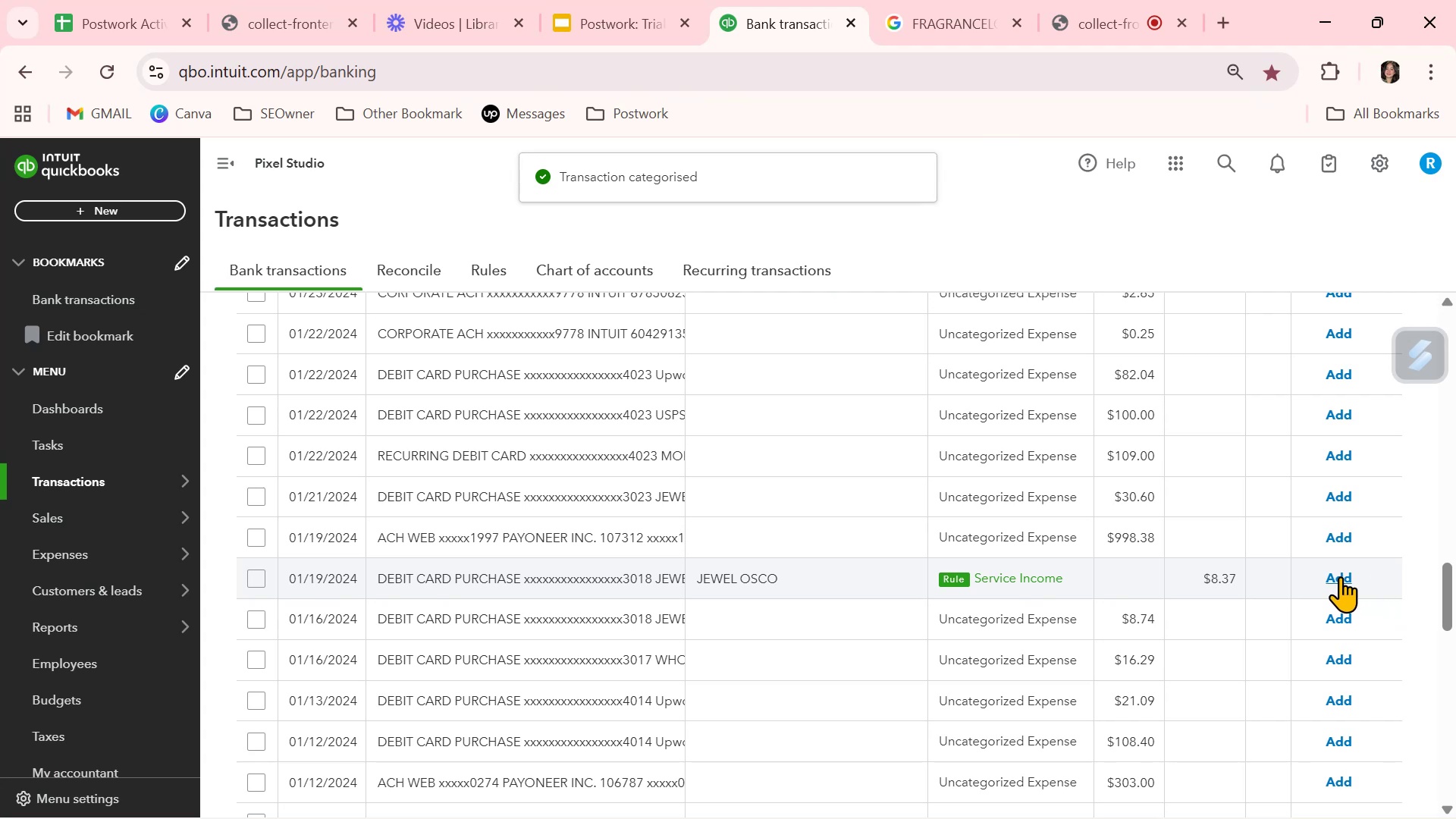 
left_click([1340, 576])
 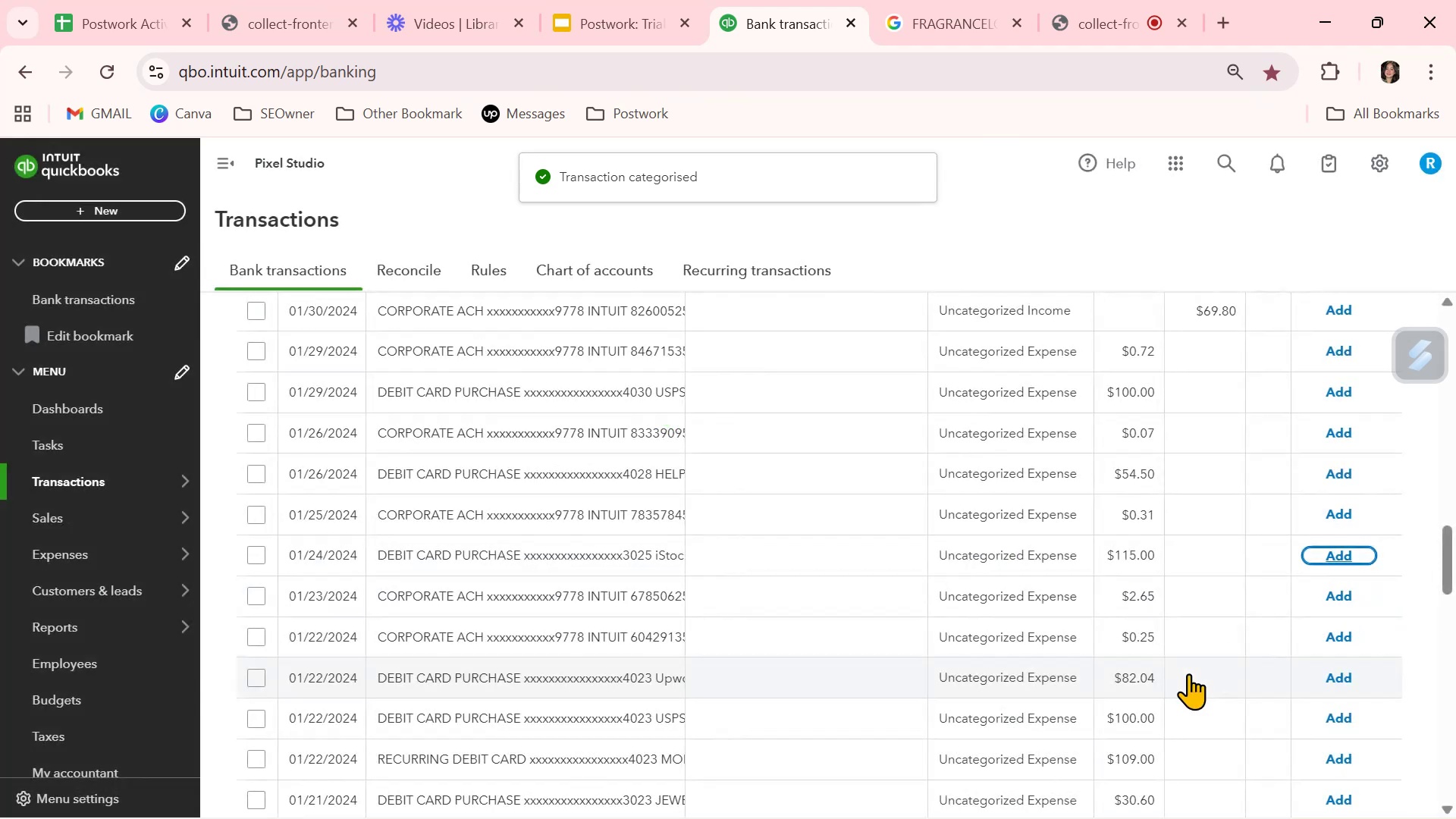 
scroll: coordinate [1190, 673], scroll_direction: down, amount: 6.0
 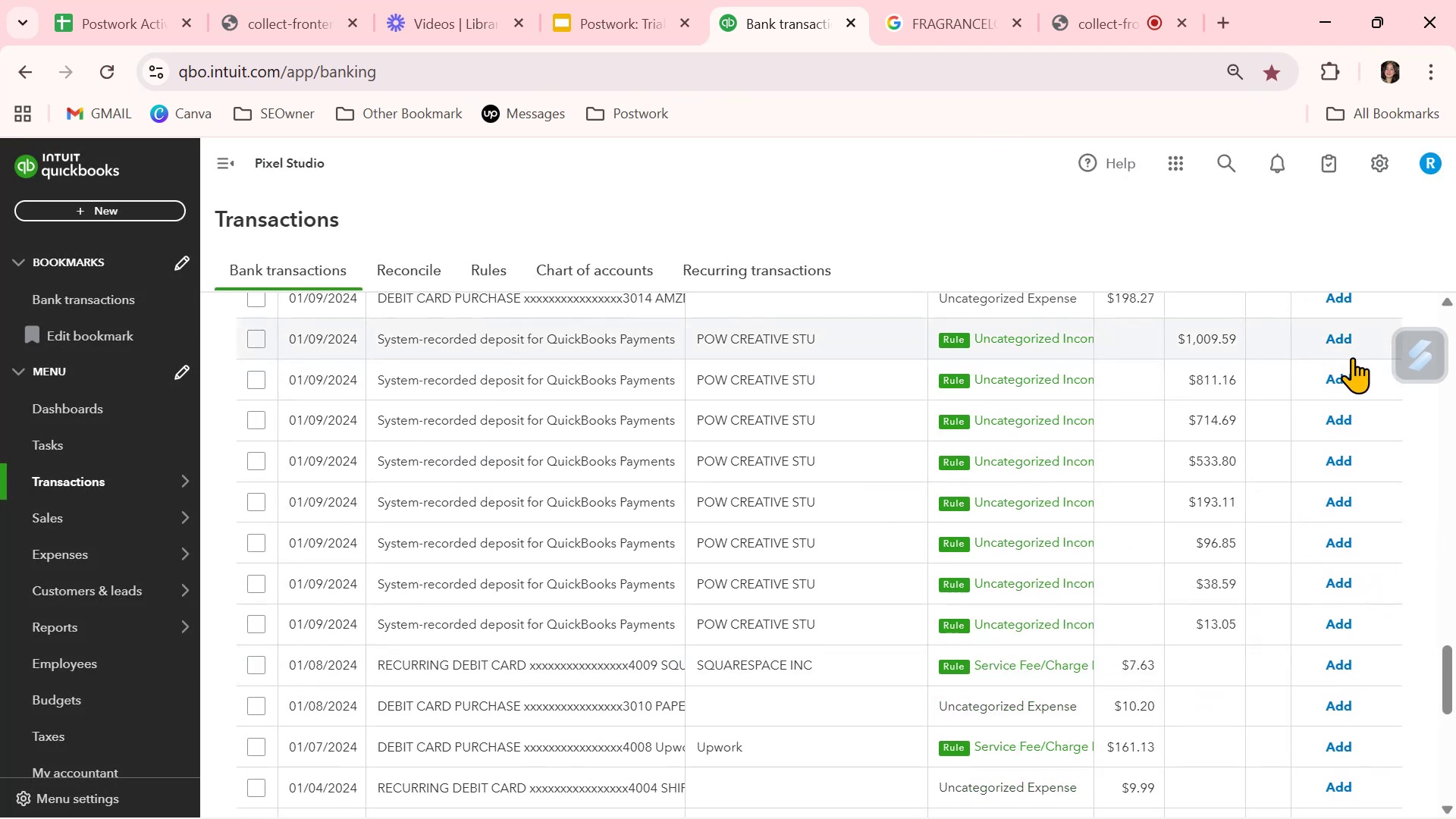 
left_click([1345, 339])
 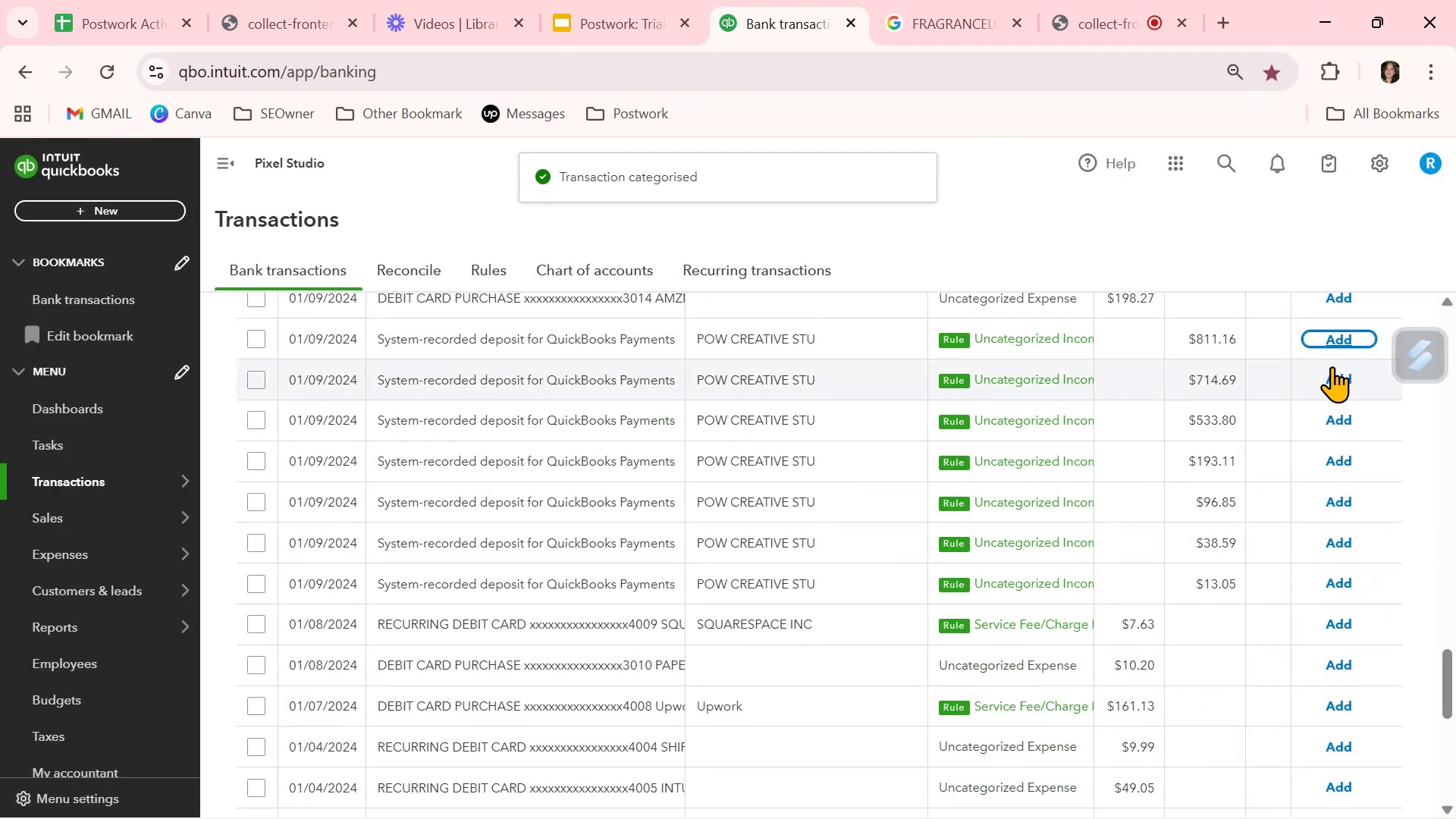 
left_click([1332, 366])
 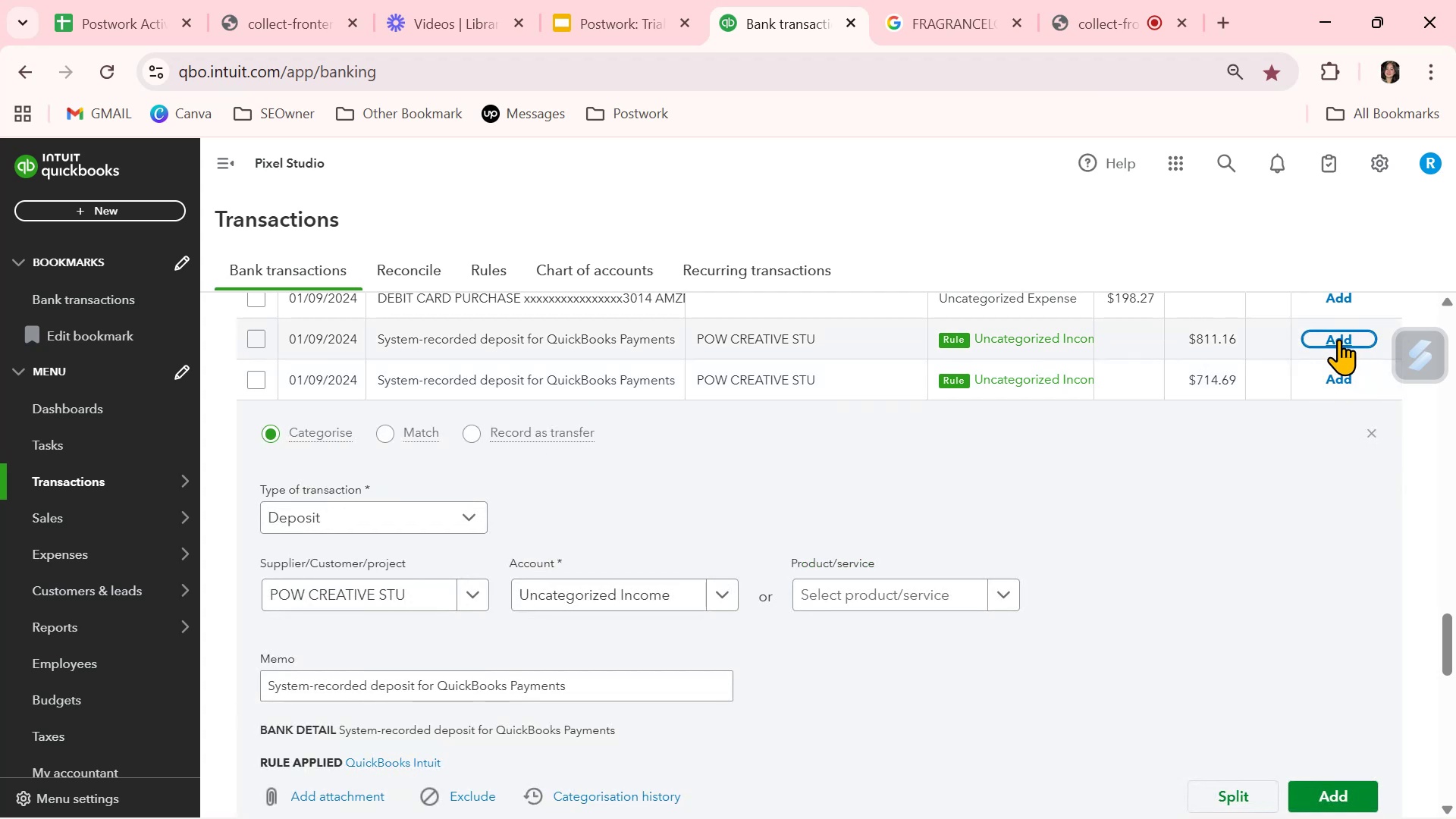 
wait(5.93)
 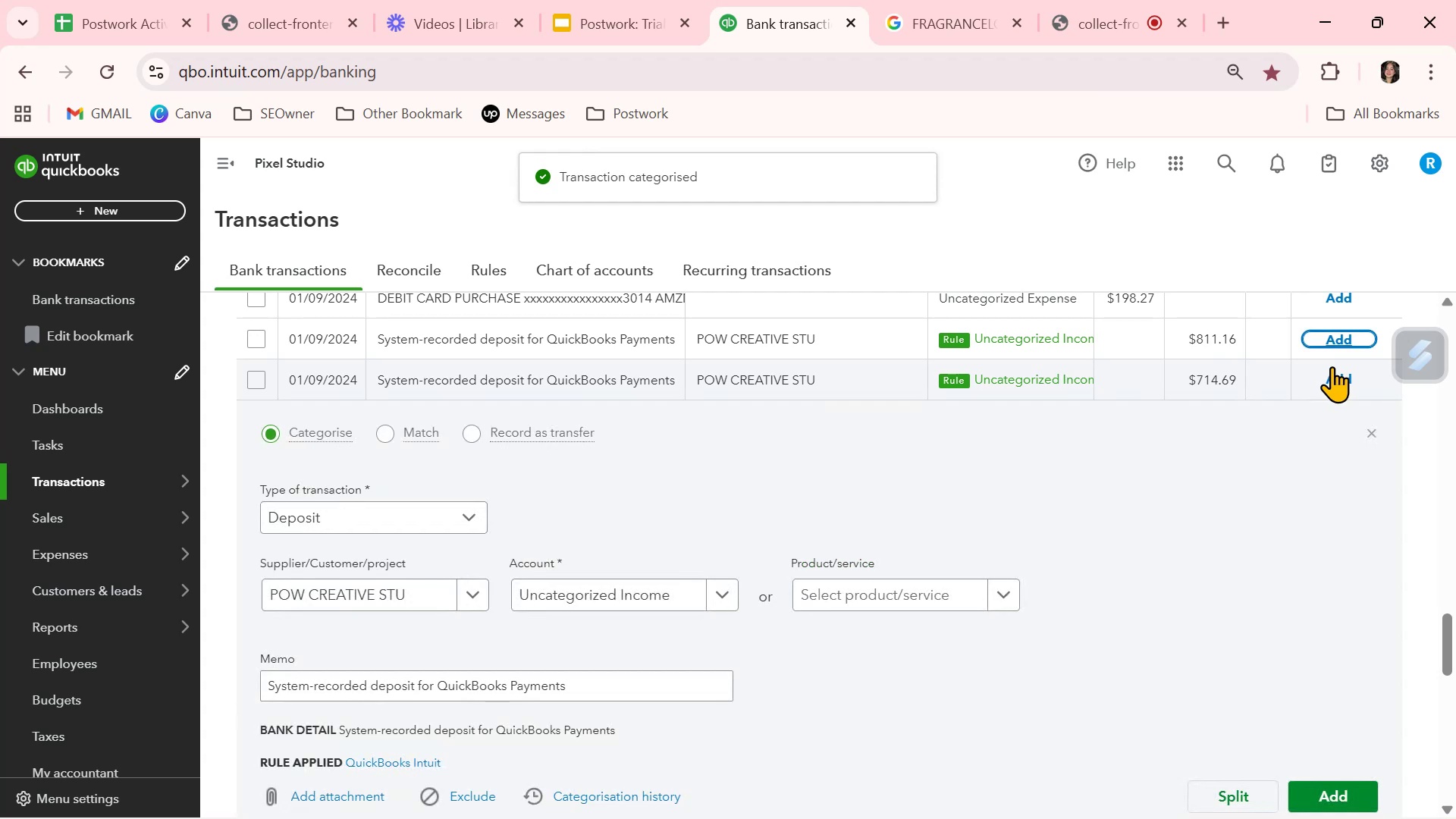 
left_click([1338, 339])
 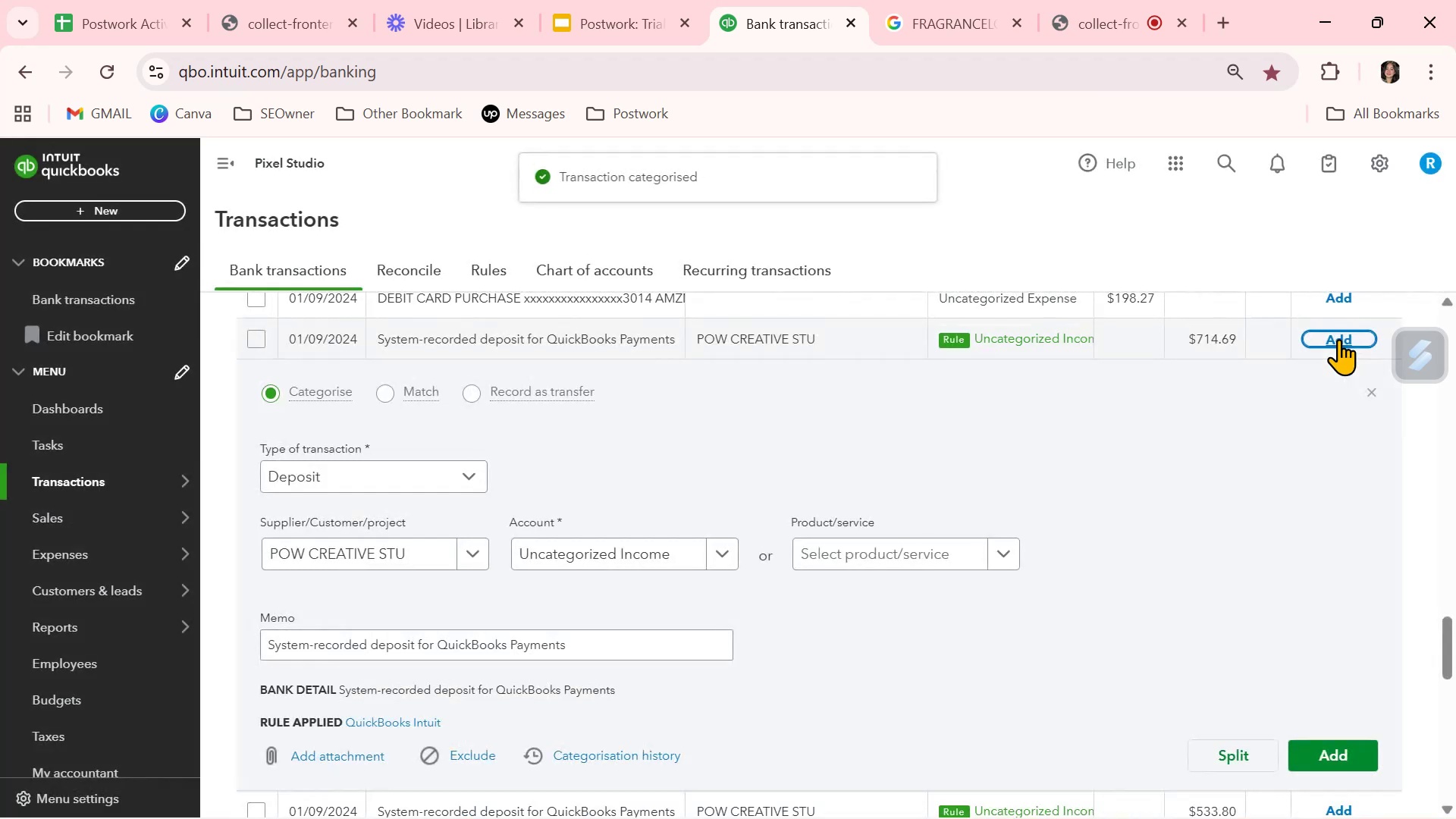 
left_click([1338, 339])
 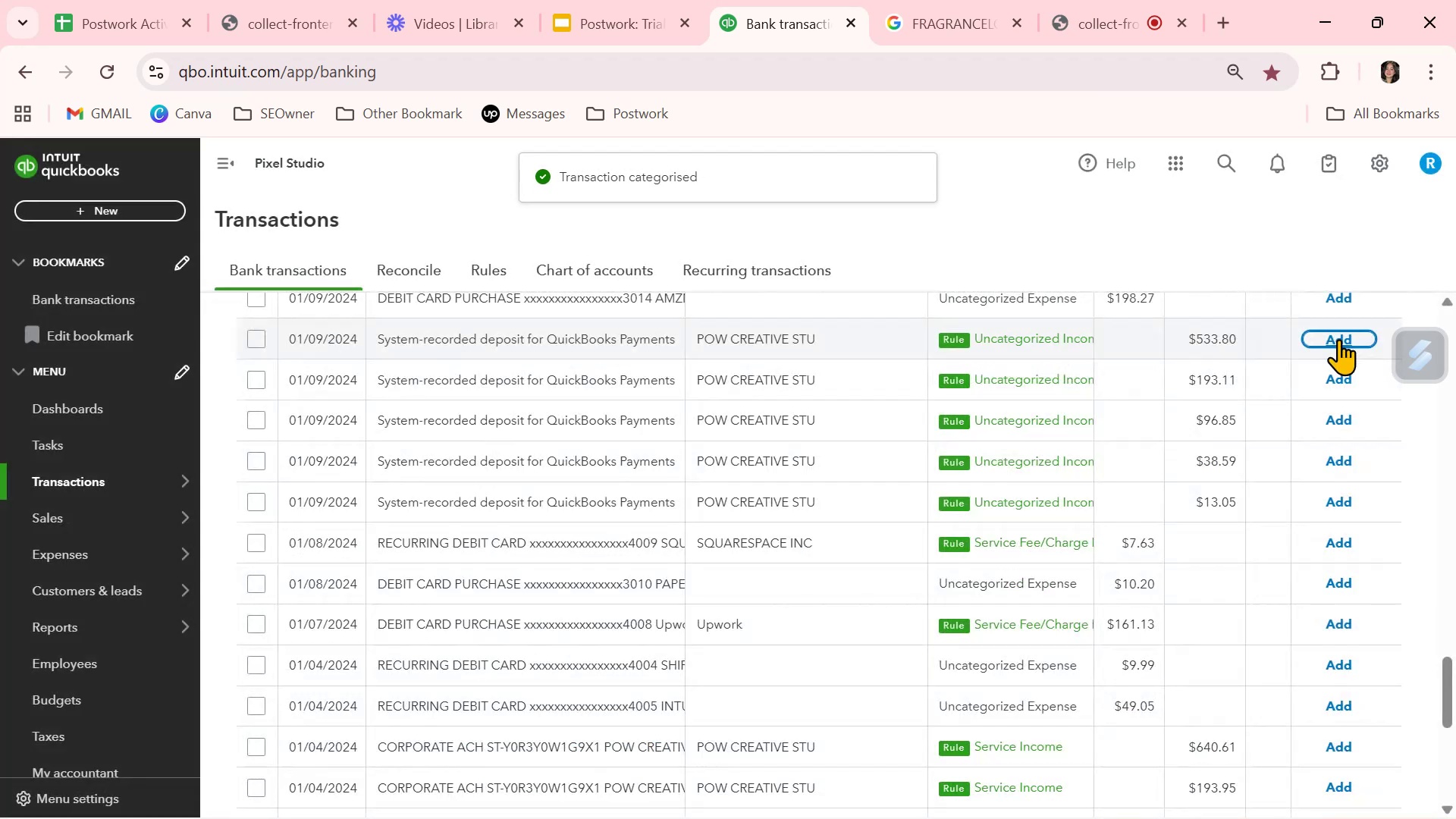 
left_click([1338, 339])
 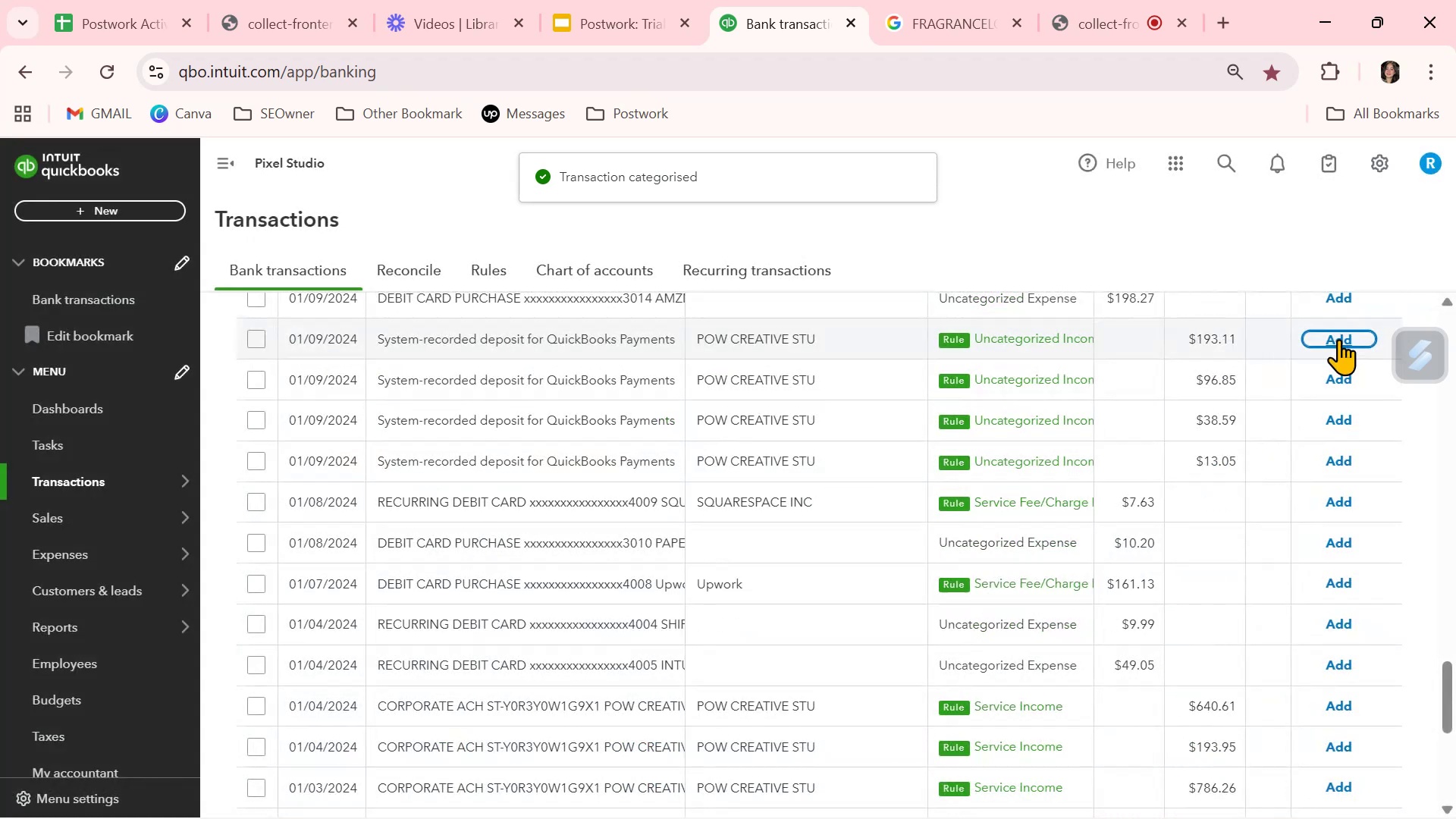 
left_click([1338, 339])
 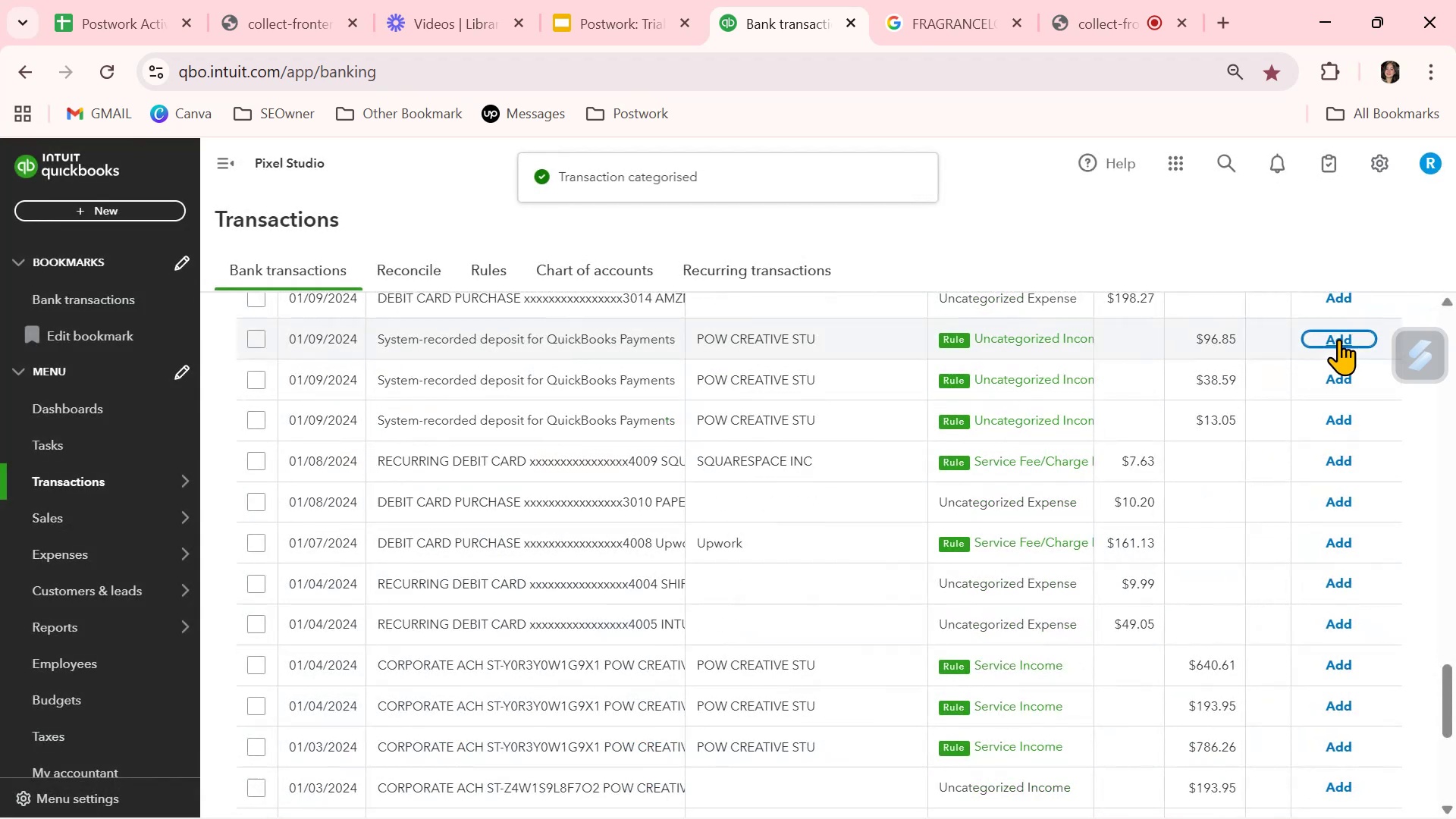 
left_click([1338, 339])
 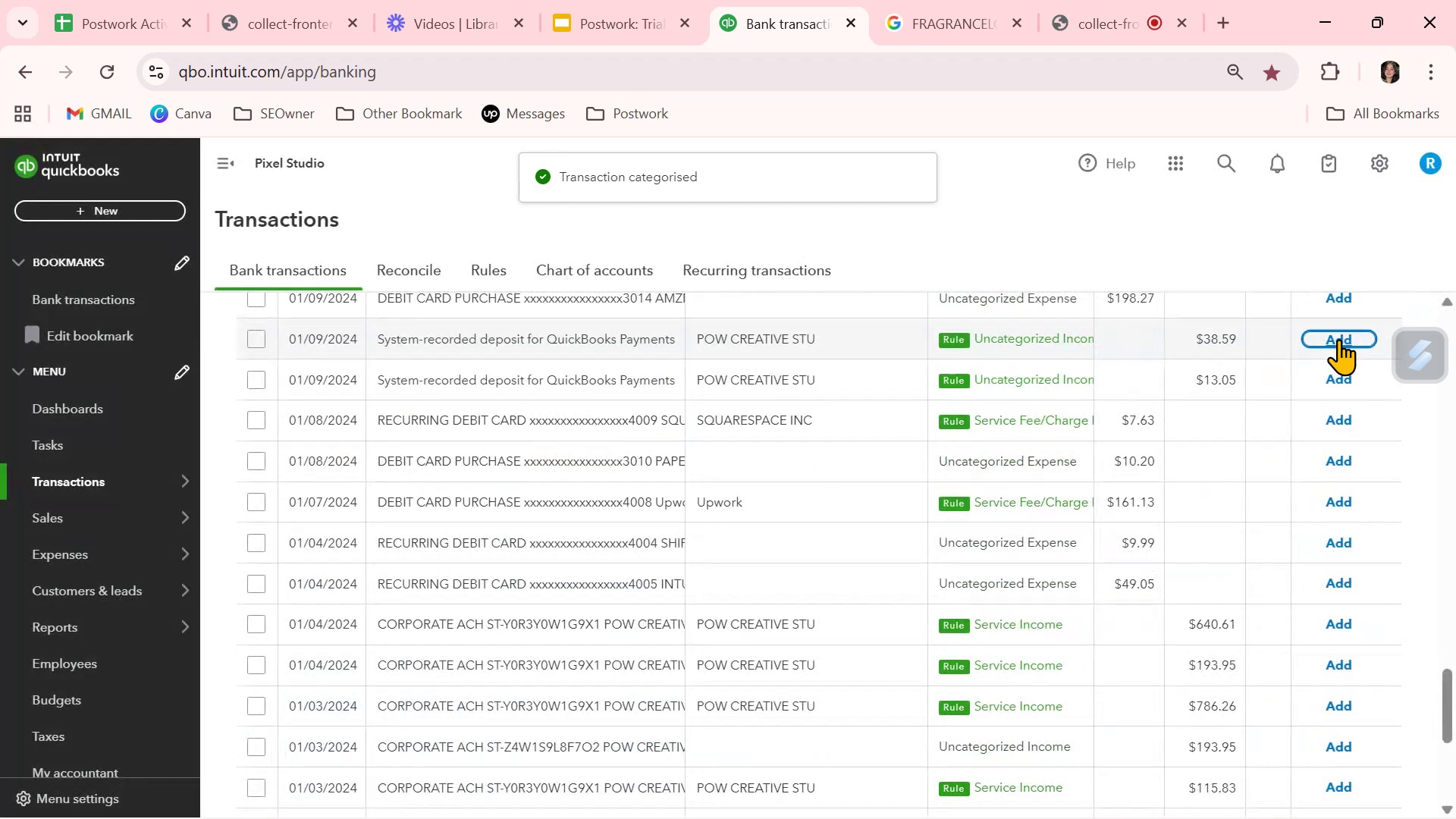 
left_click([1338, 339])
 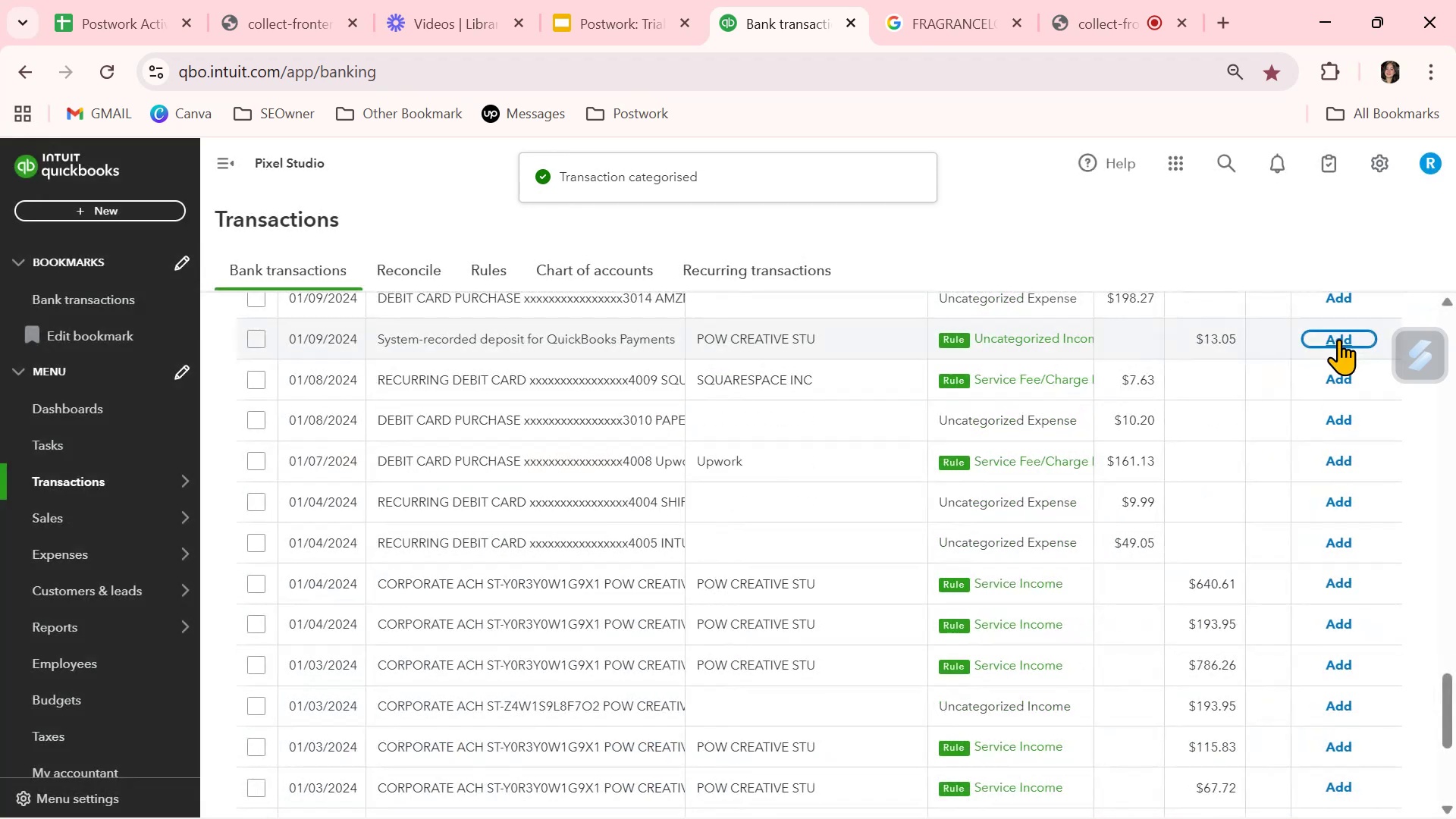 
left_click([1338, 339])
 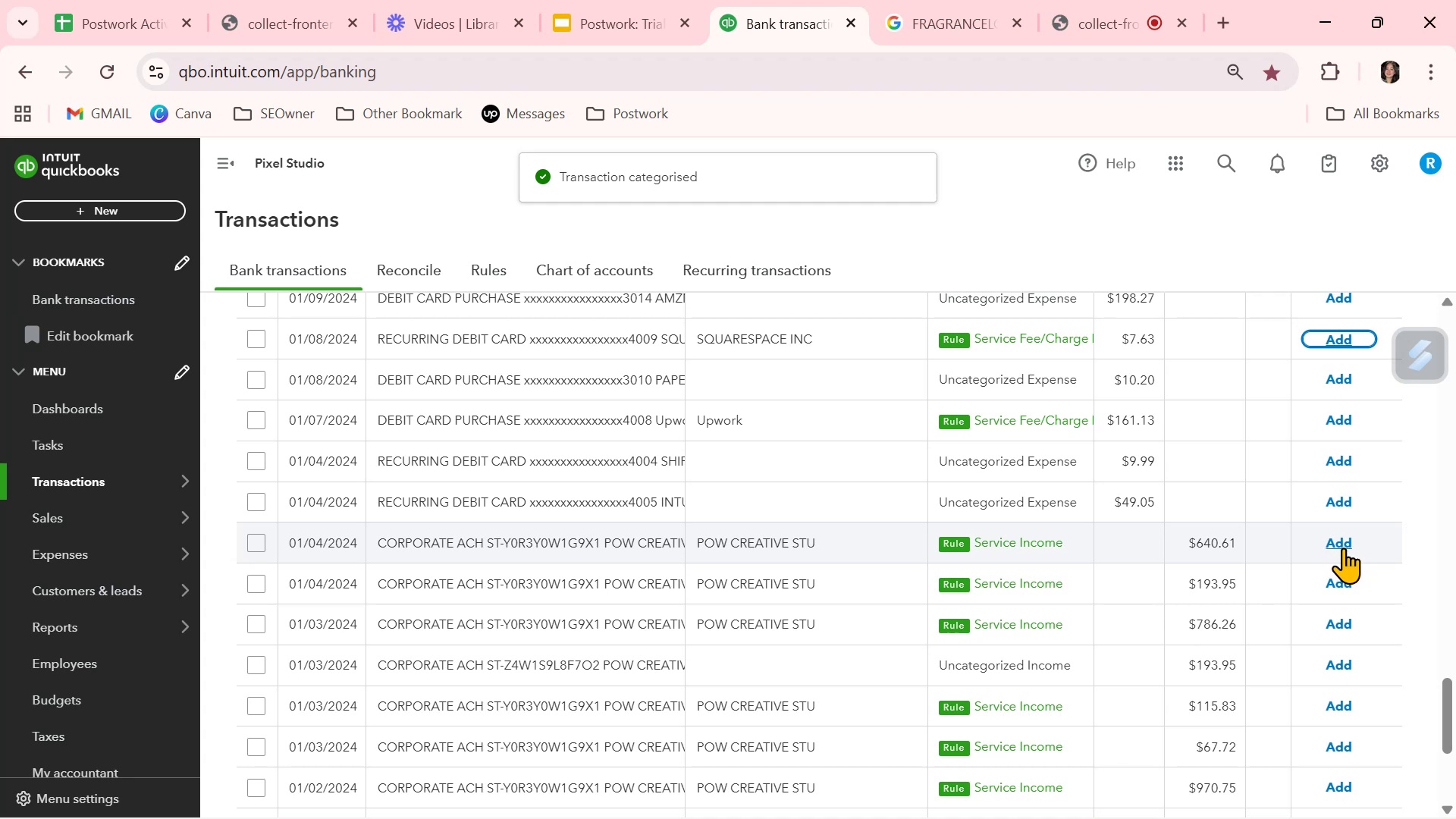 
left_click([1343, 548])
 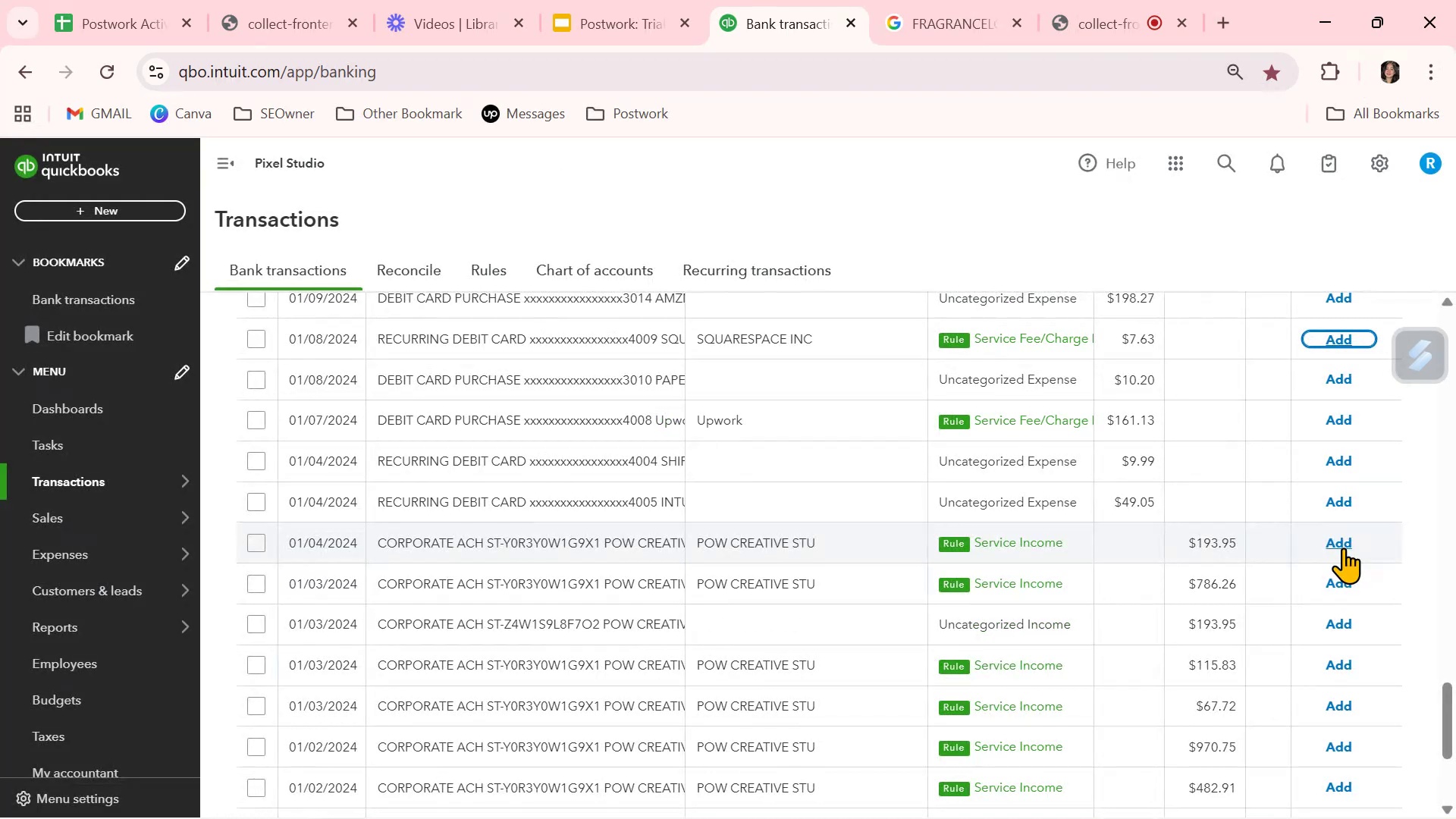 
wait(5.5)
 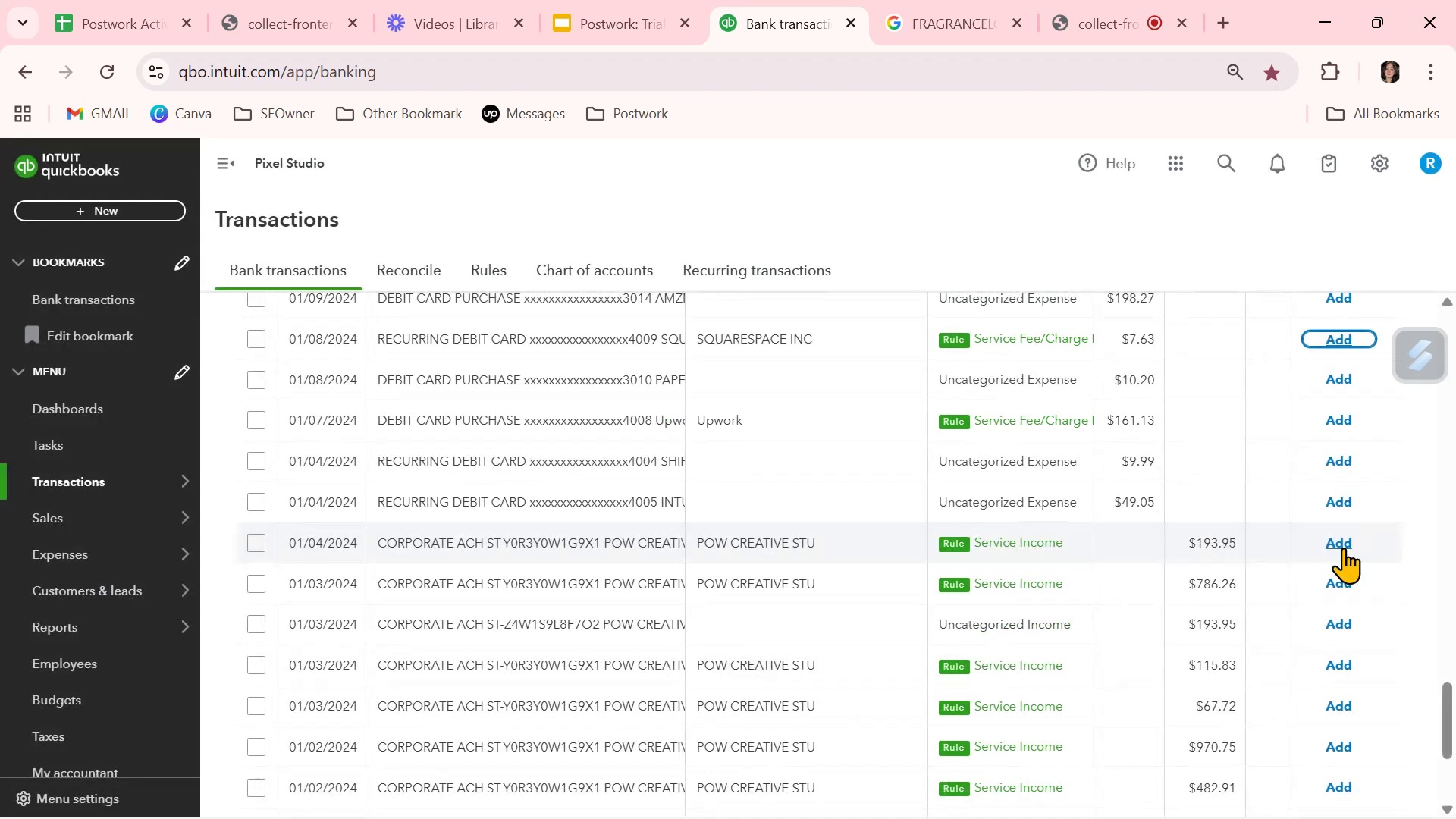 
left_click([1343, 548])
 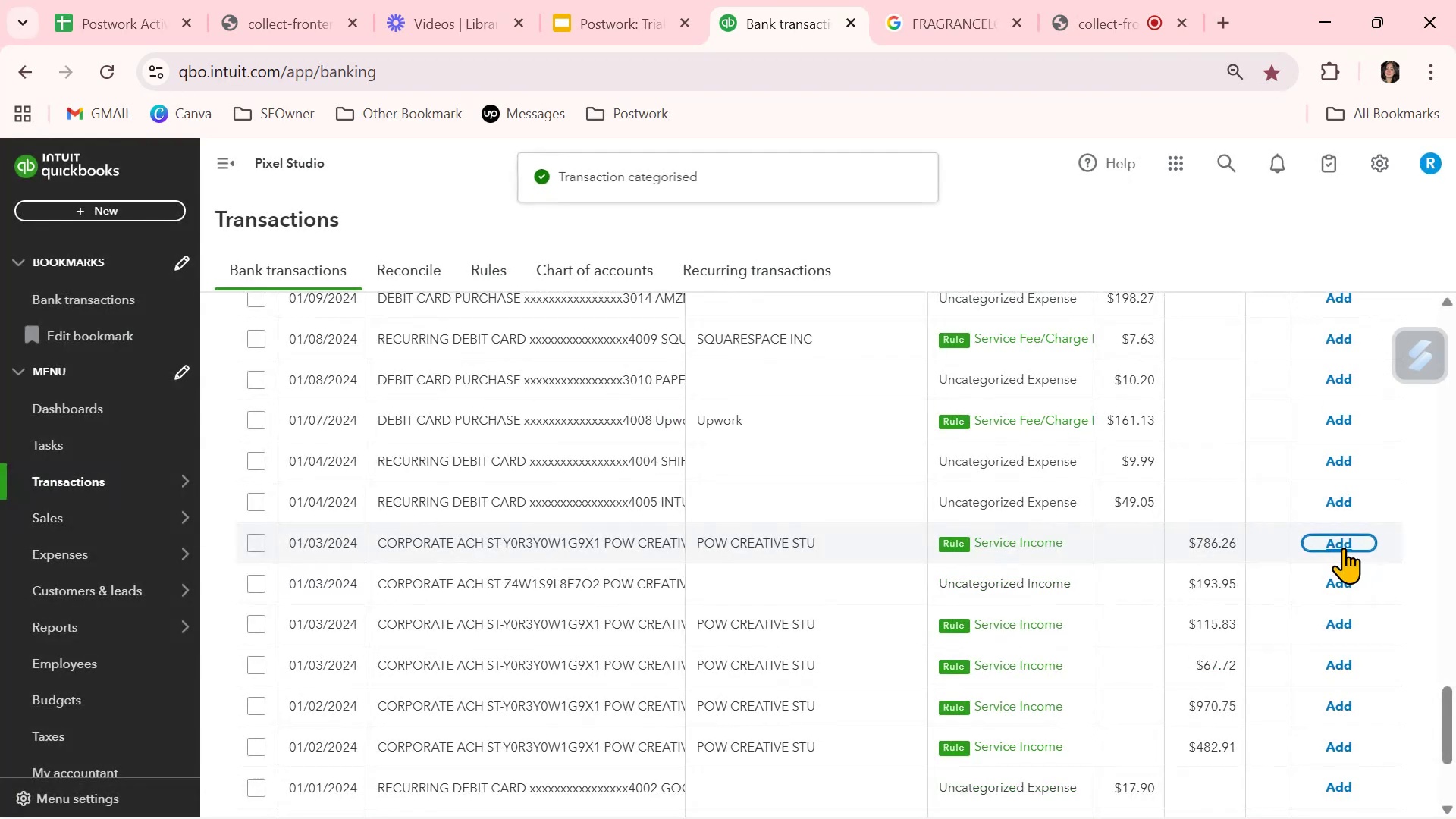 
left_click([1343, 548])
 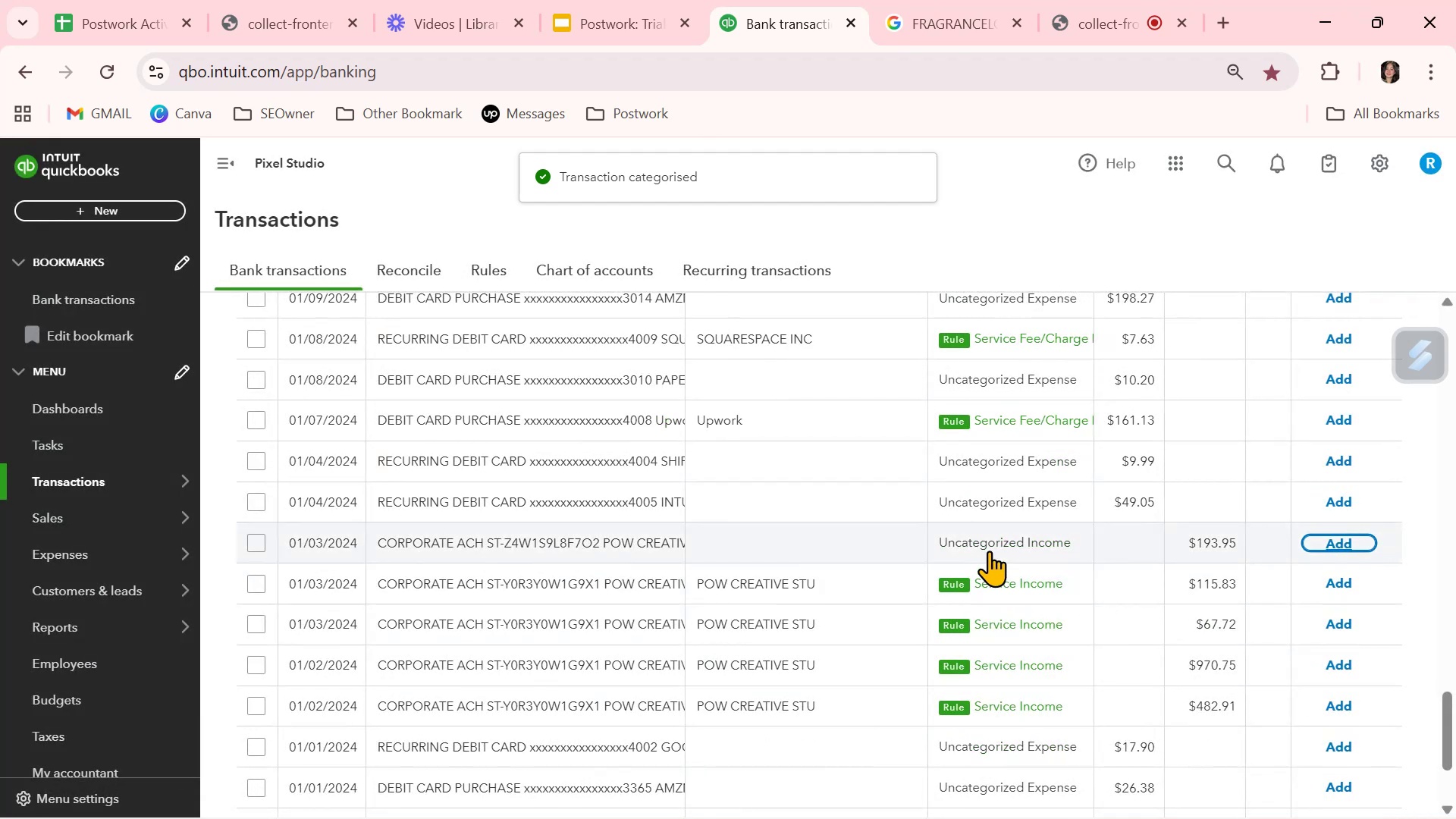 
left_click([855, 543])
 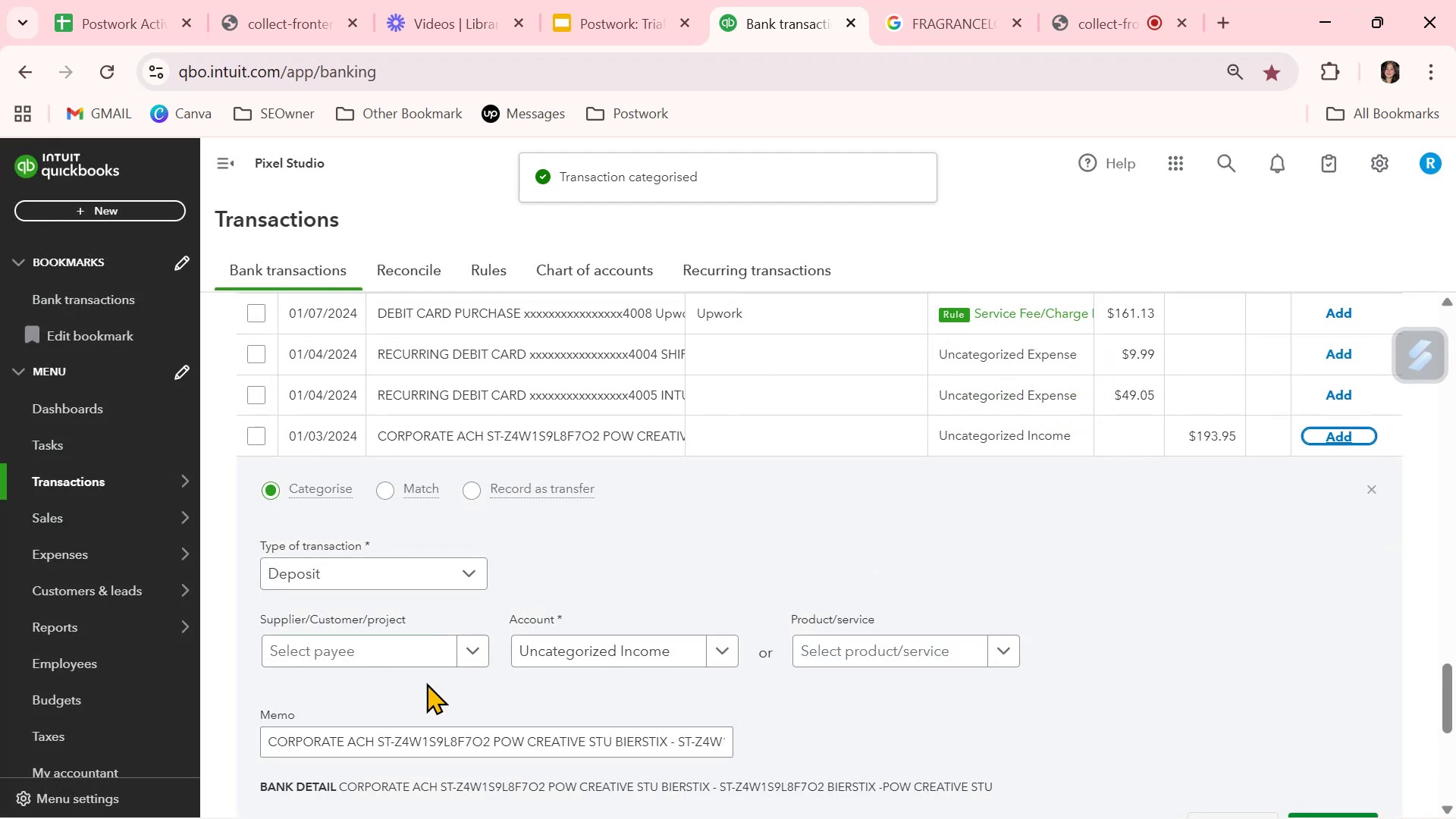 
left_click([426, 650])
 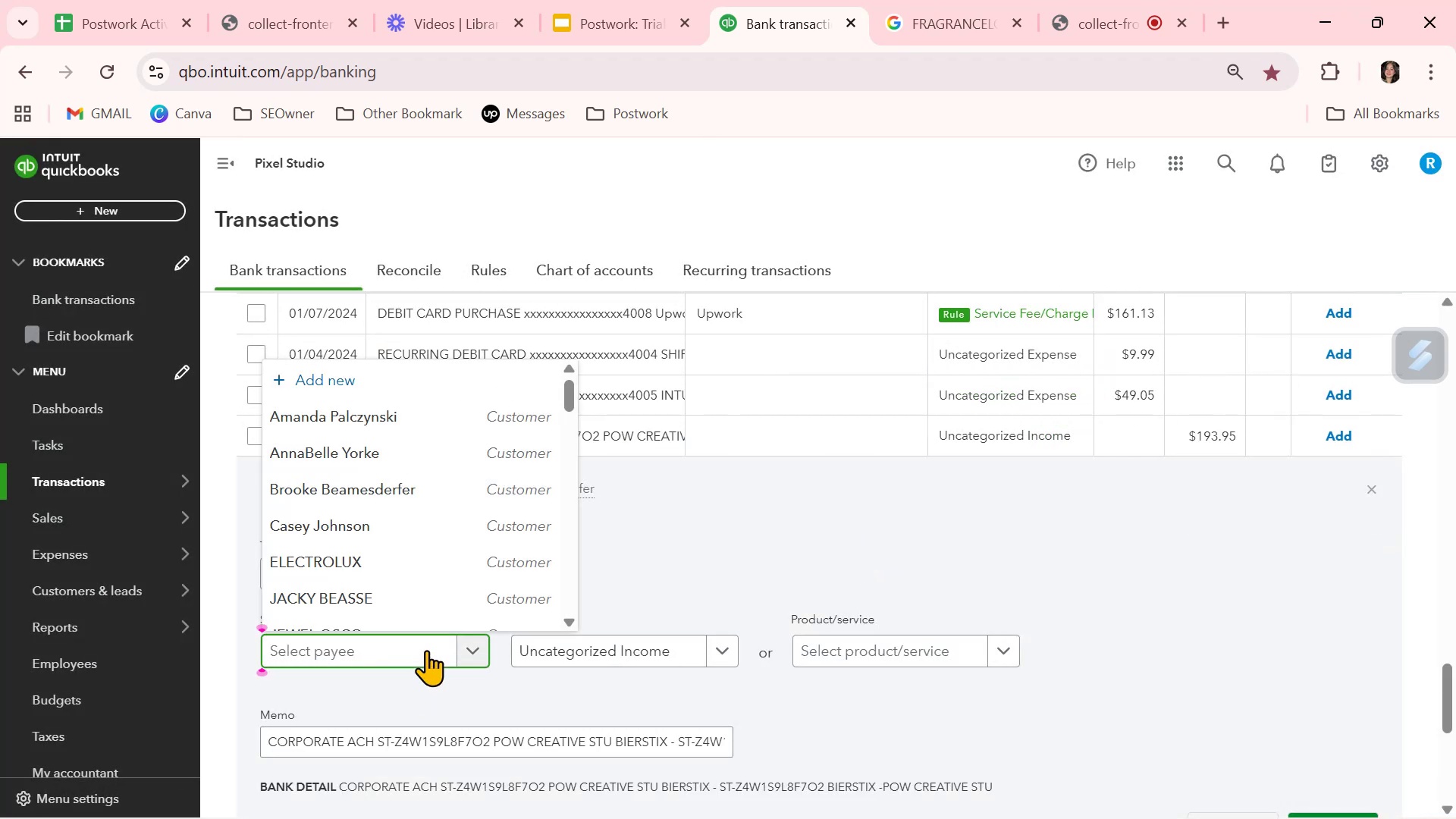 
type(PO)
 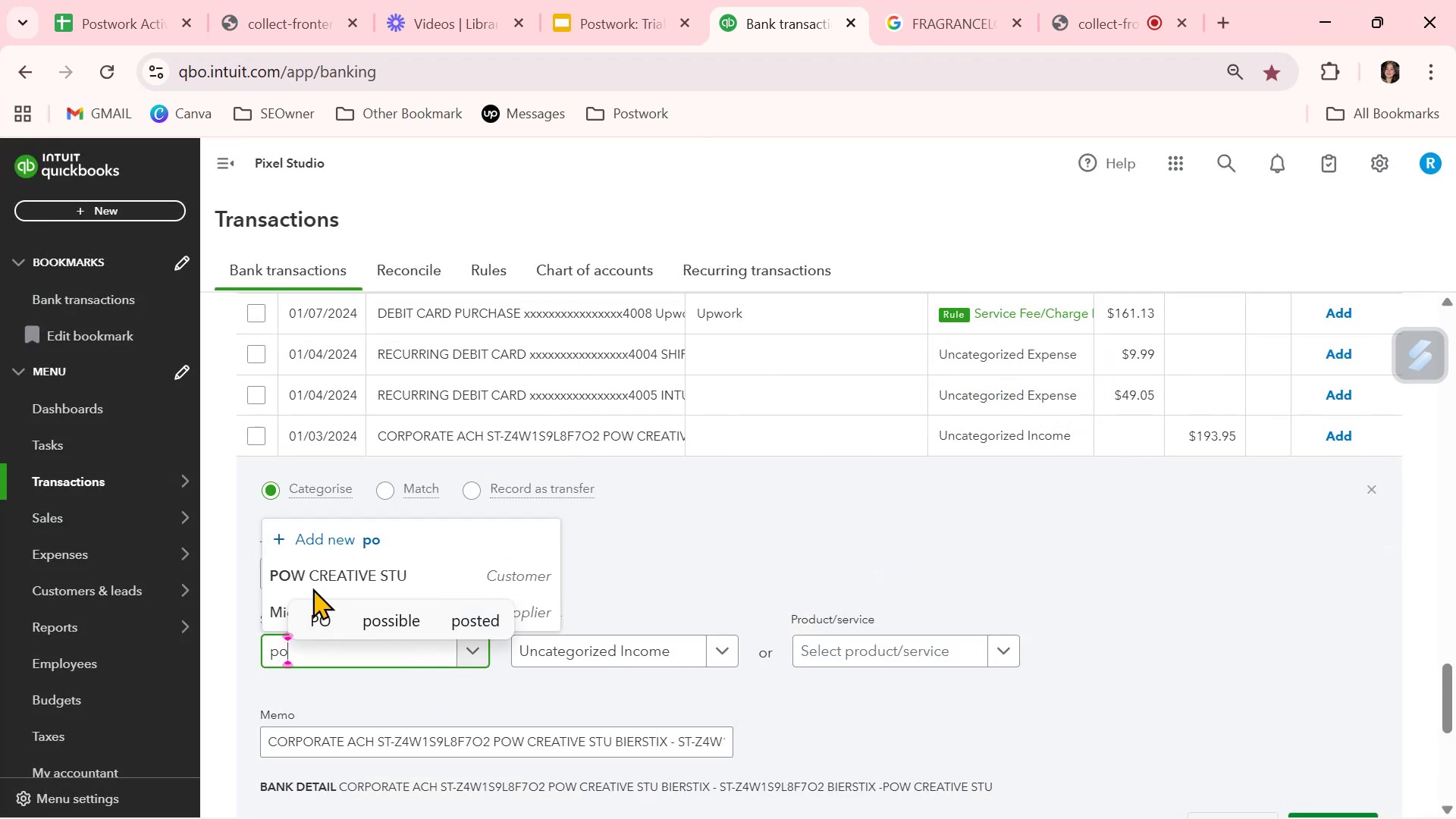 
left_click([315, 573])
 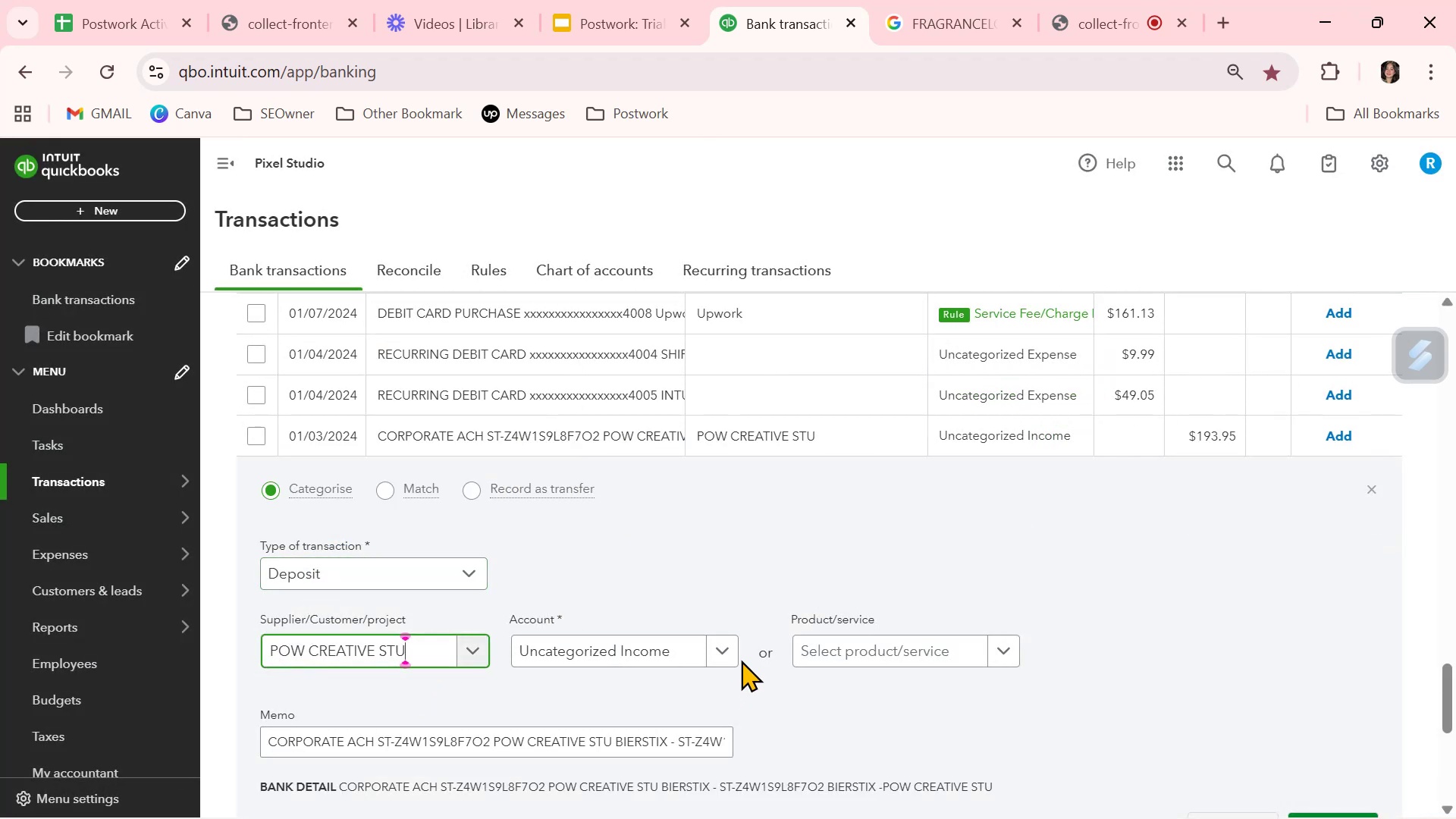 
left_click([647, 645])
 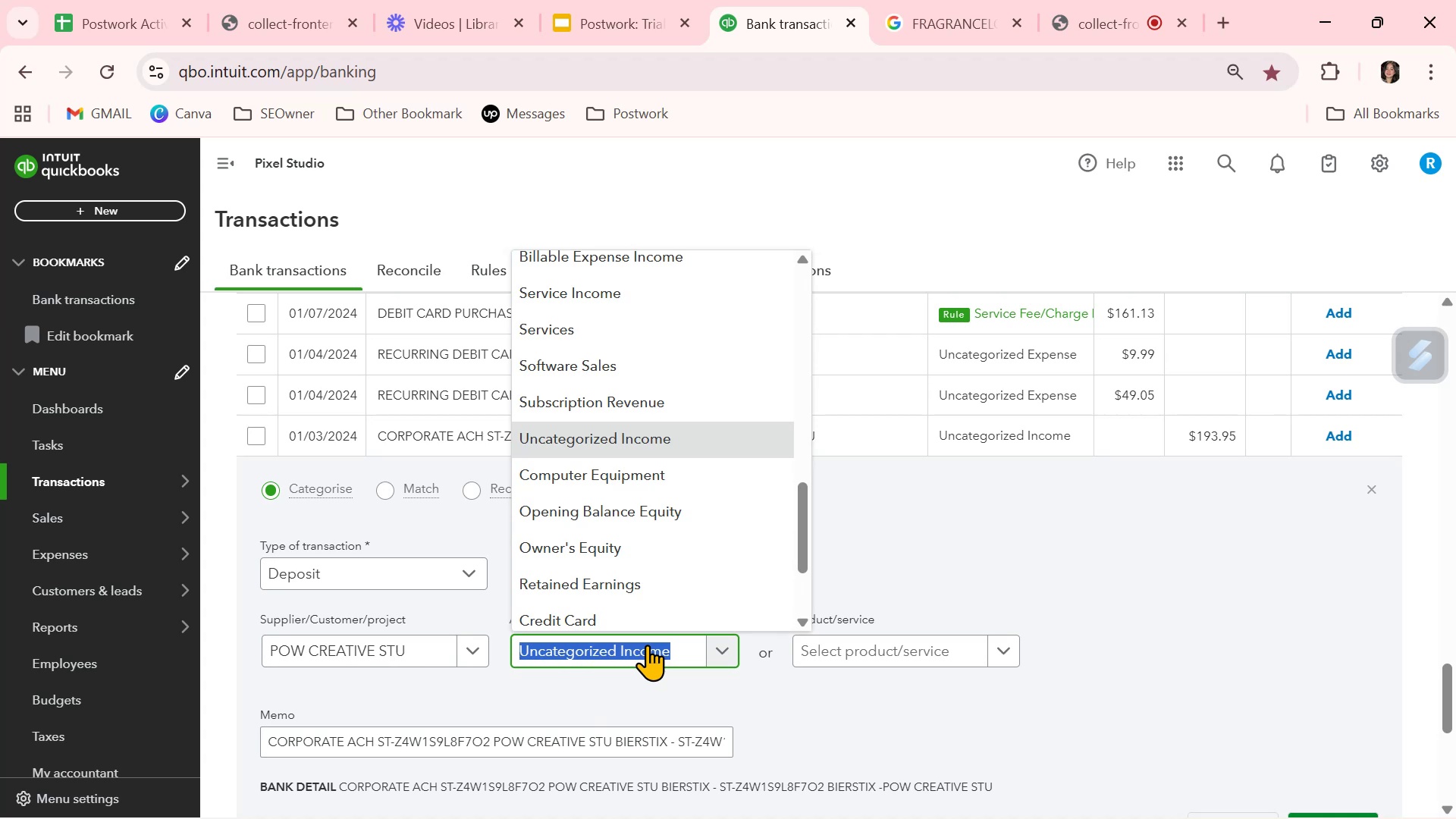 
type(SE)
 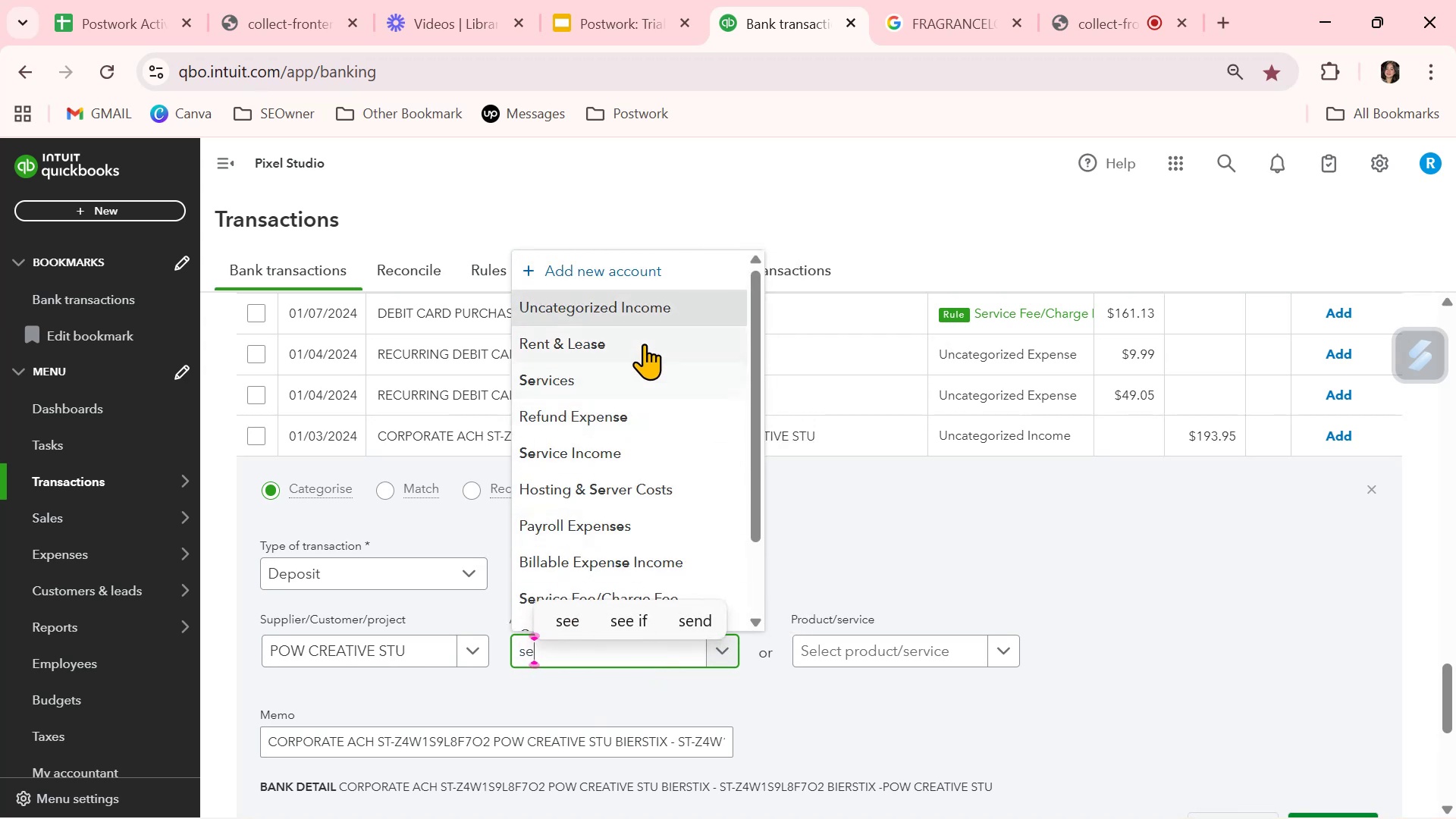 
left_click([635, 453])
 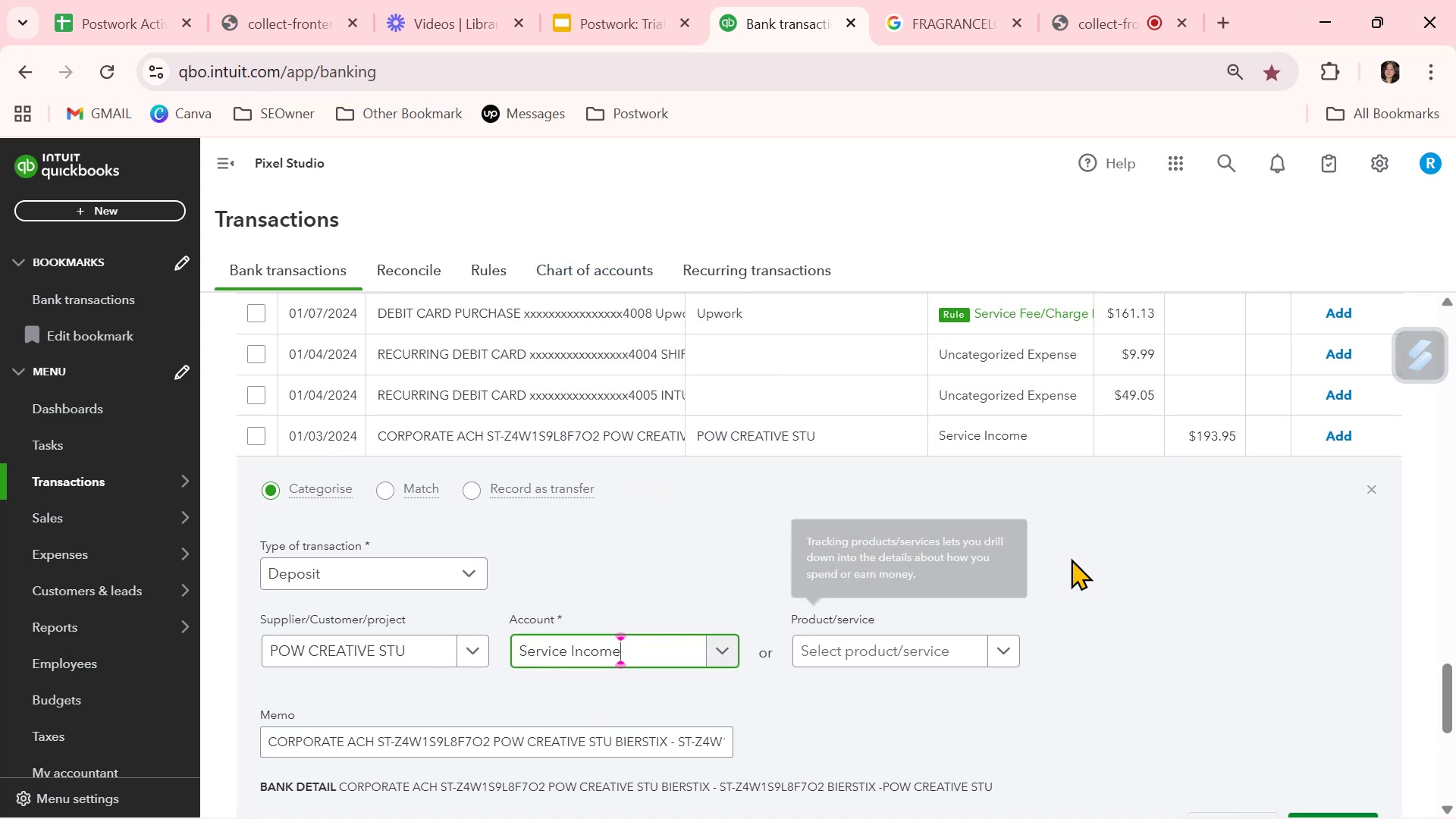 
left_click([1348, 437])
 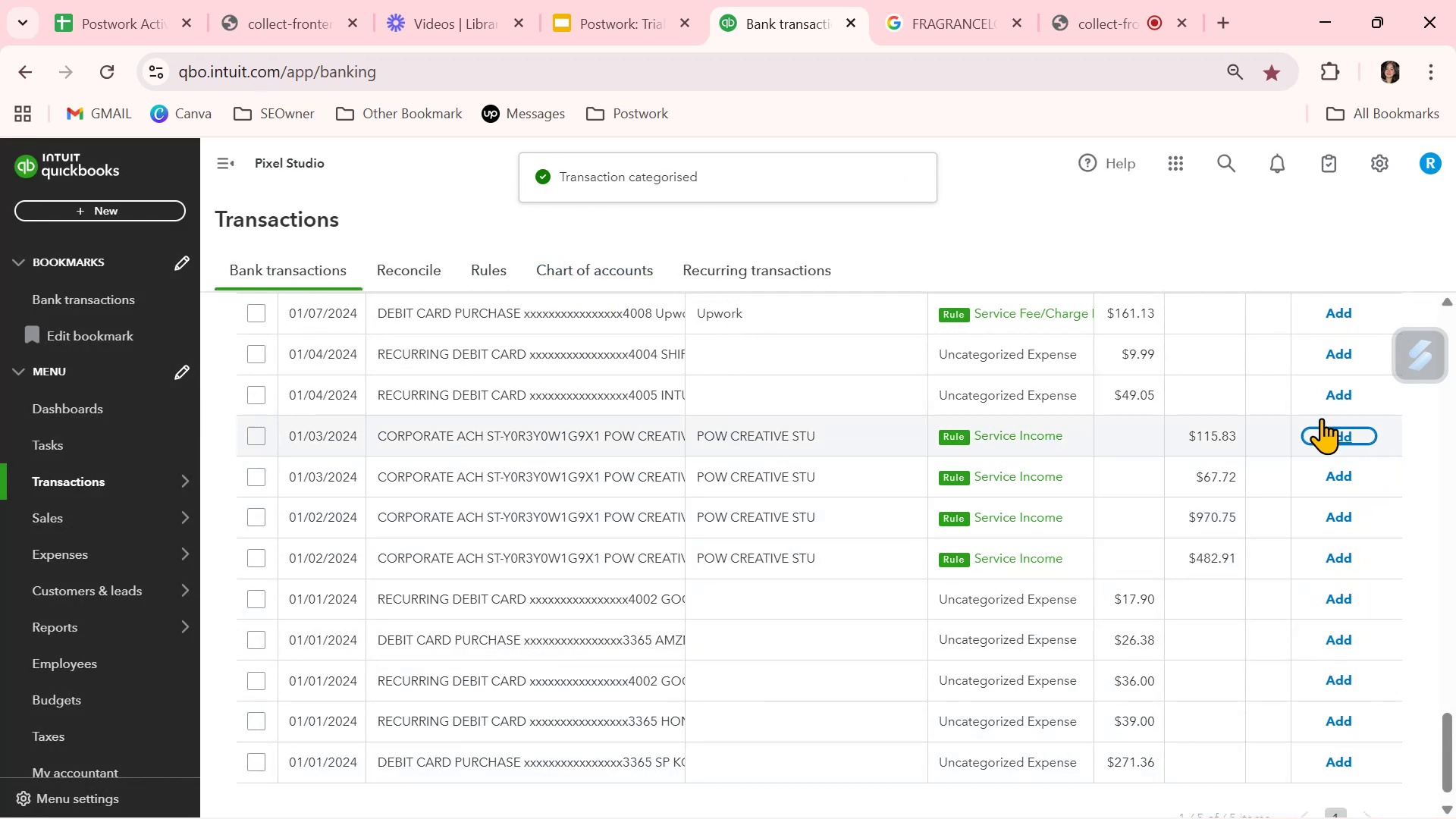 
left_click([1335, 429])
 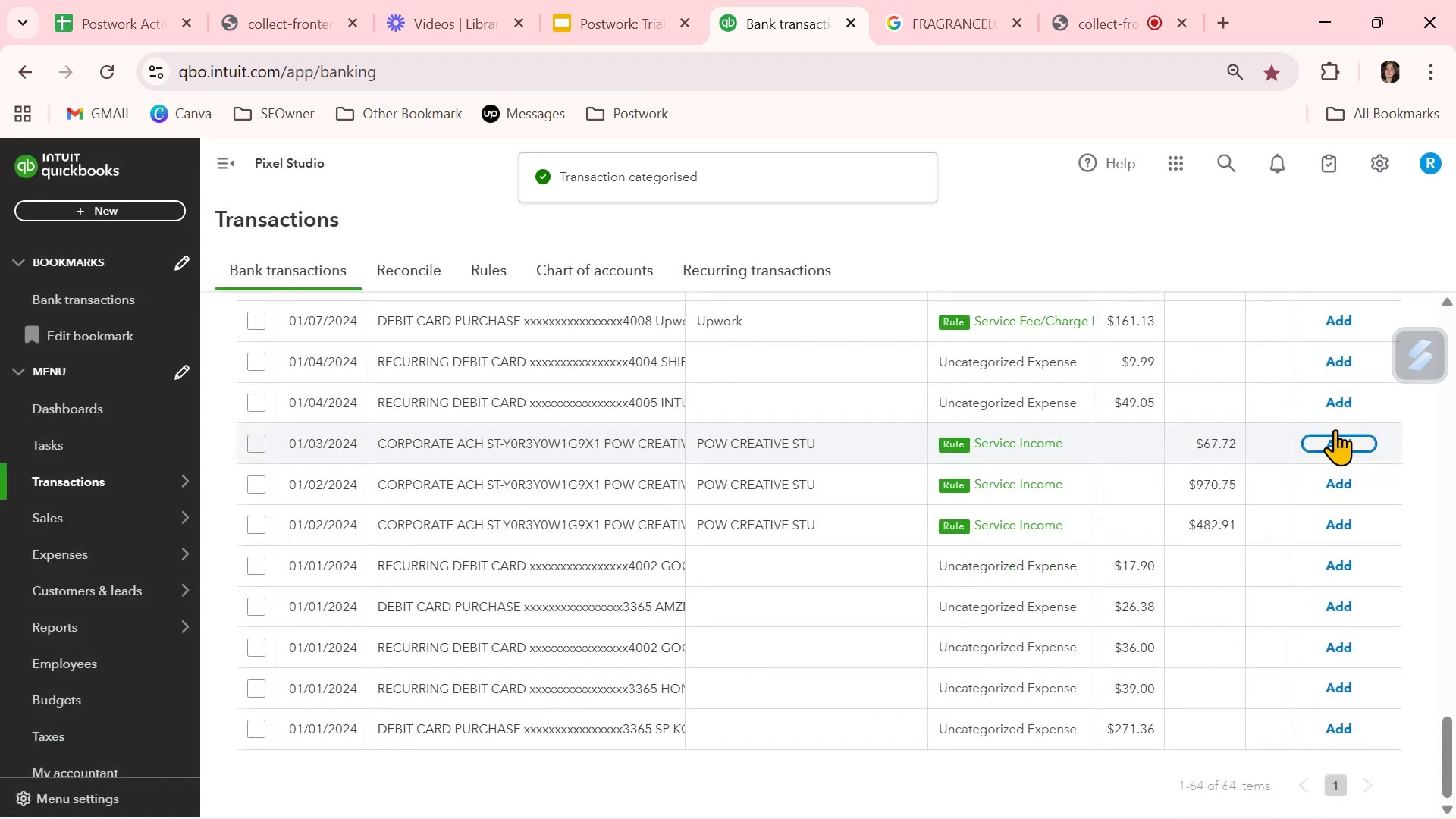 
left_click([1335, 429])
 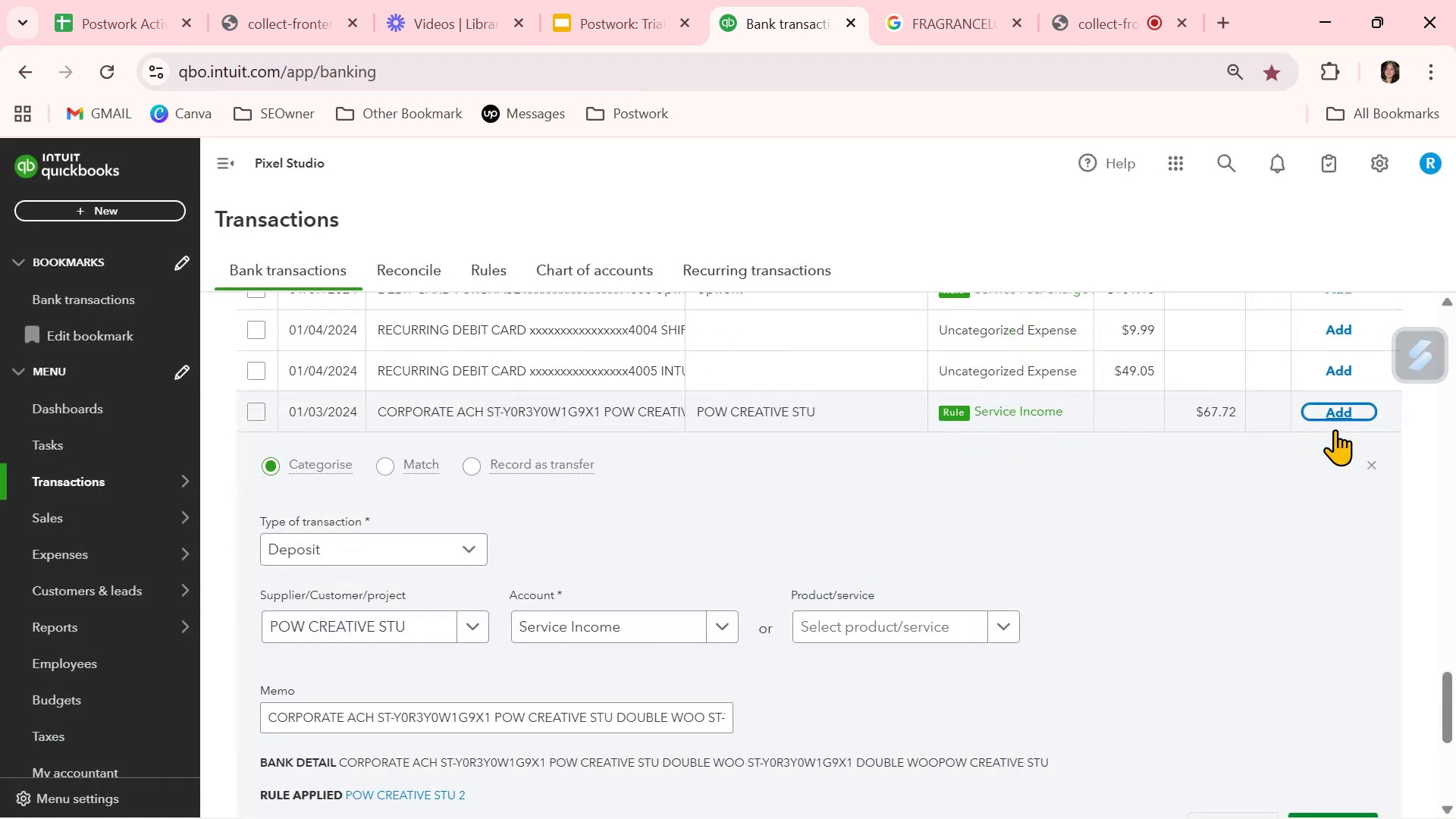 
left_click([1333, 416])
 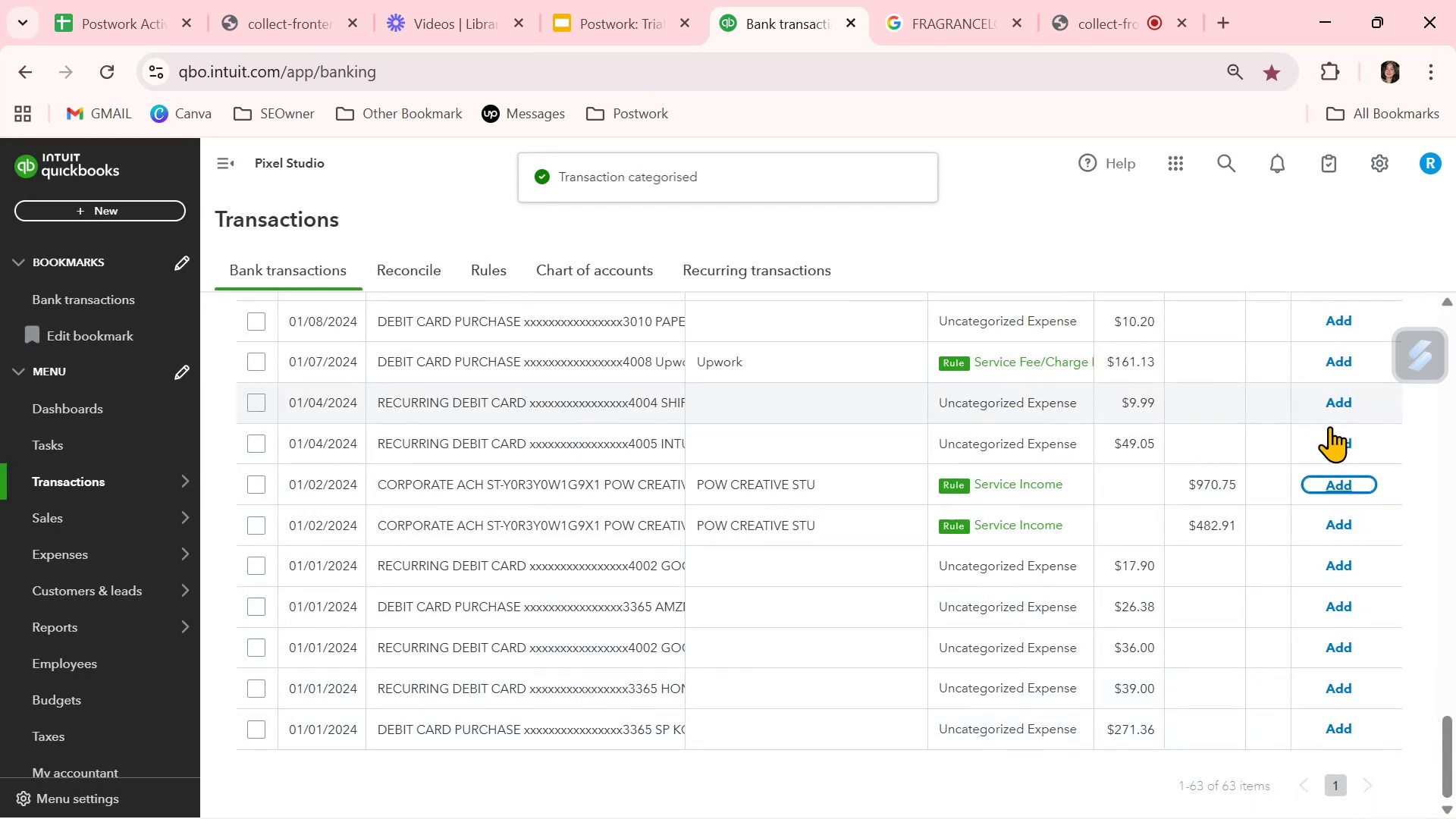 
left_click([1333, 487])
 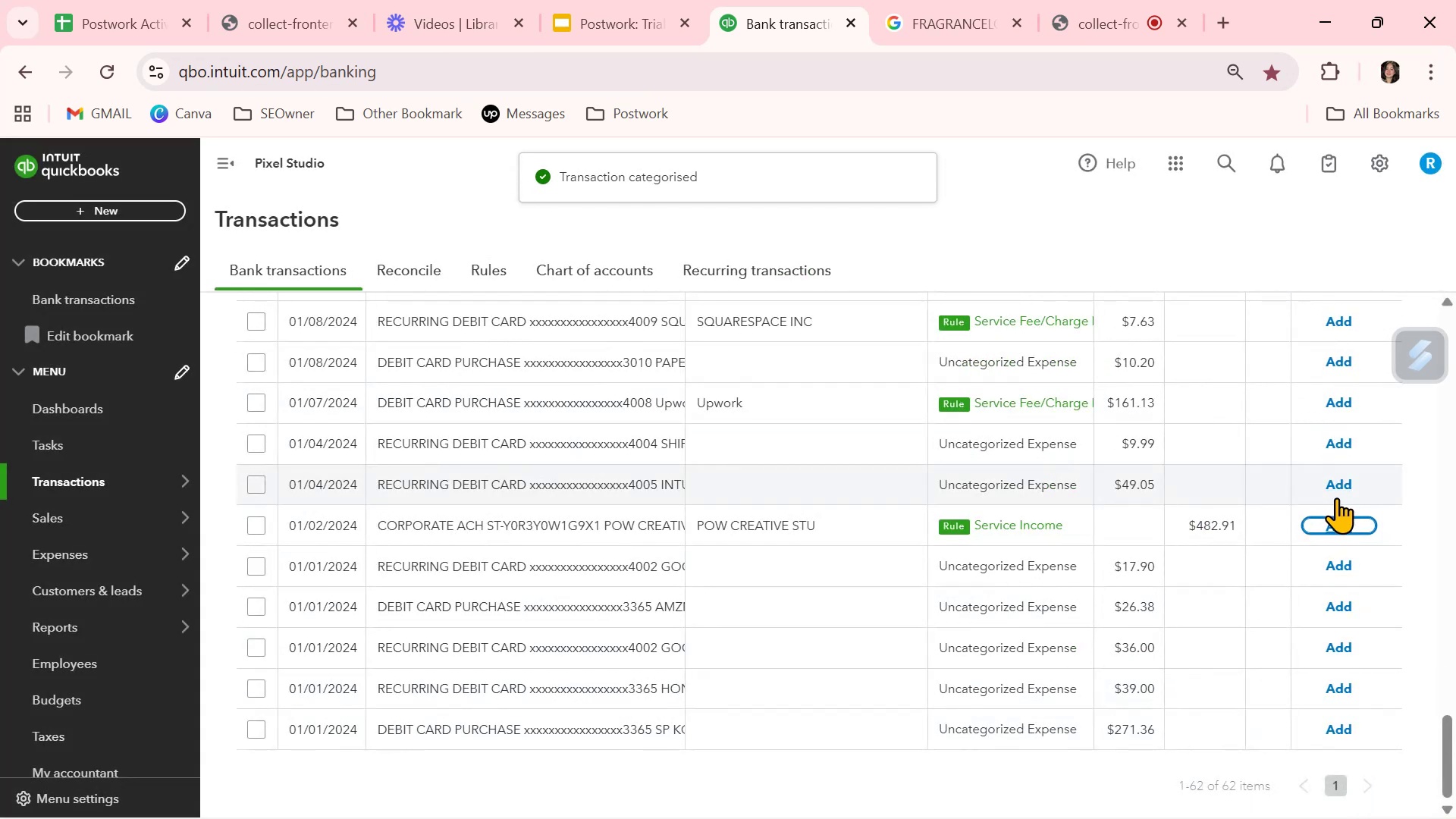 
left_click([1338, 523])
 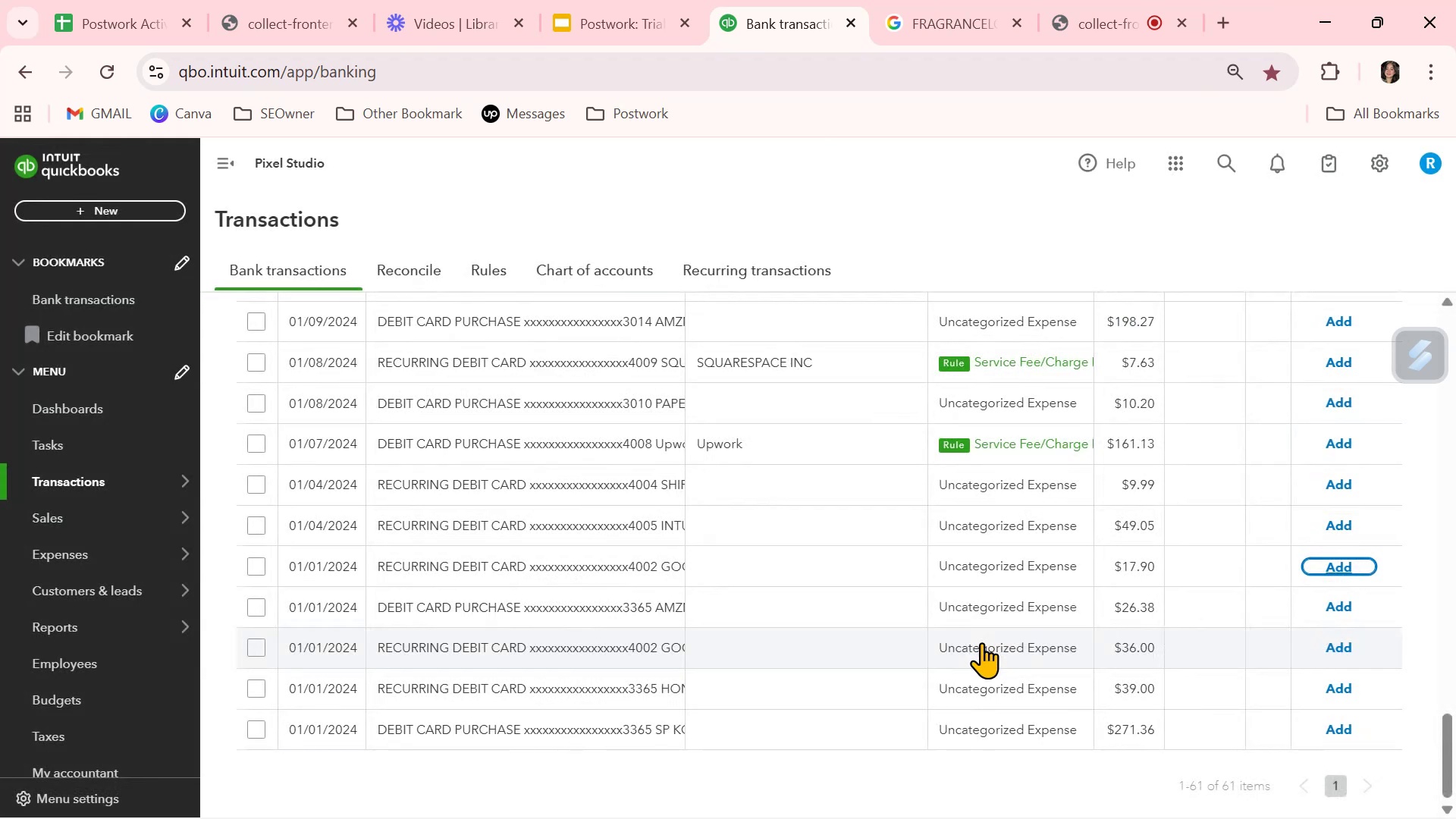 
wait(6.77)
 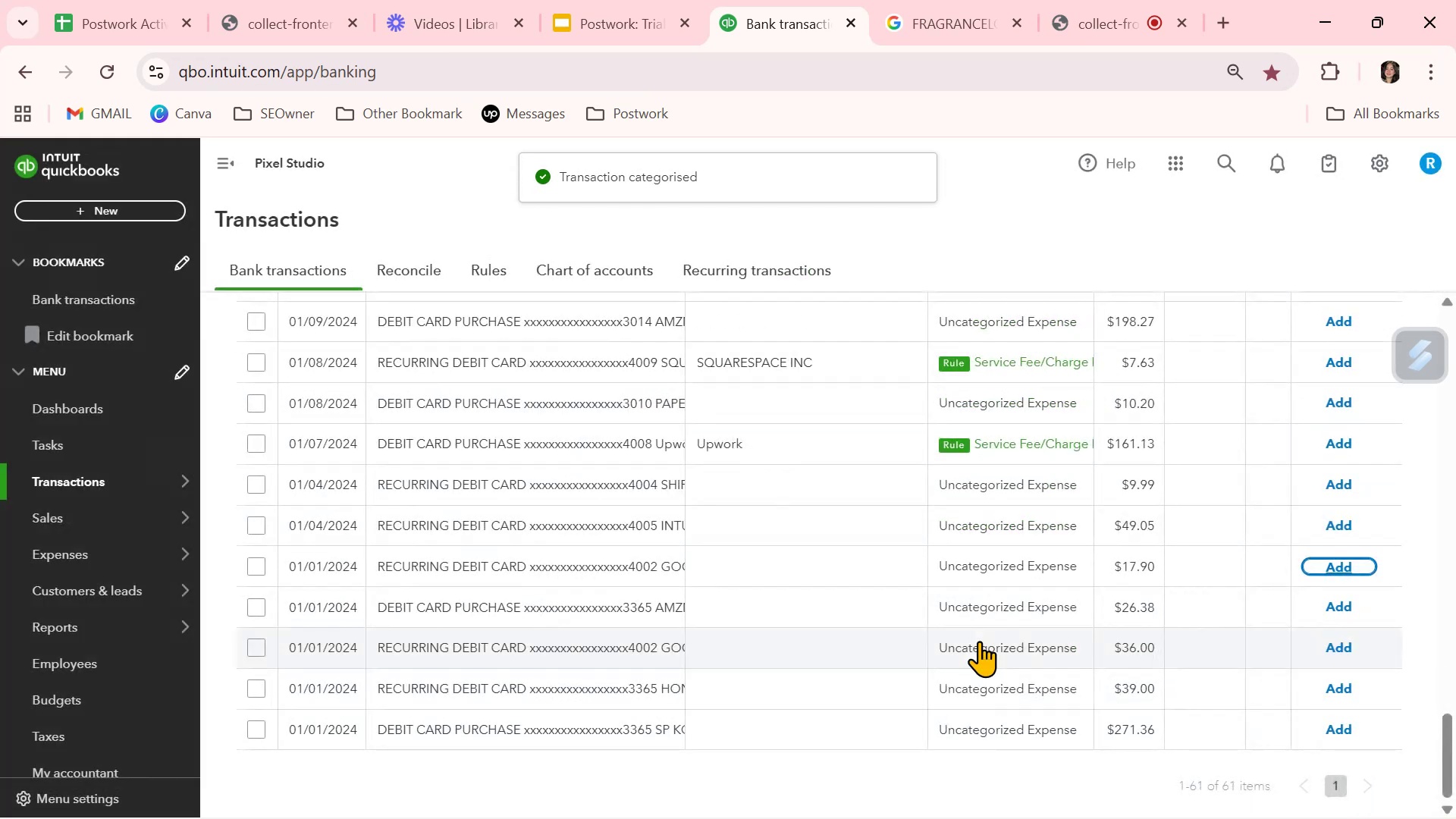 
scroll: coordinate [1005, 624], scroll_direction: up, amount: 10.0
 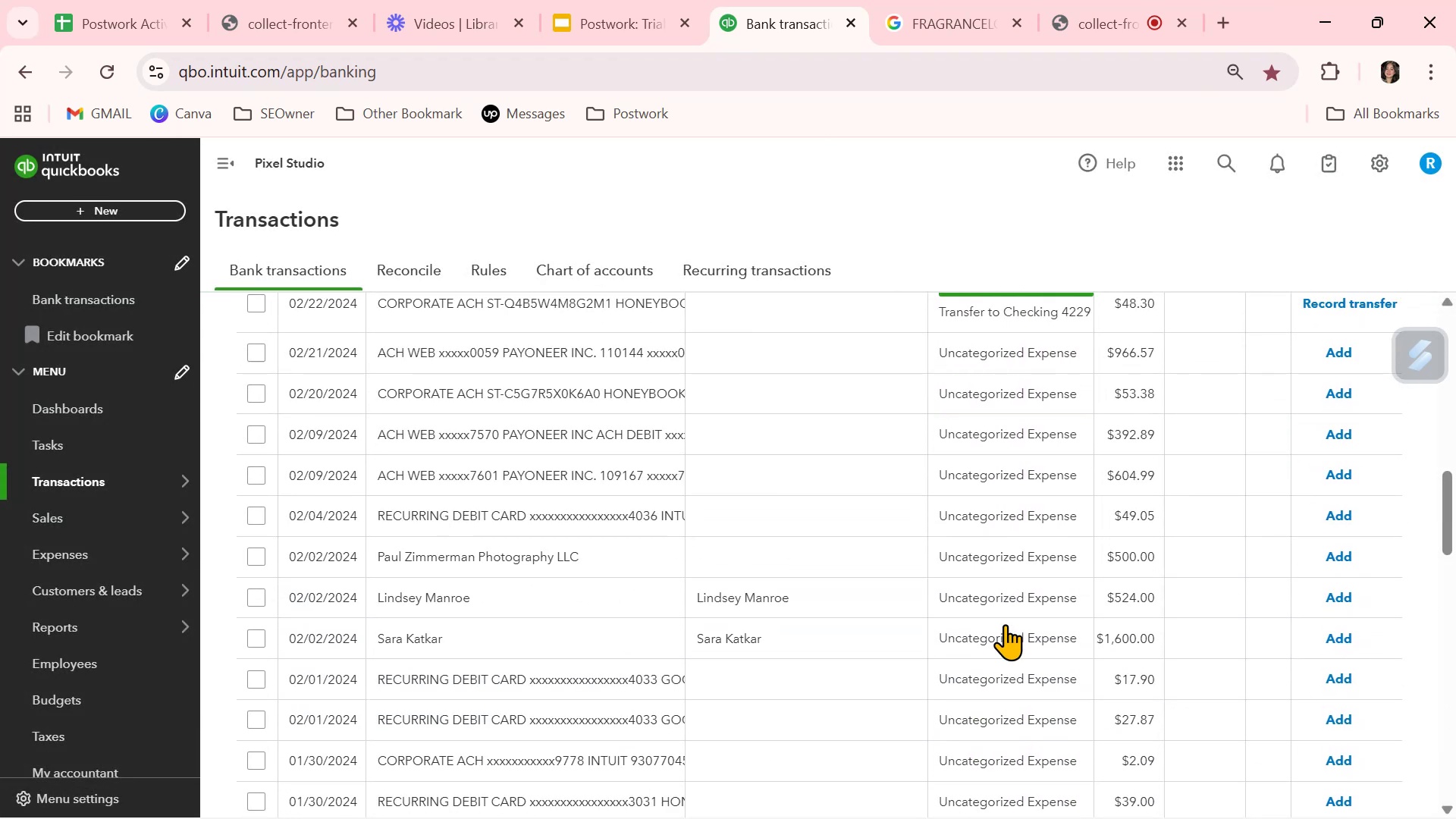 
scroll: coordinate [1005, 624], scroll_direction: down, amount: 3.0
 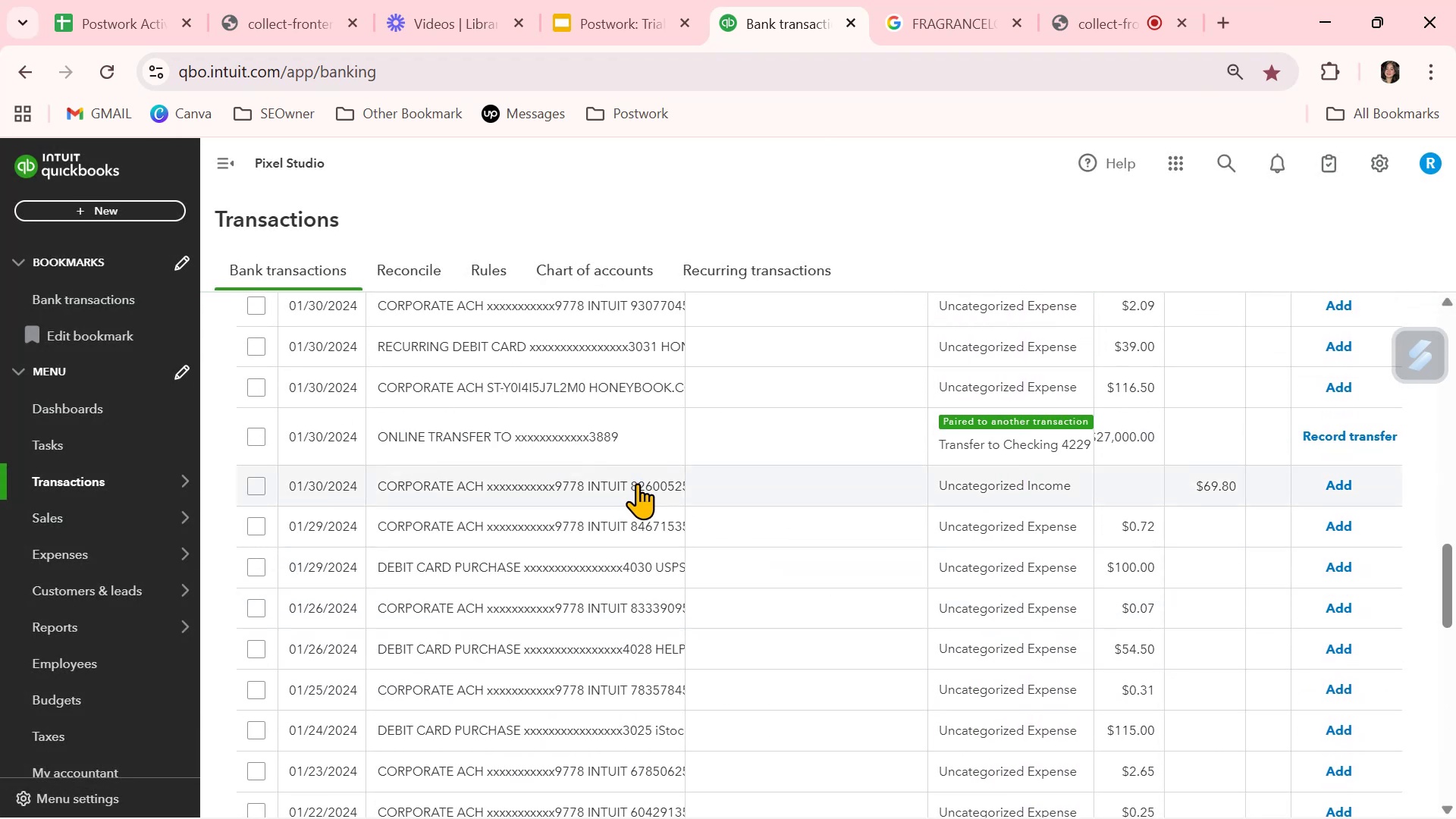 
left_click([780, 489])
 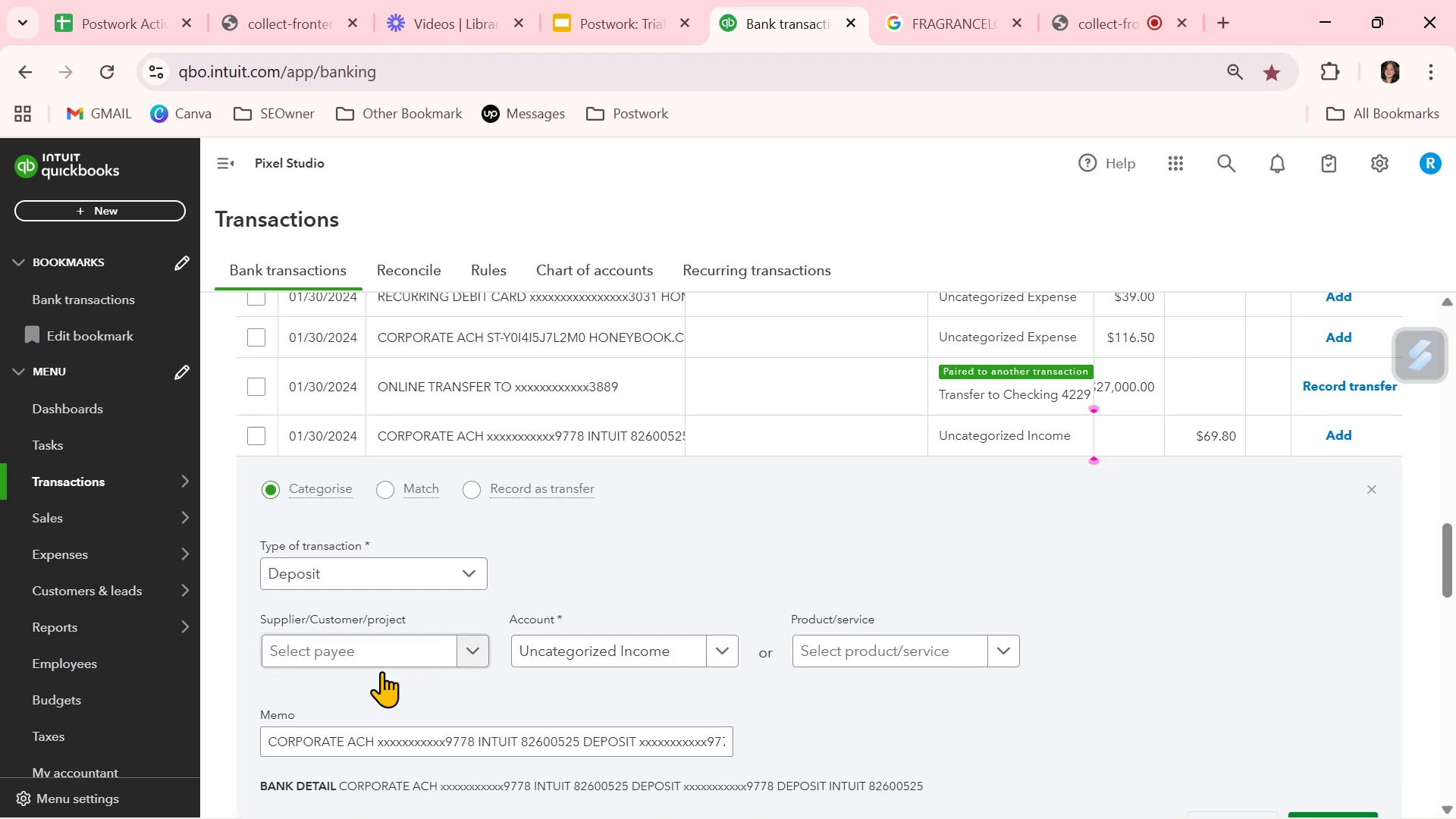 
left_click([391, 648])
 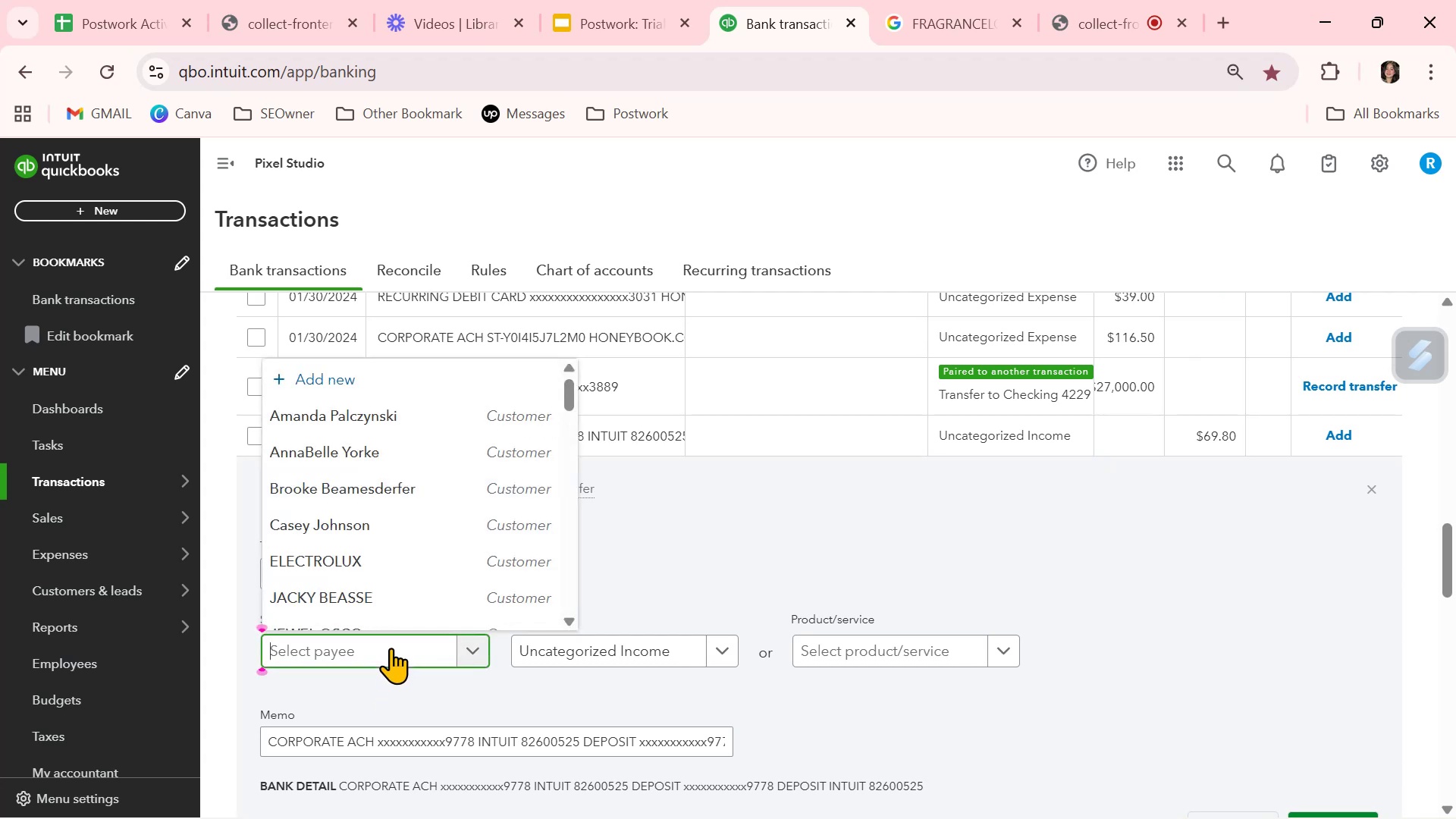 
key(Q)
 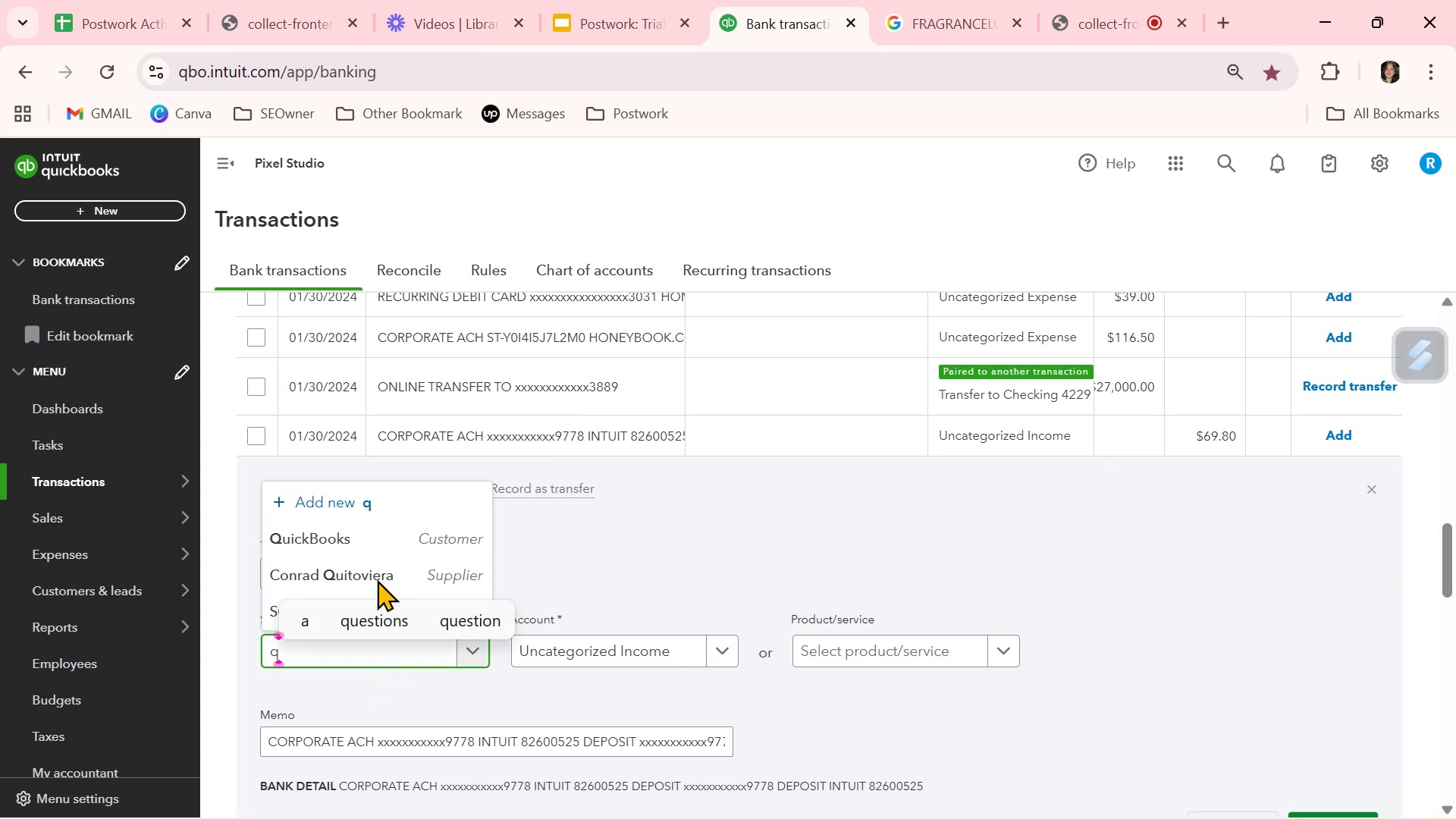 
left_click([362, 529])
 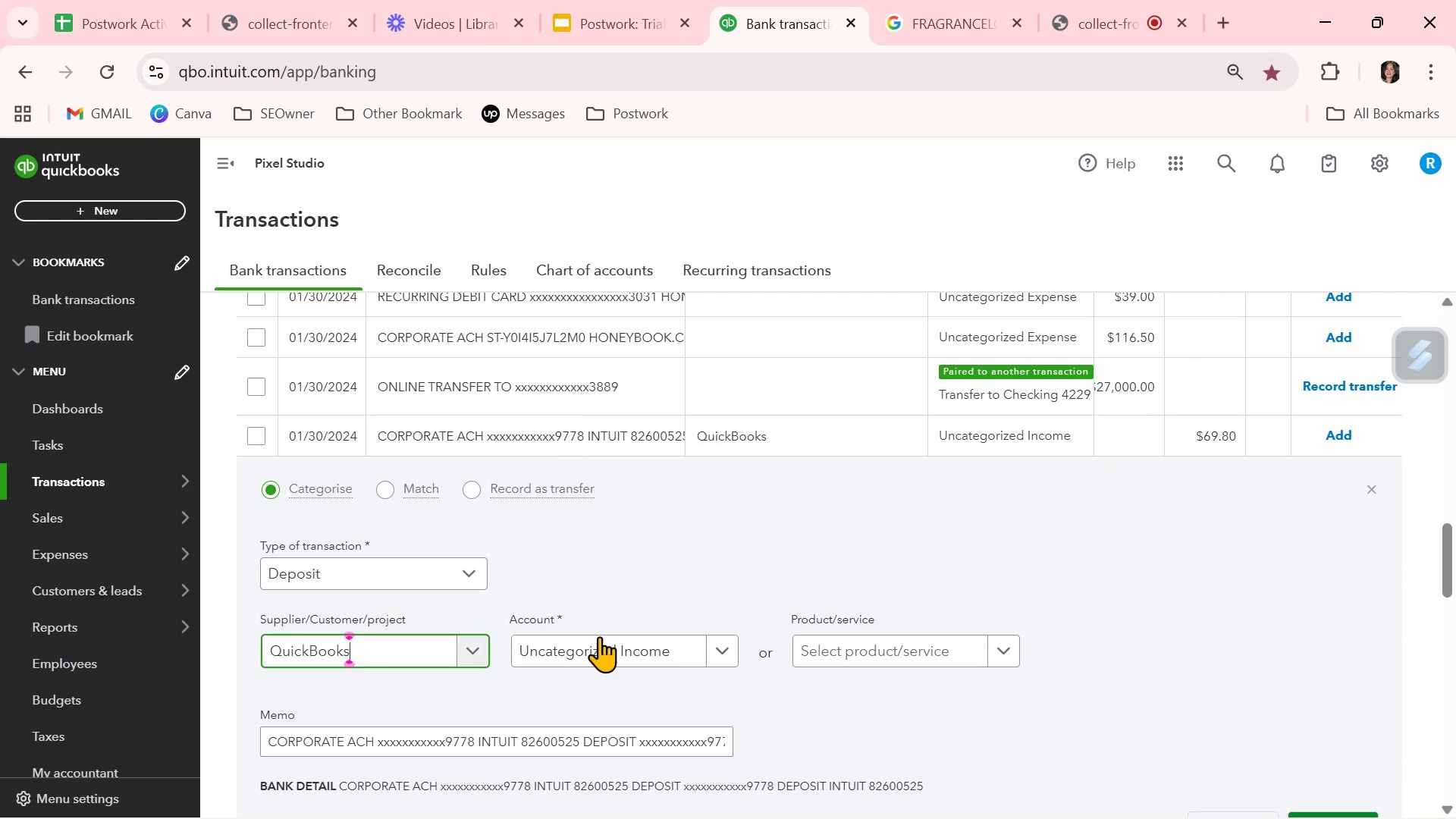 
left_click([608, 645])
 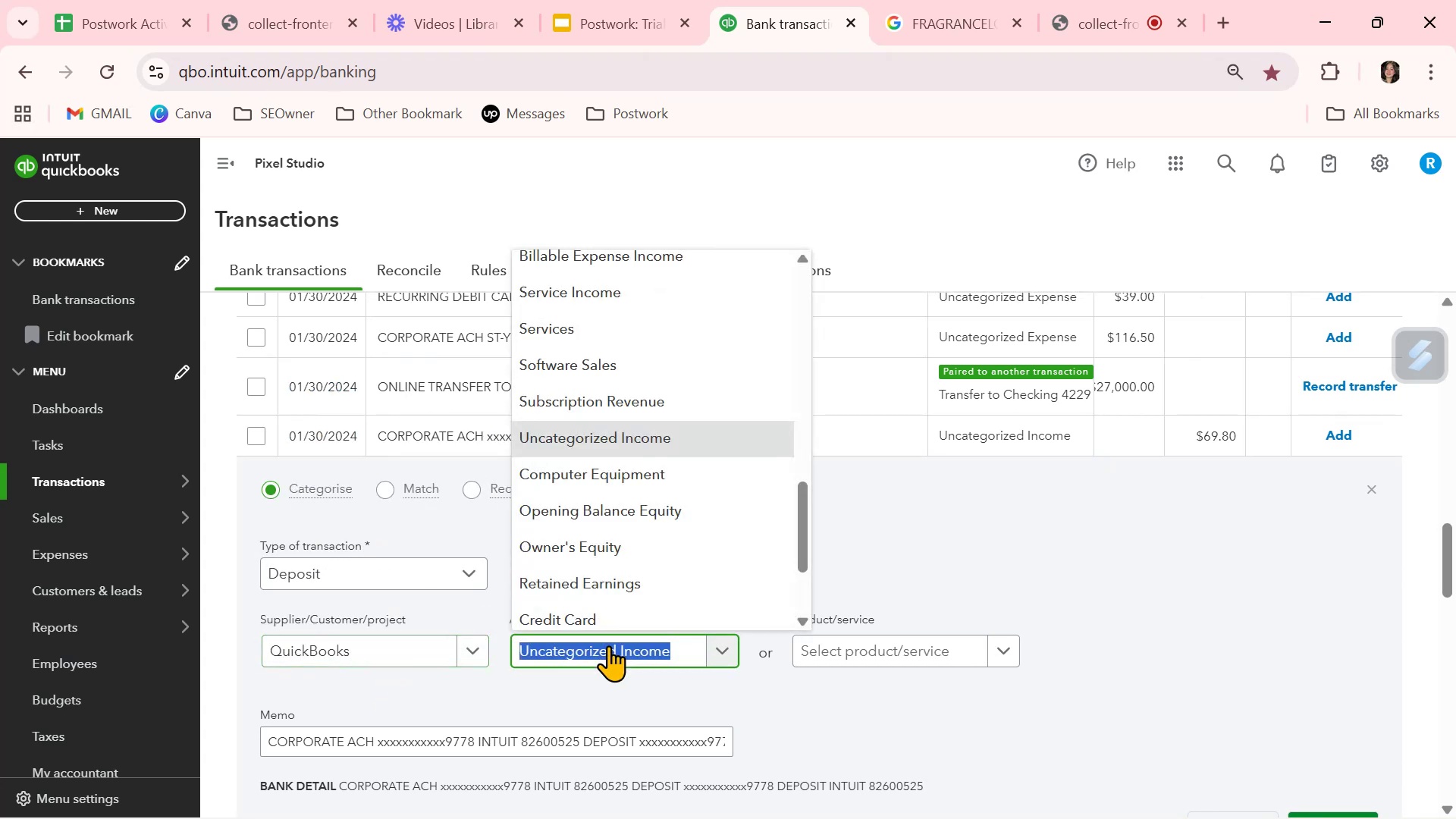 
type(SE)
 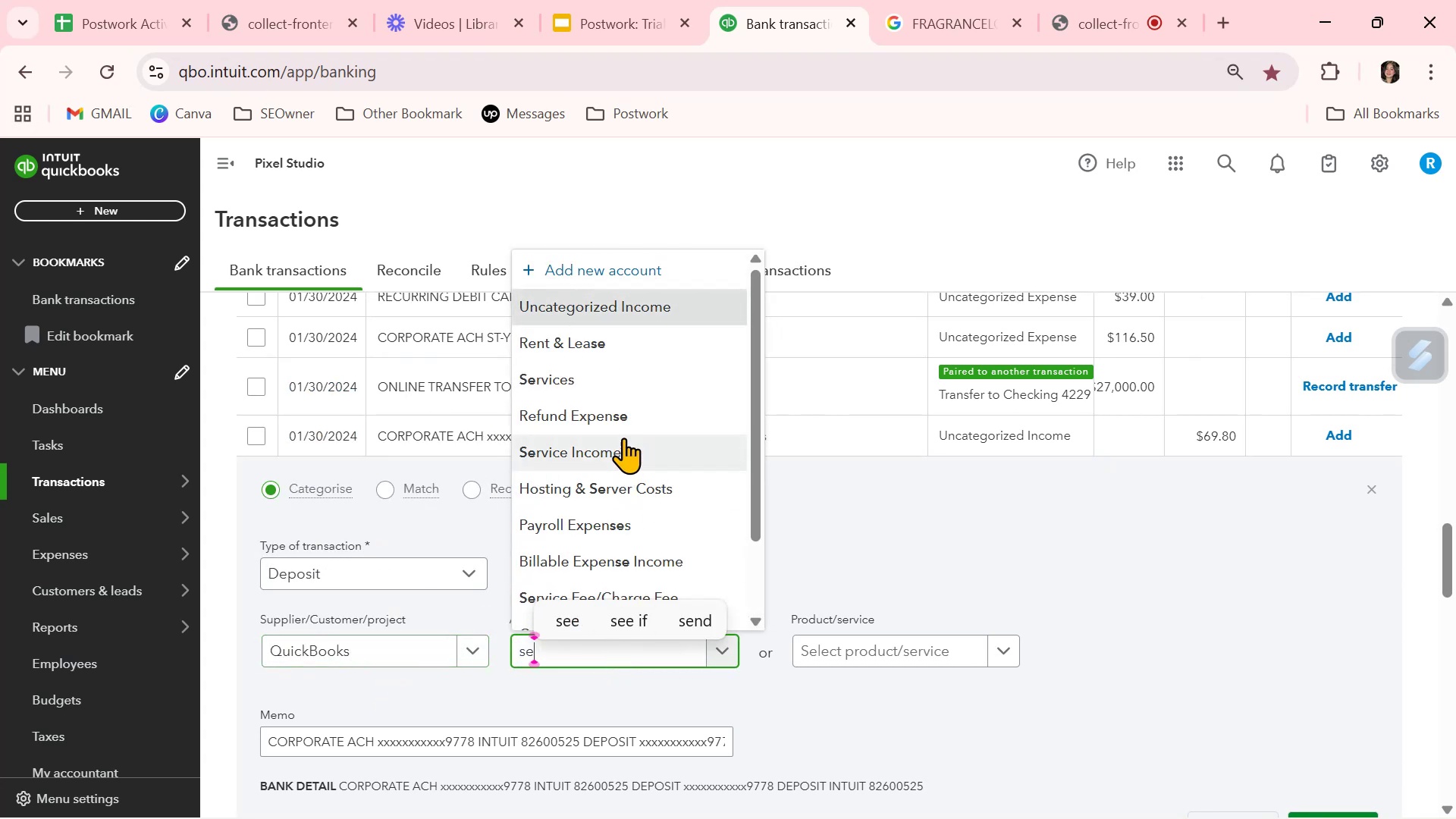 
left_click([623, 443])
 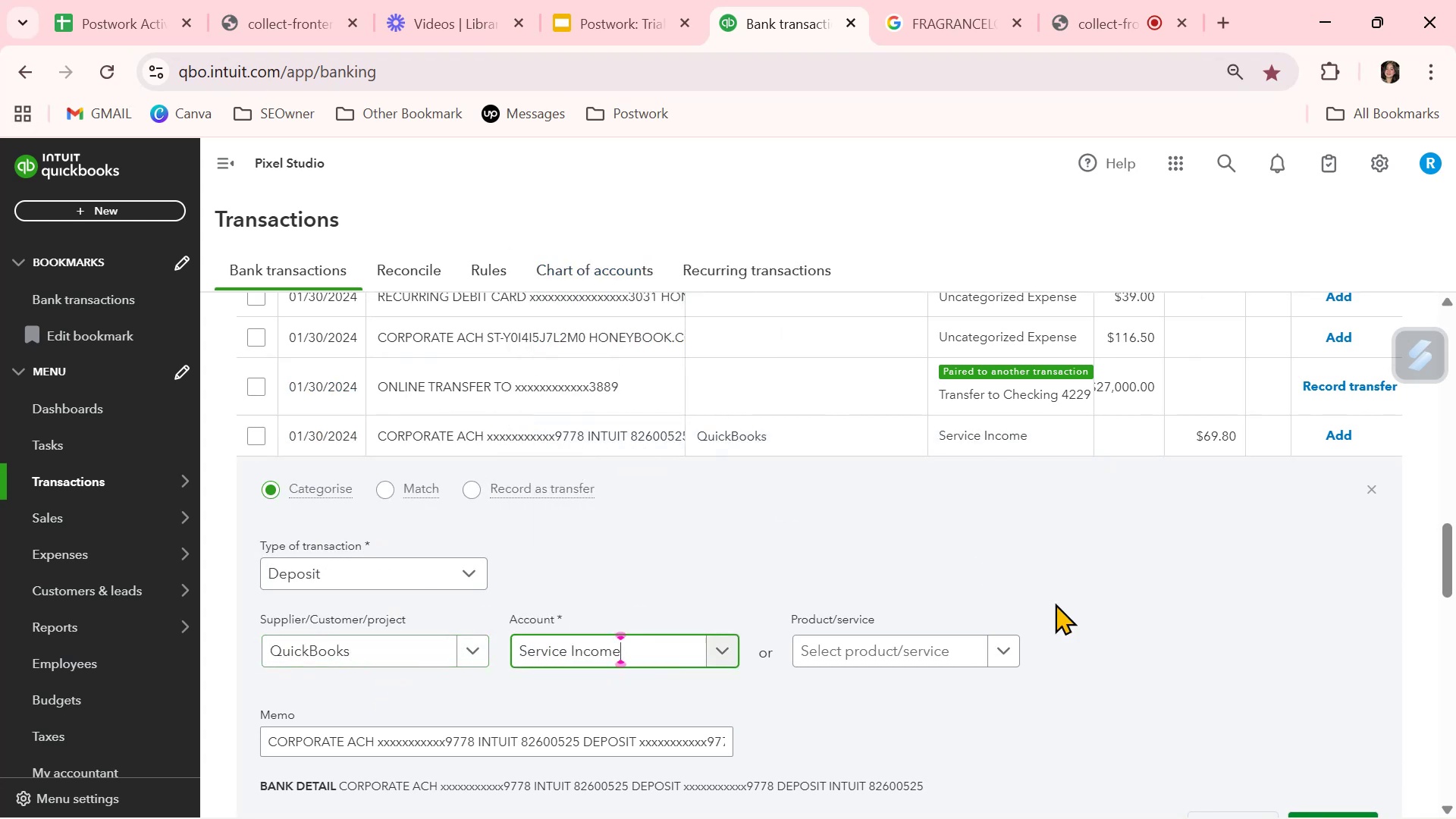 
scroll: coordinate [1083, 647], scroll_direction: down, amount: 2.0
 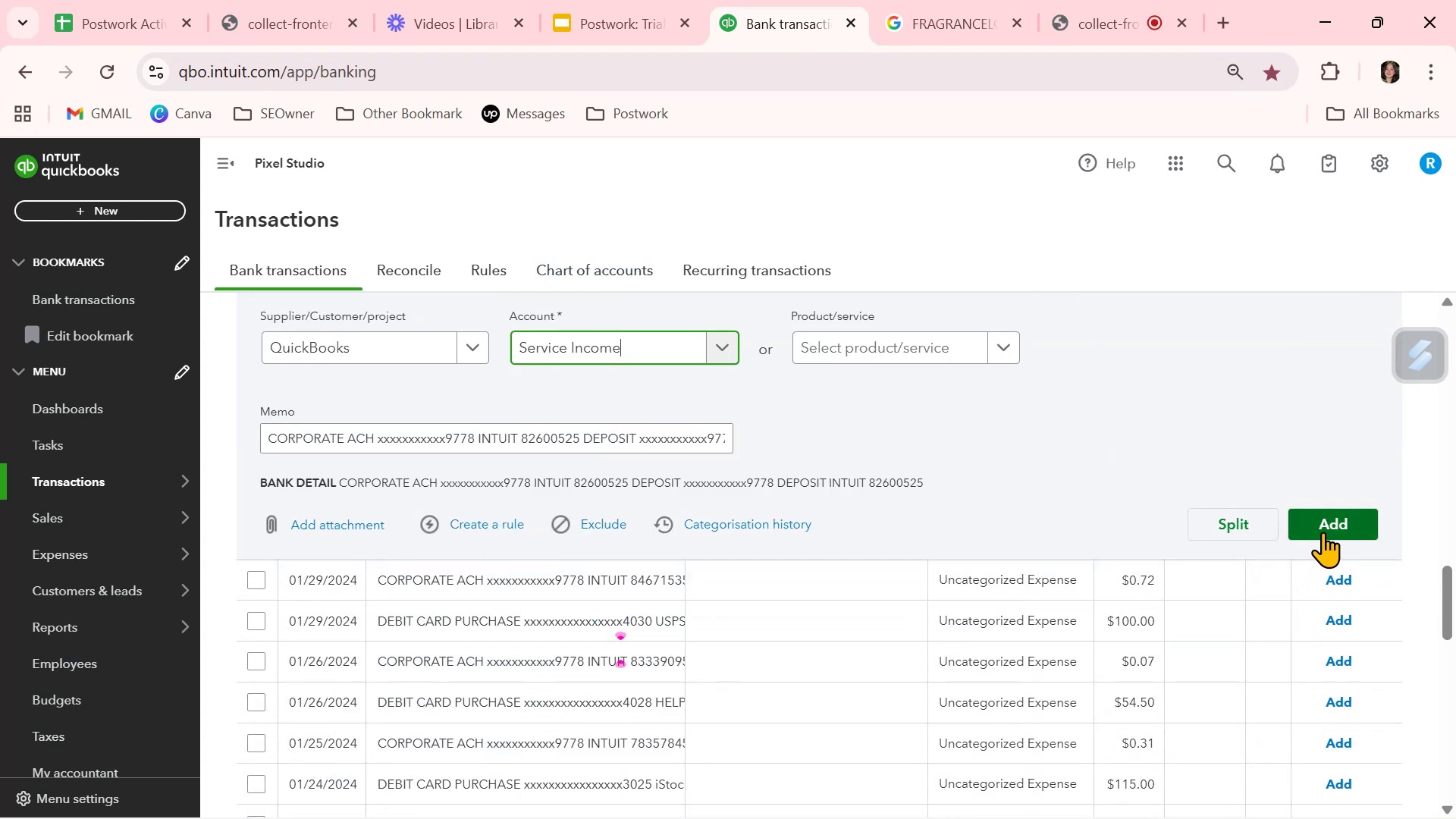 
left_click([1325, 529])
 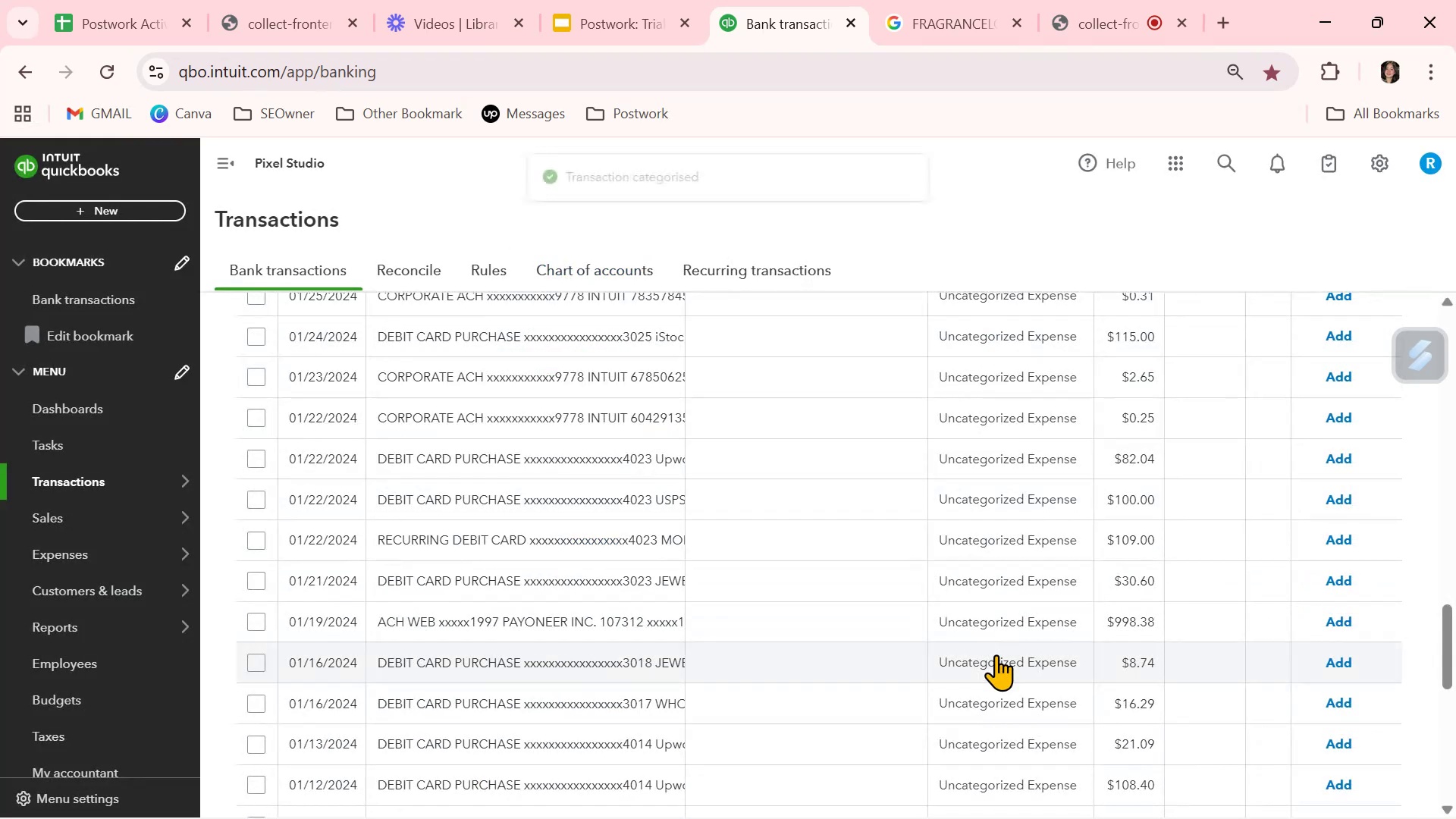 
scroll: coordinate [1089, 686], scroll_direction: up, amount: 4.0
 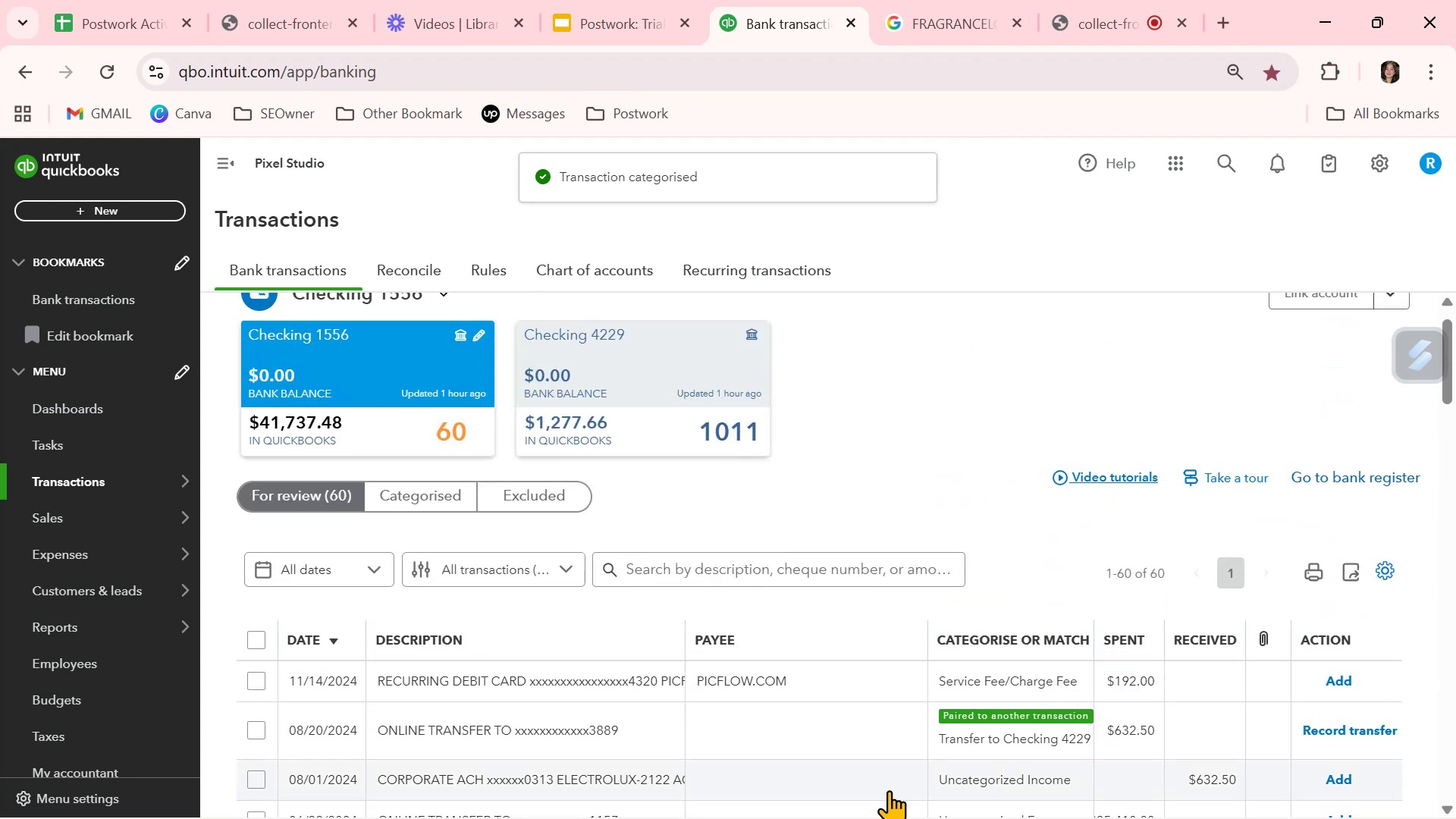 
left_click([733, 776])
 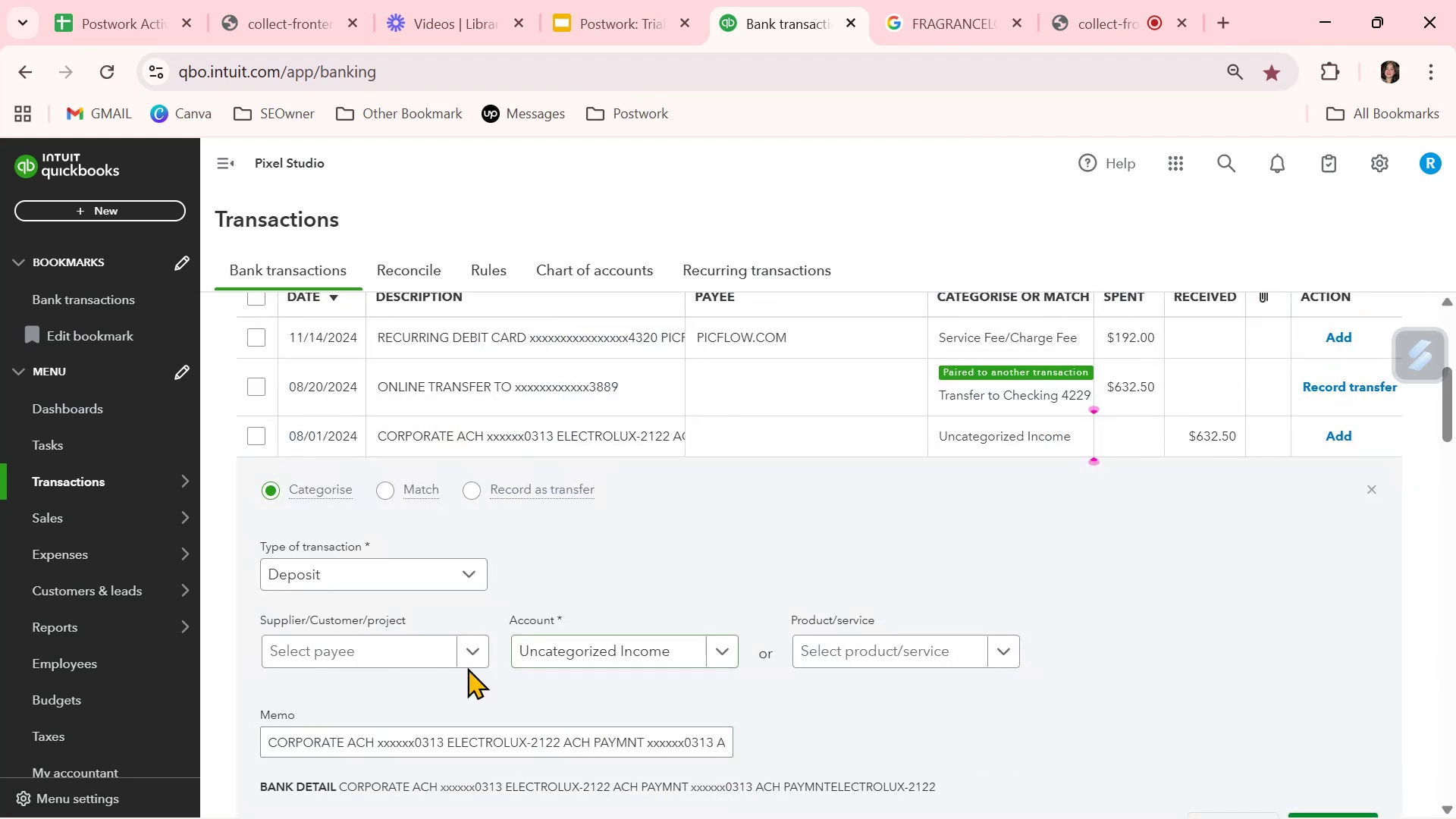 
left_click([428, 651])
 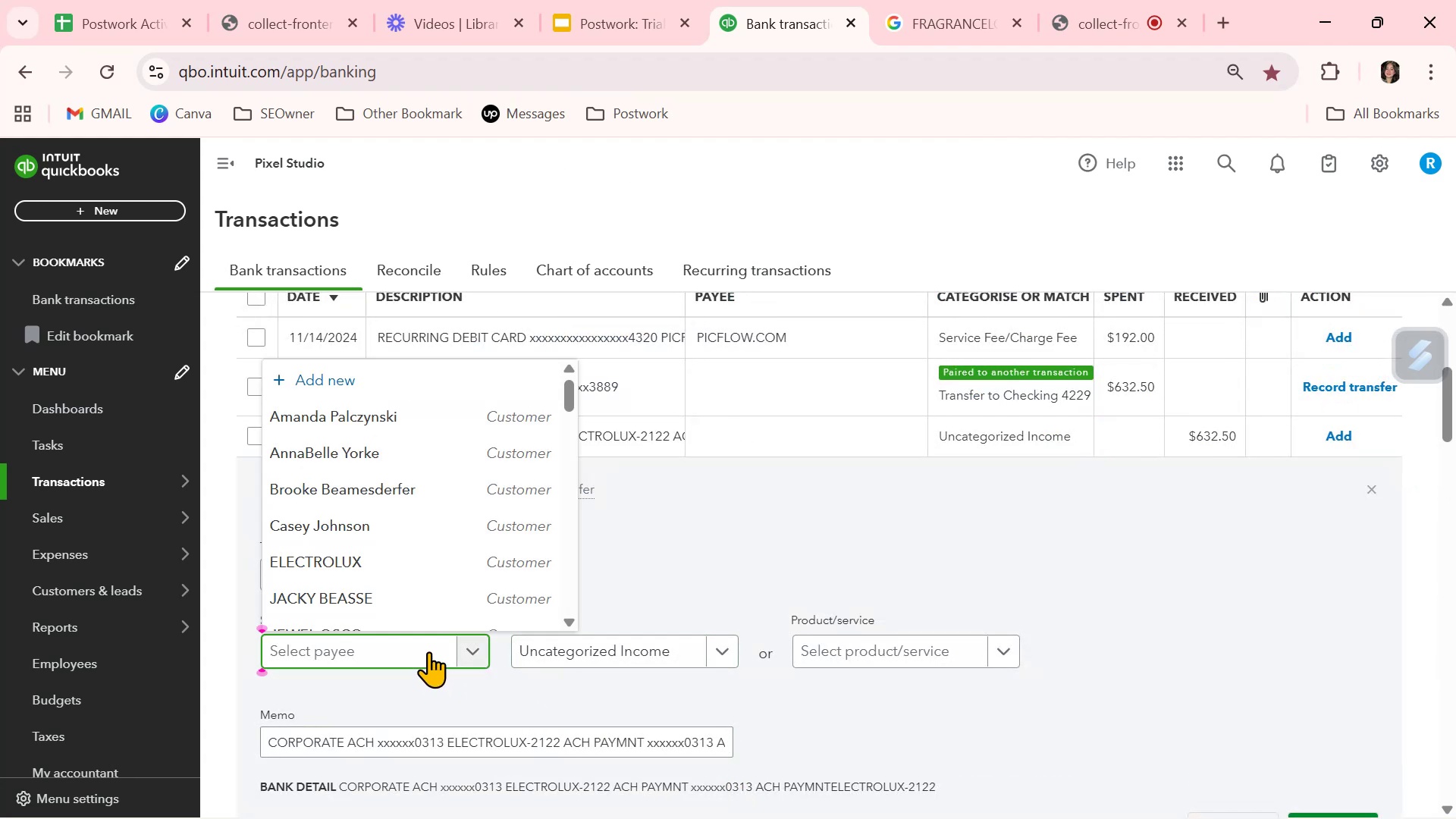 
type(EL)
 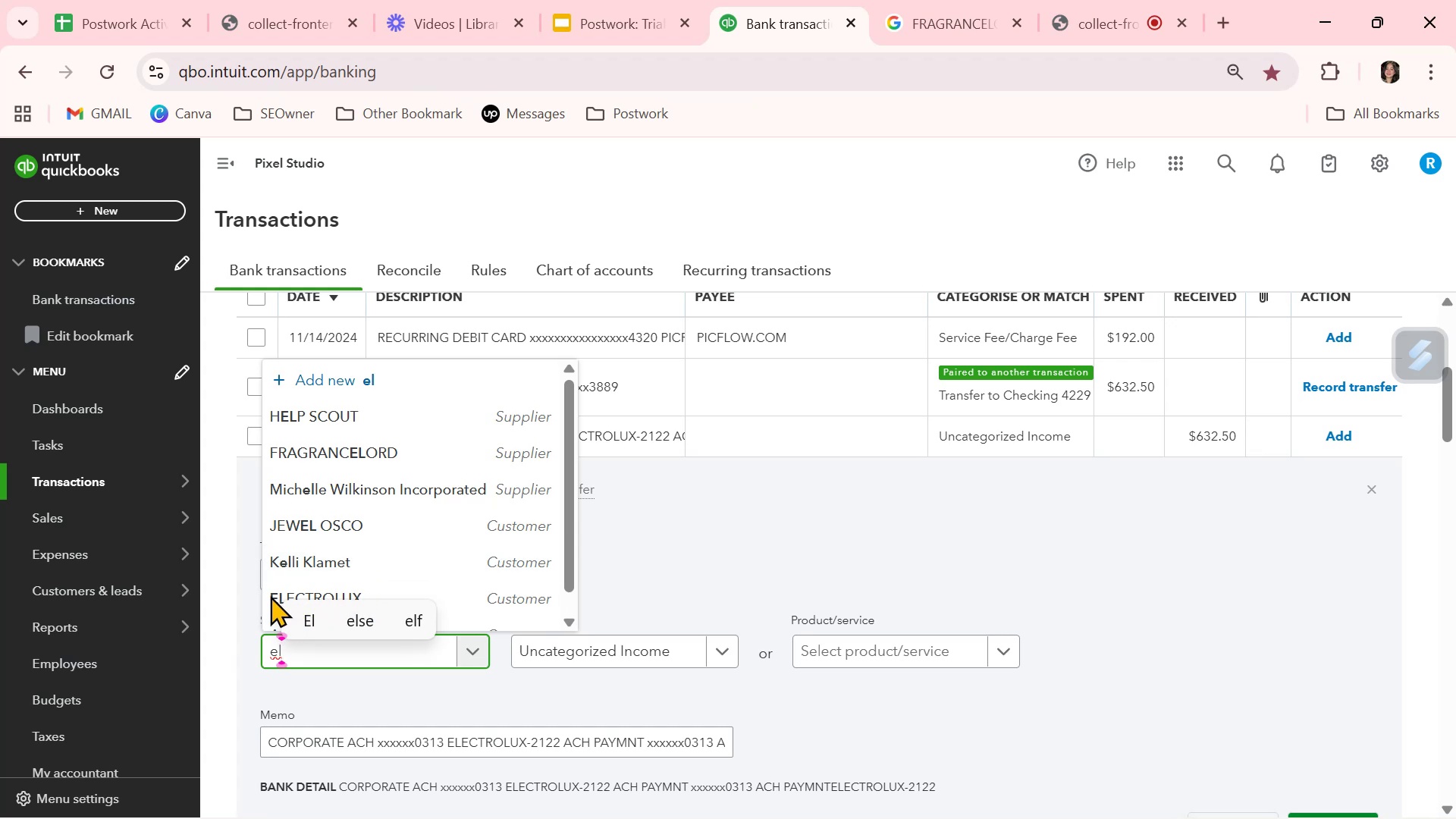 
wait(5.35)
 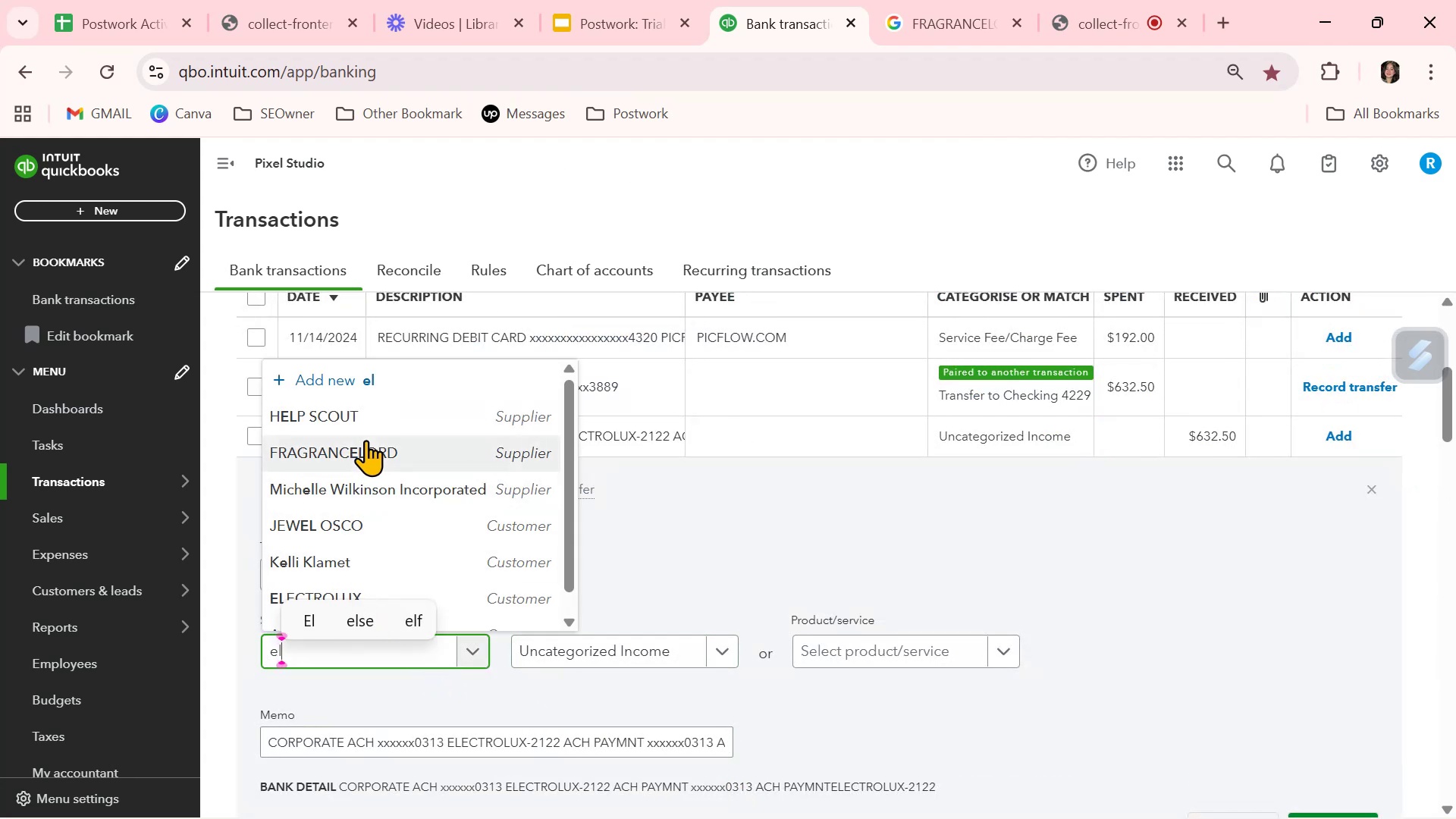 
left_click([266, 601])
 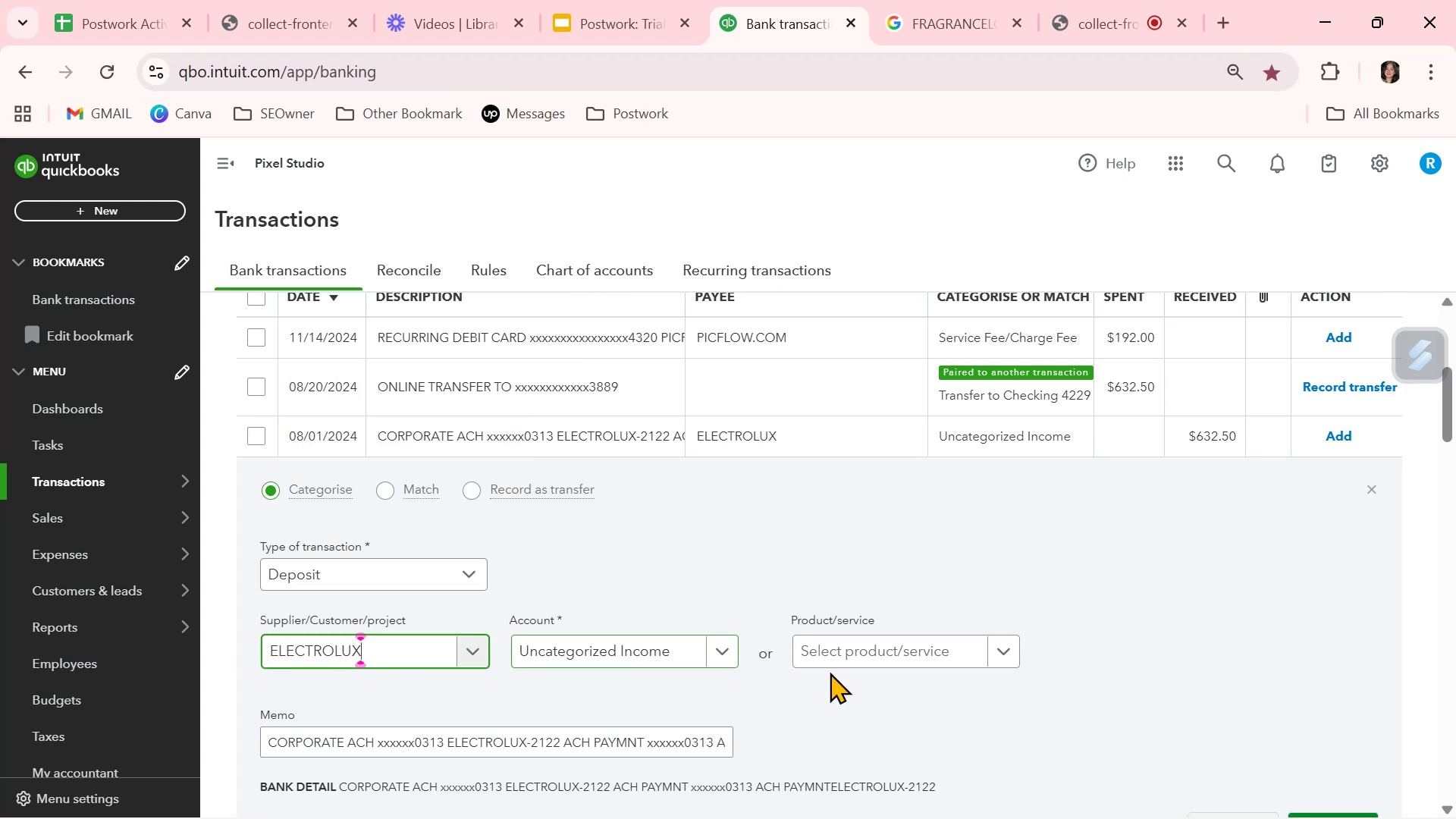 
left_click([614, 645])
 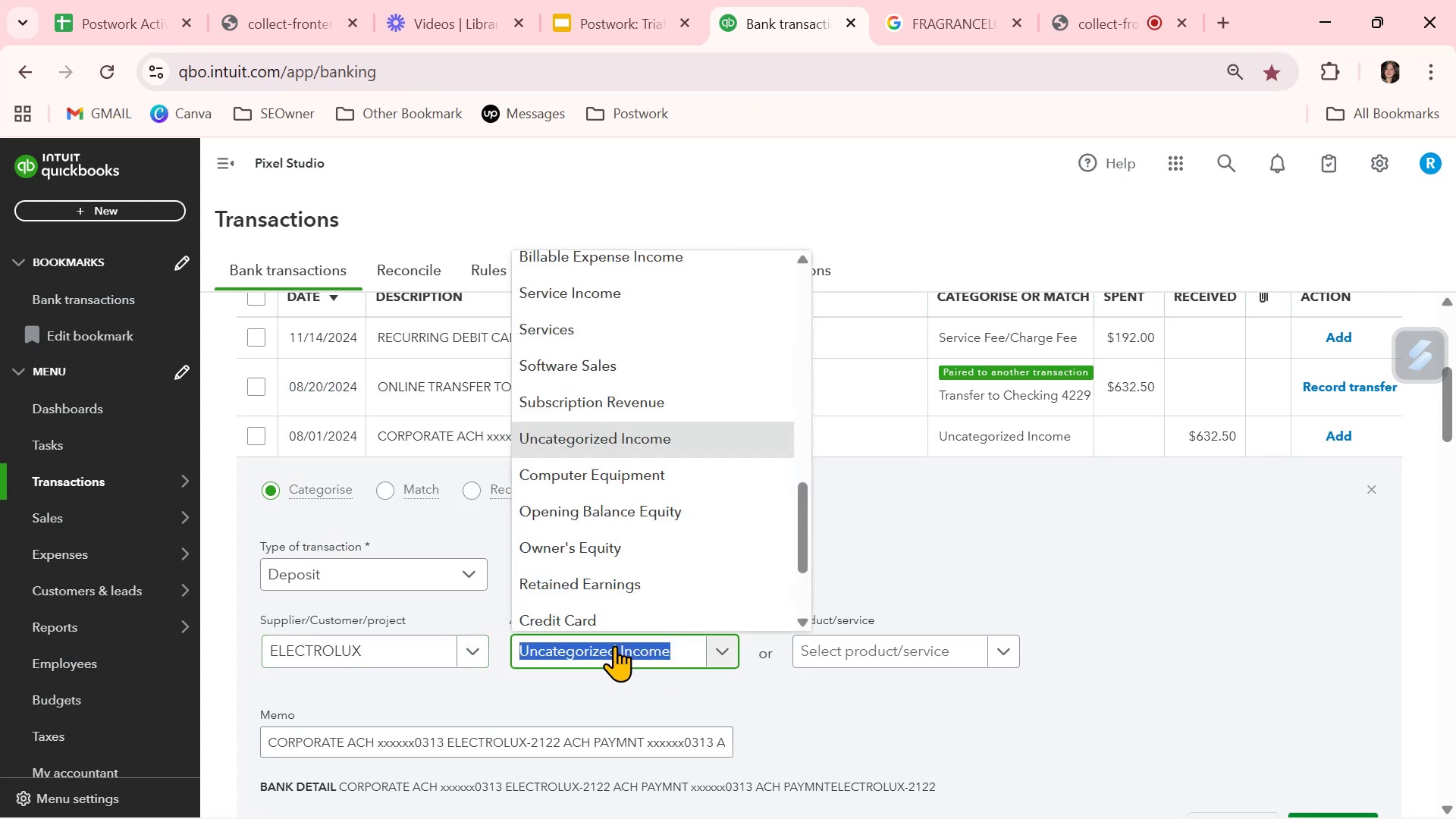 
type(SE)
 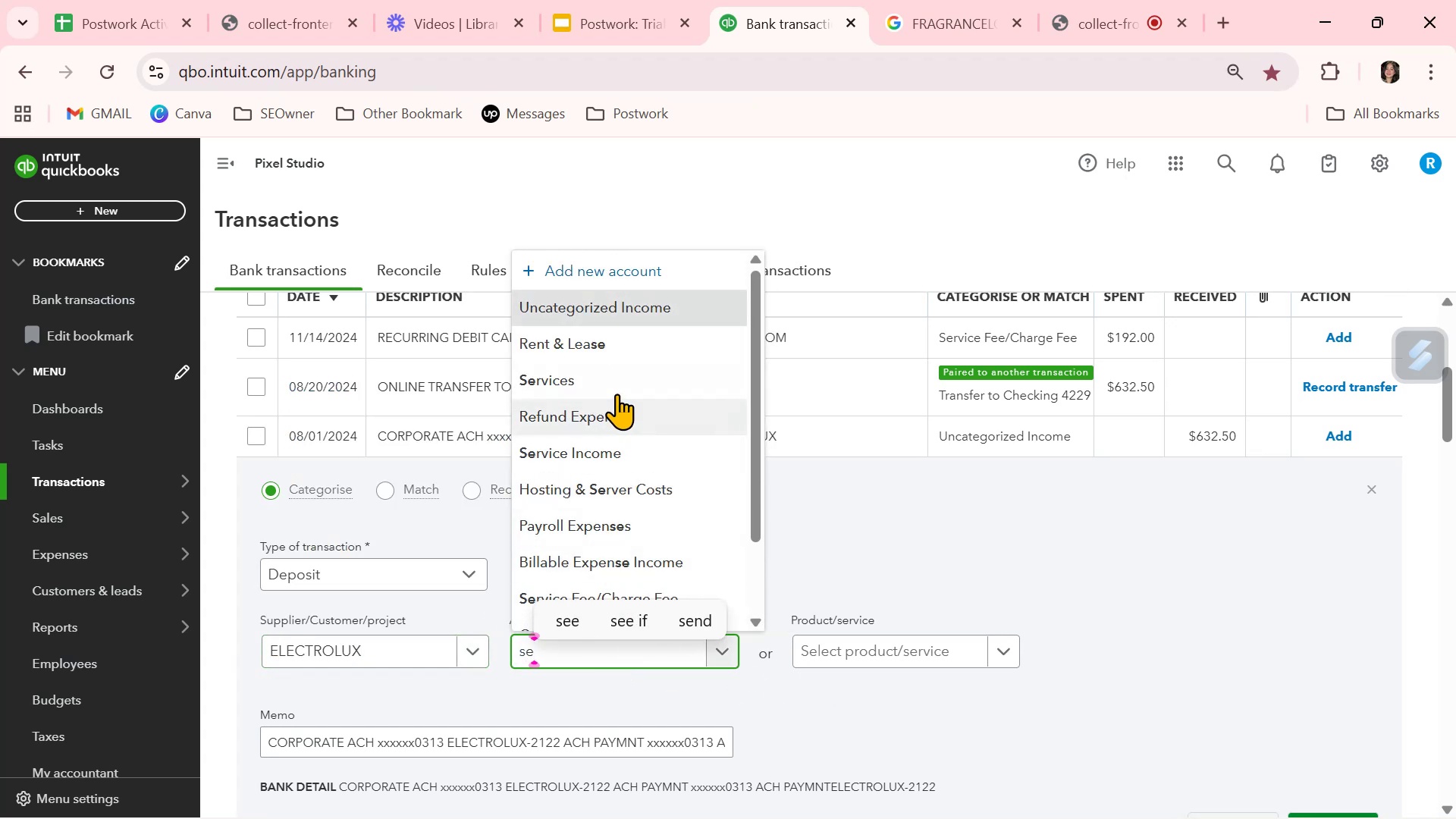 
left_click([592, 447])
 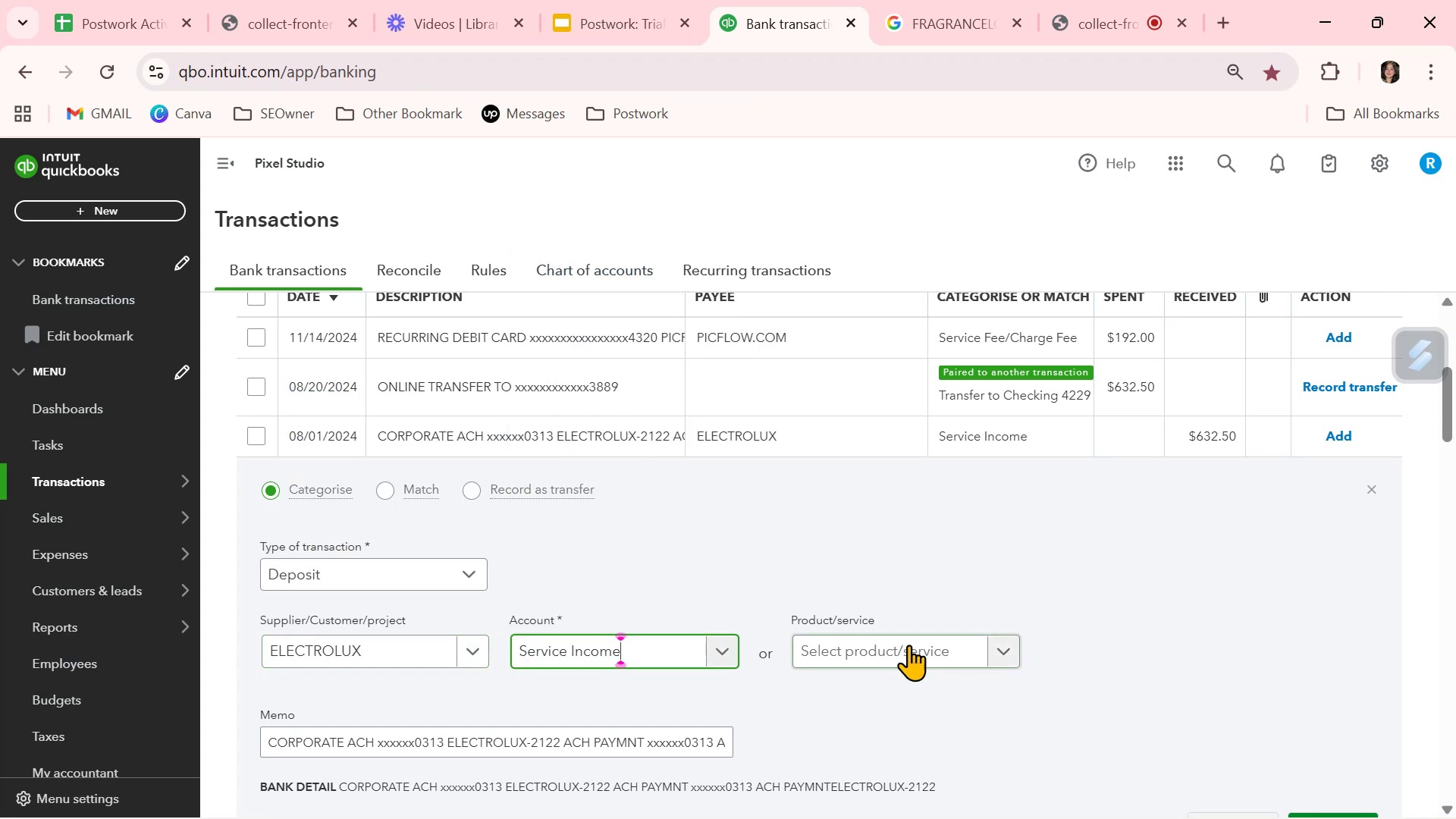 
scroll: coordinate [708, 714], scroll_direction: down, amount: 3.0
 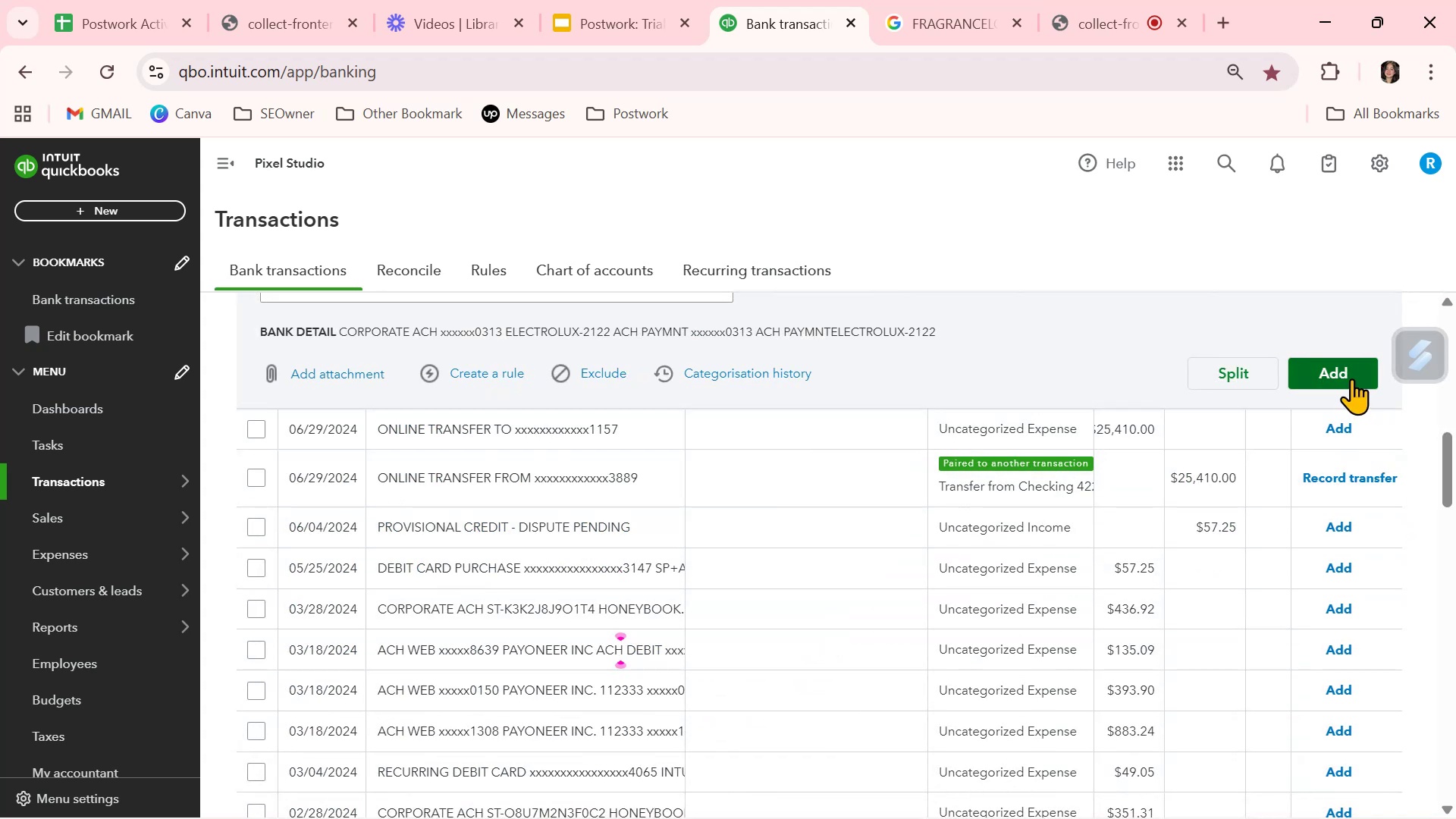 
wait(6.62)
 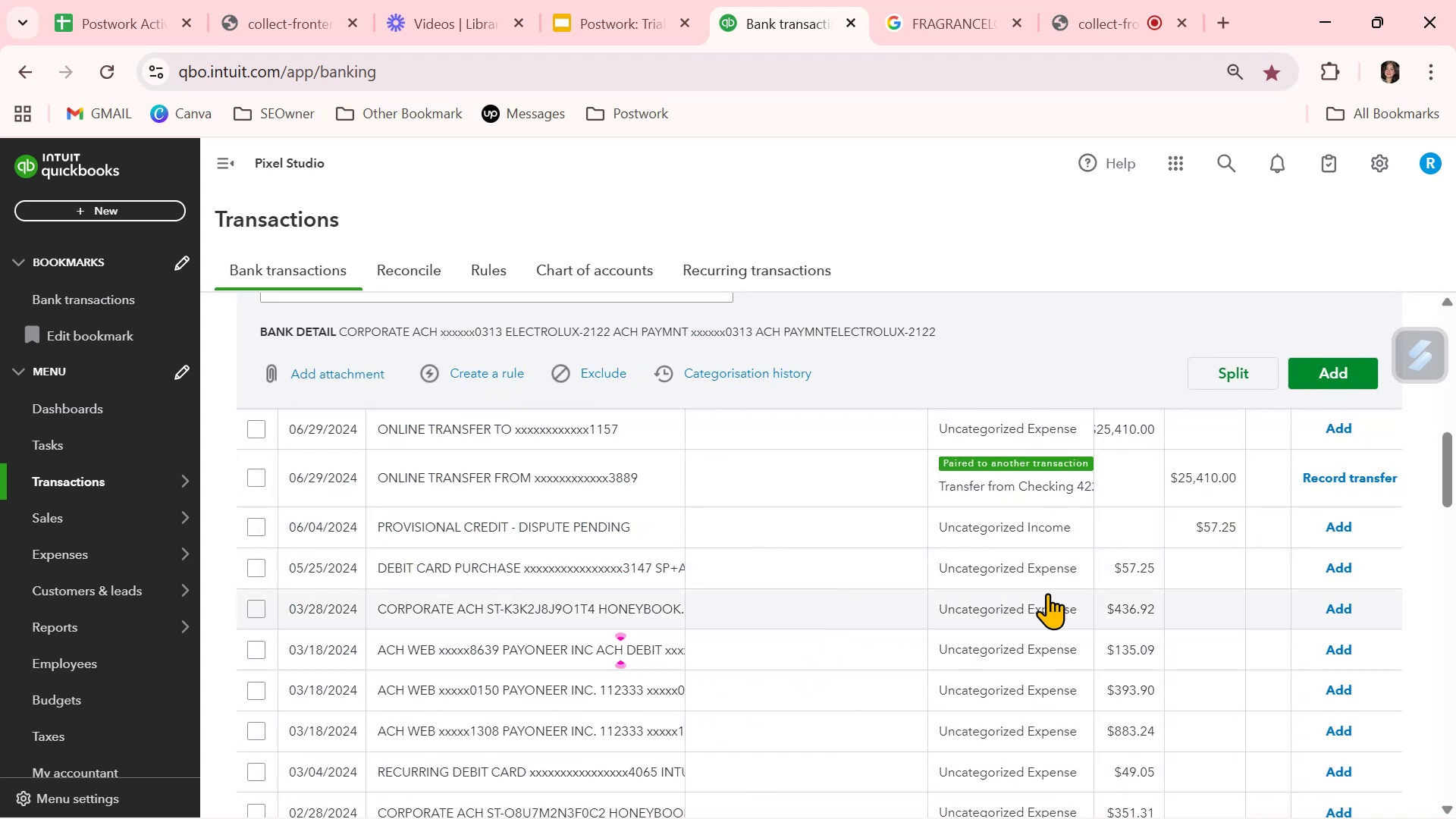 
left_click([1340, 378])
 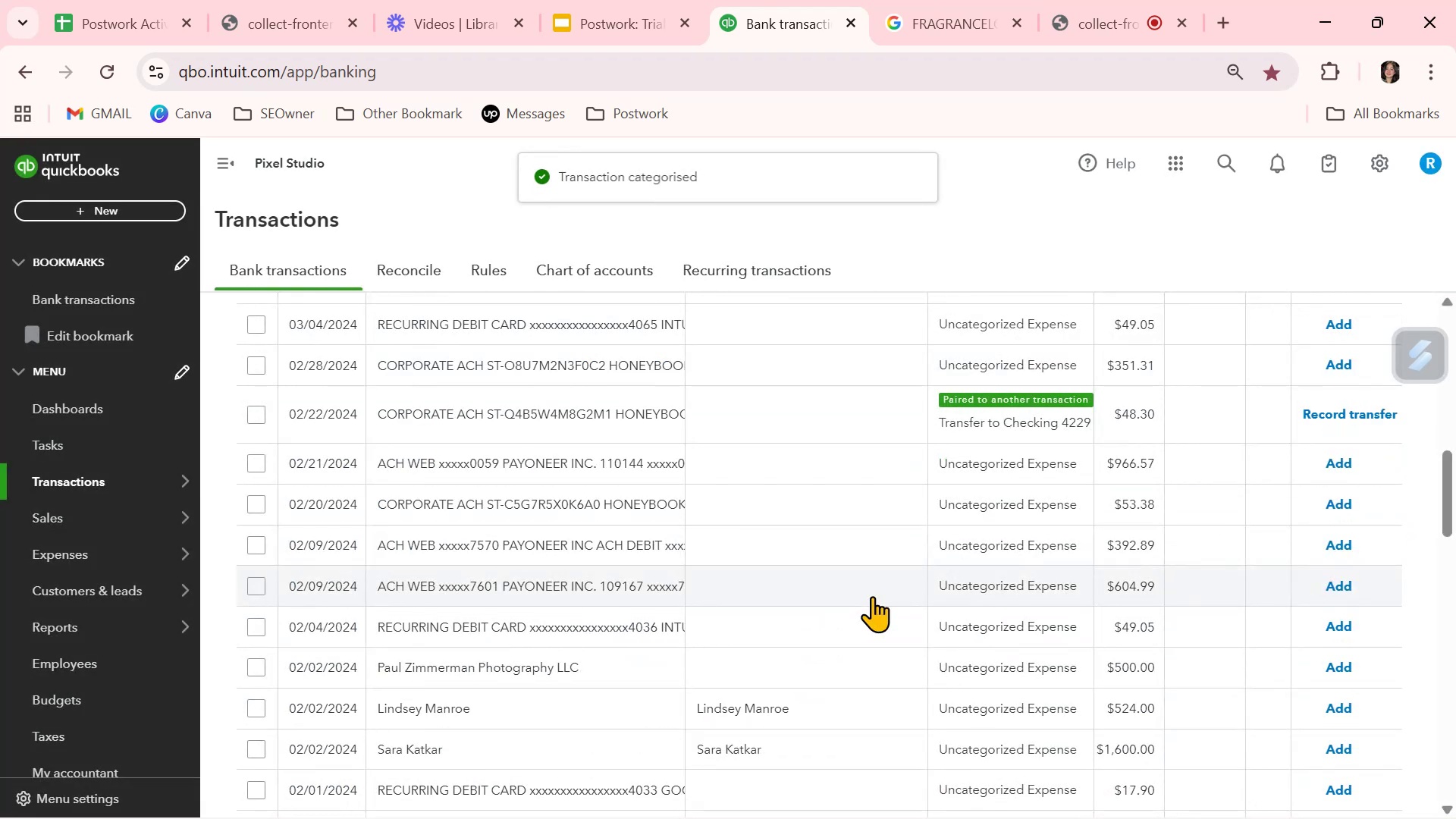 
scroll: coordinate [872, 597], scroll_direction: up, amount: 7.0
 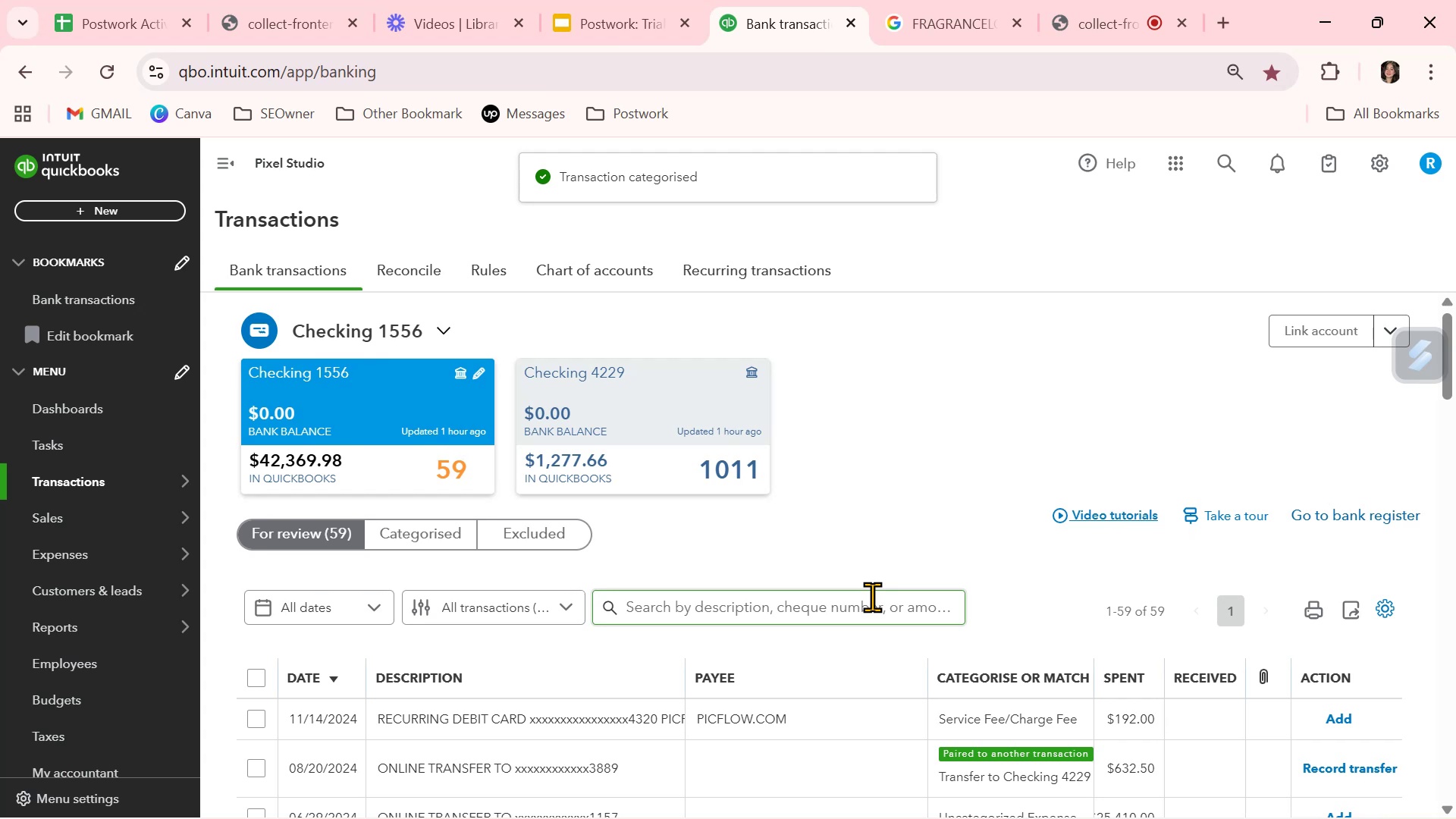 
scroll: coordinate [872, 597], scroll_direction: down, amount: 2.0
 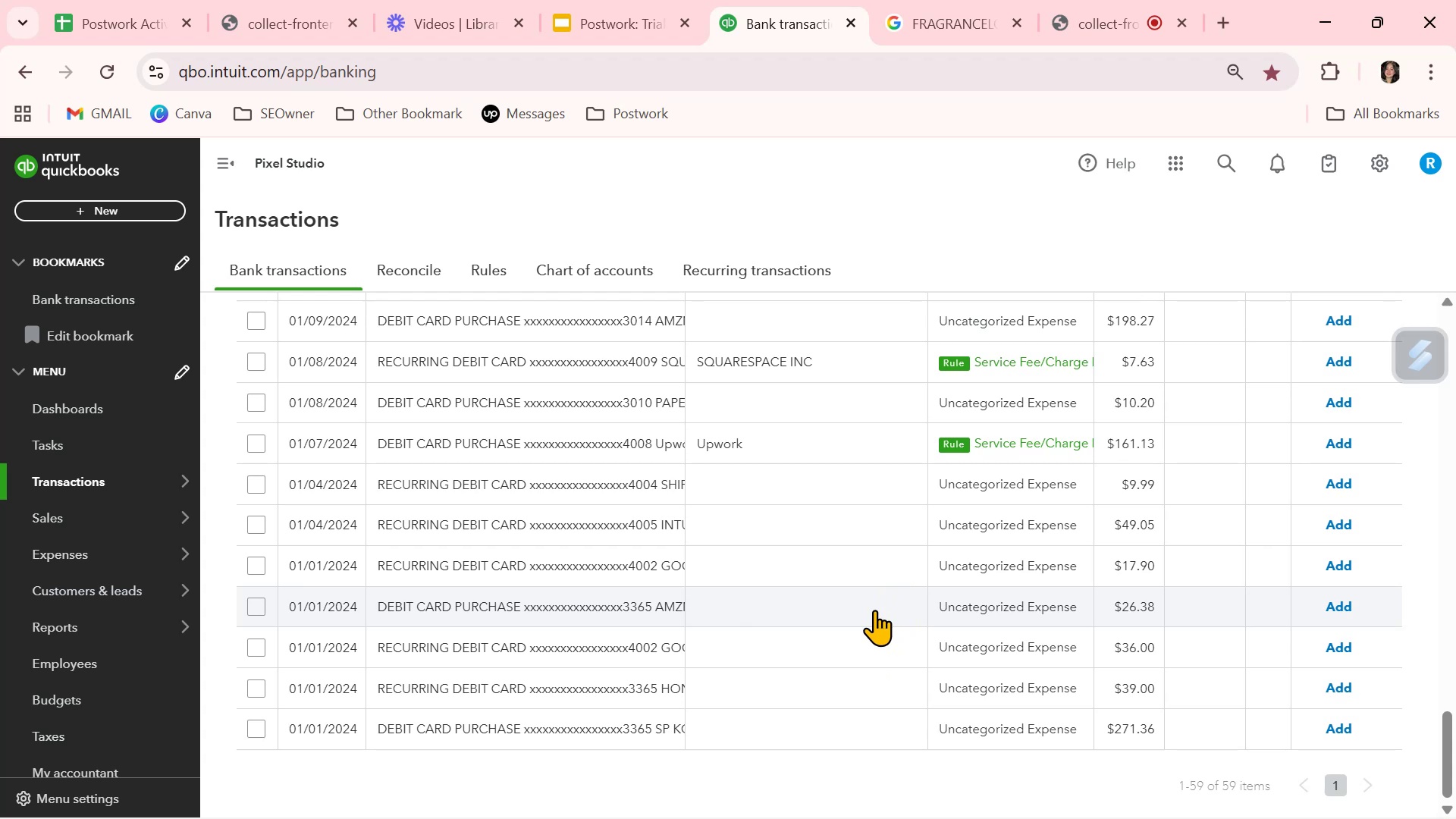 
wait(15.67)
 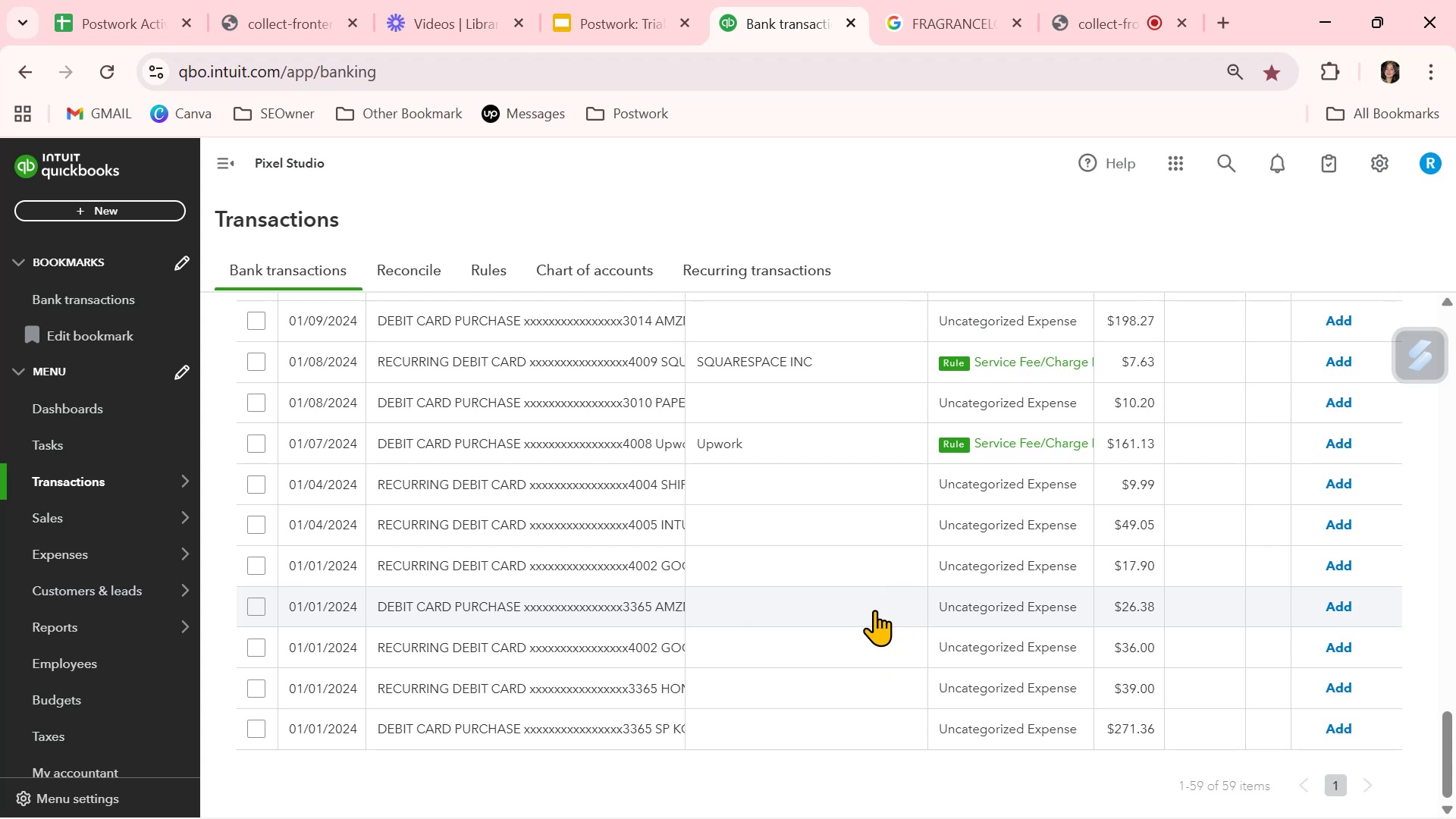 
left_click([671, 685])
 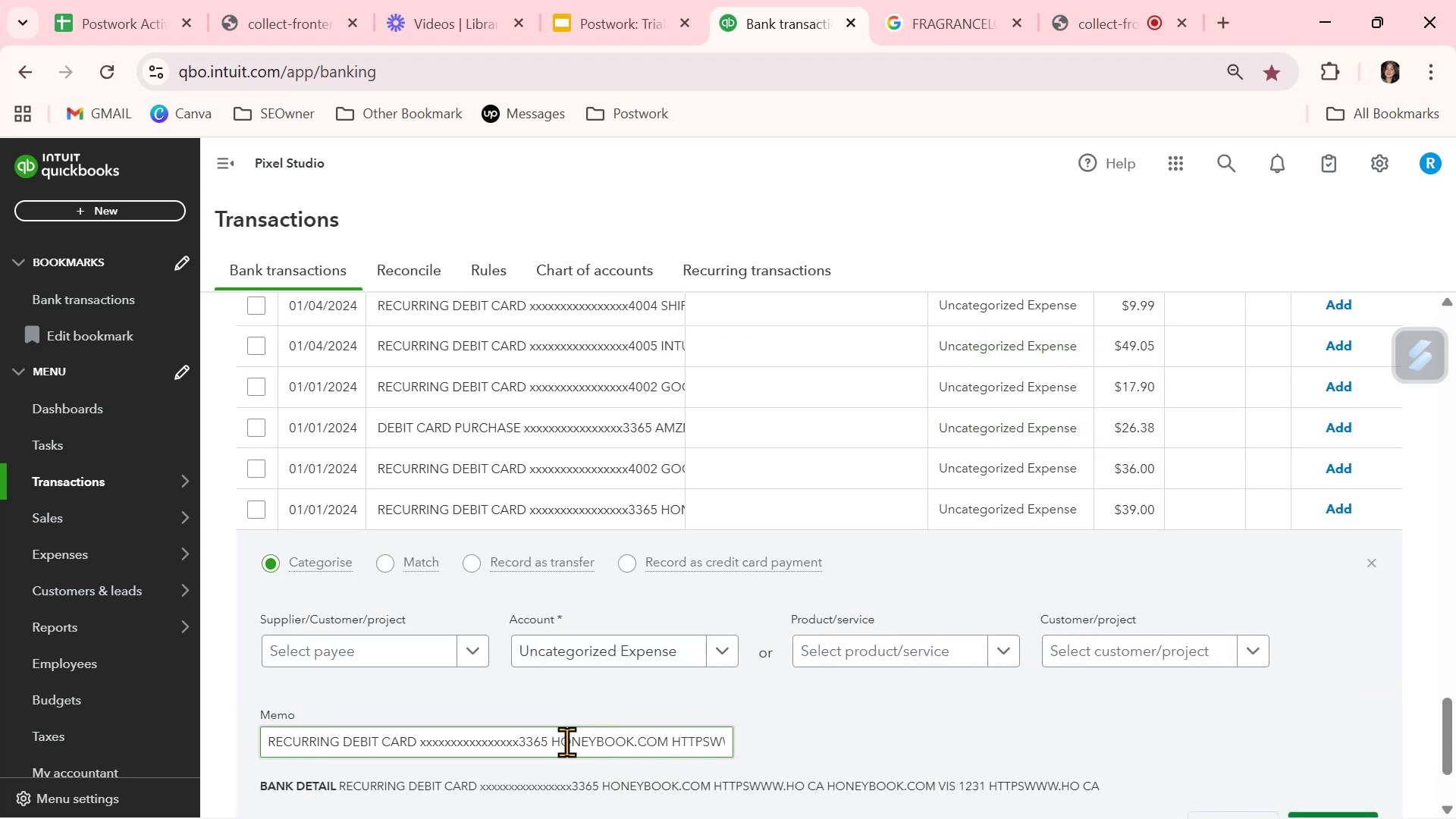 
left_click_drag(start_coordinate=[554, 742], to_coordinate=[668, 739])
 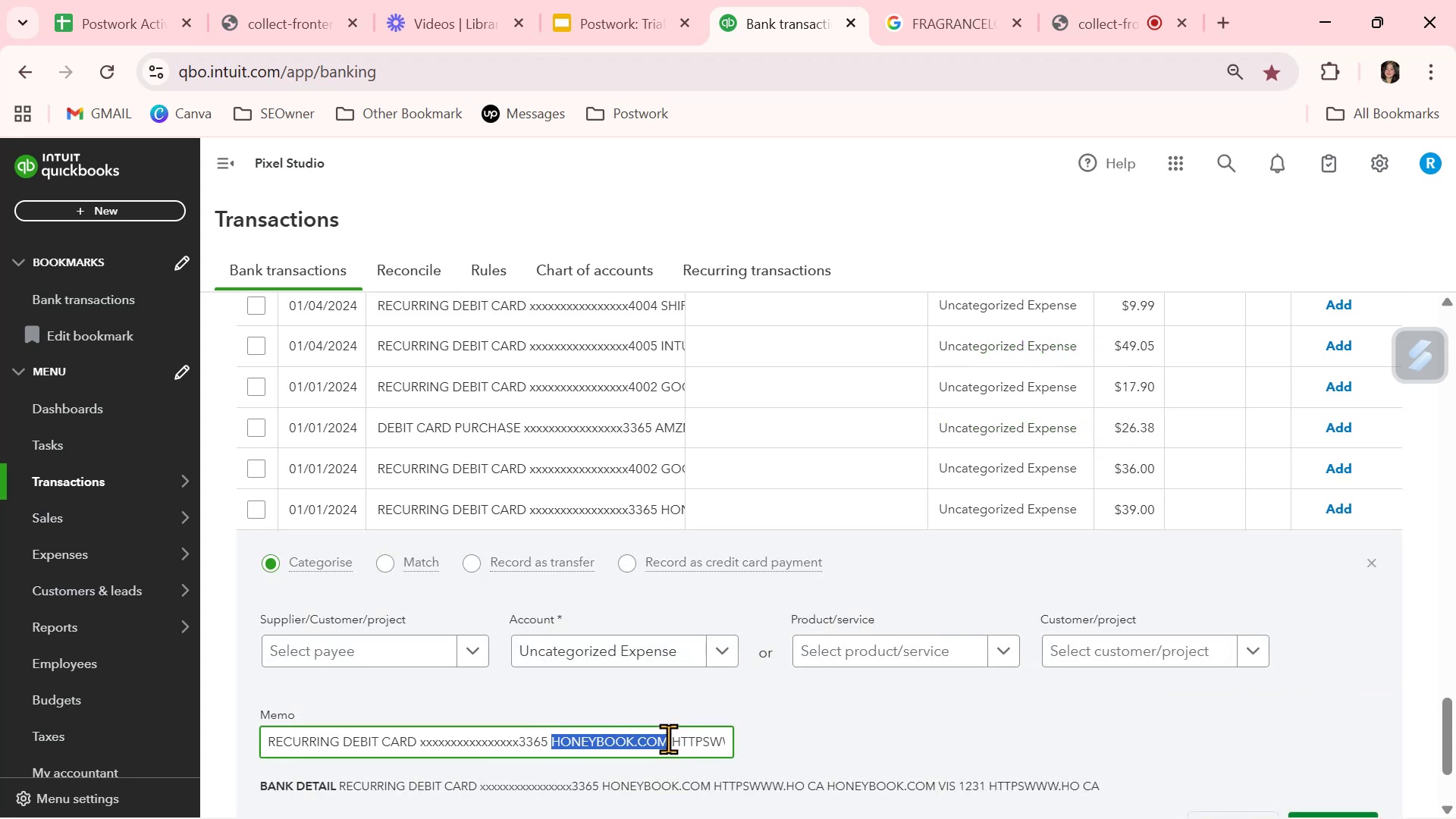 
key(Control+ControlLeft)
 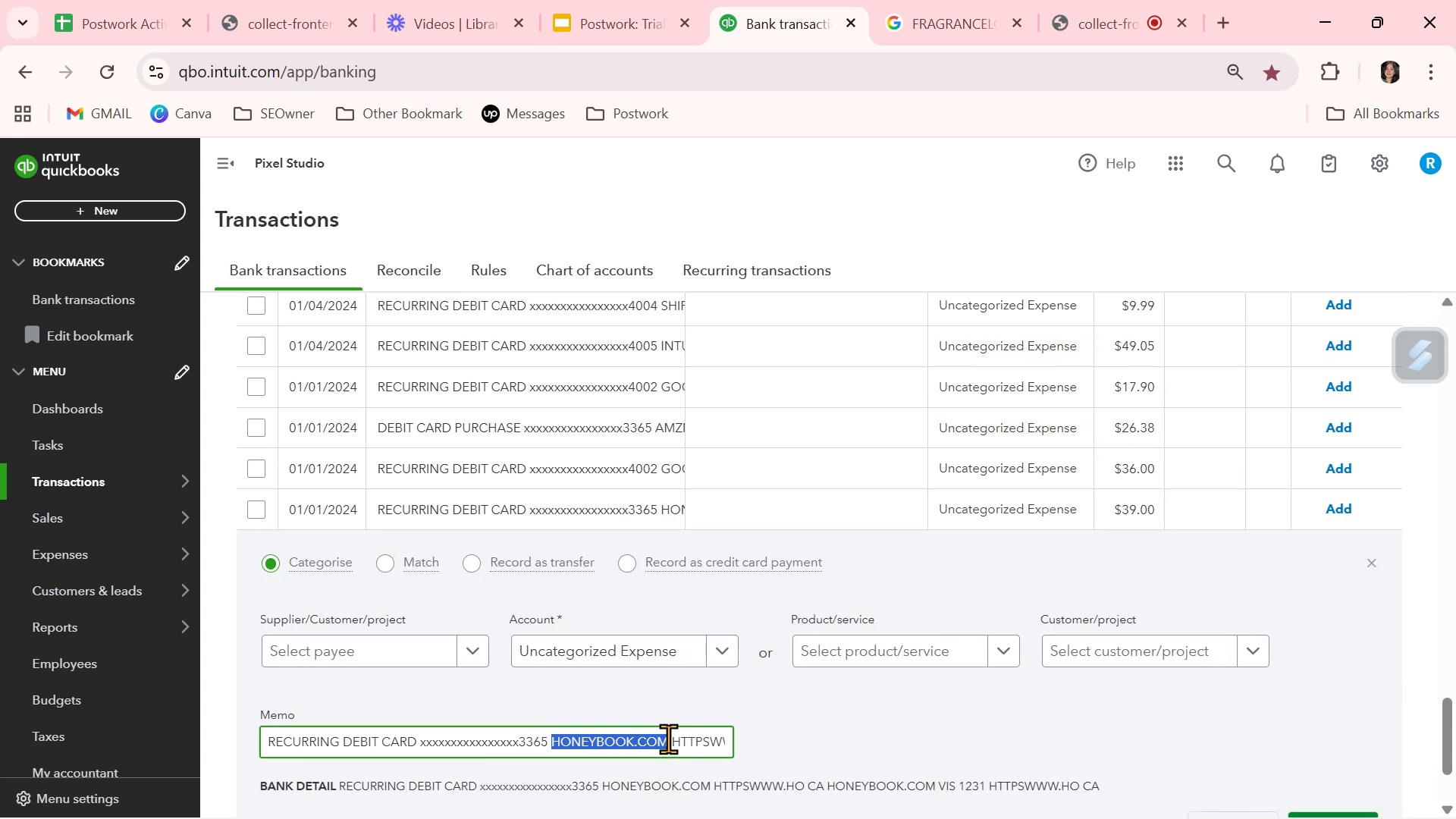 
key(Control+C)
 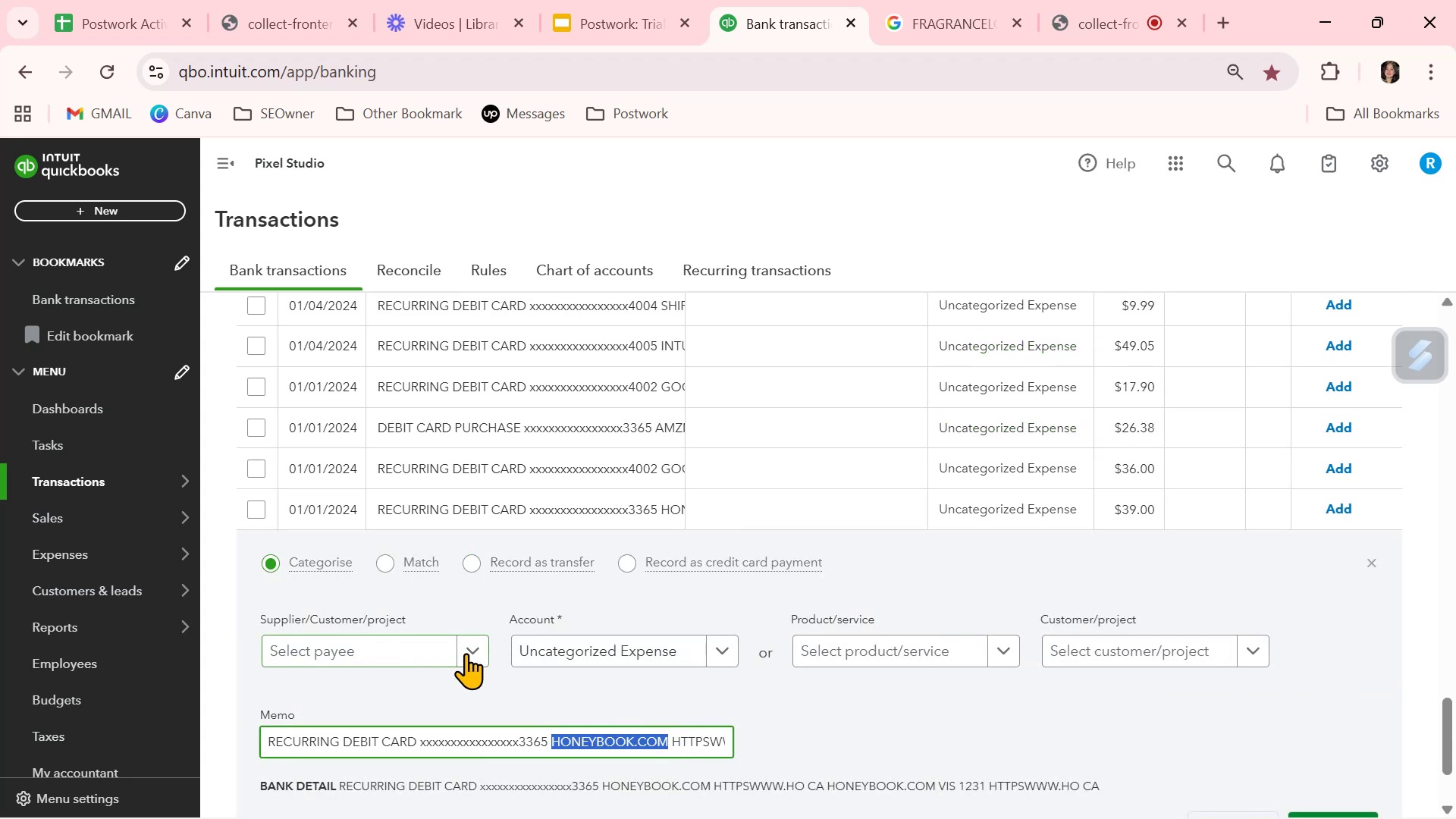 
left_click([438, 652])
 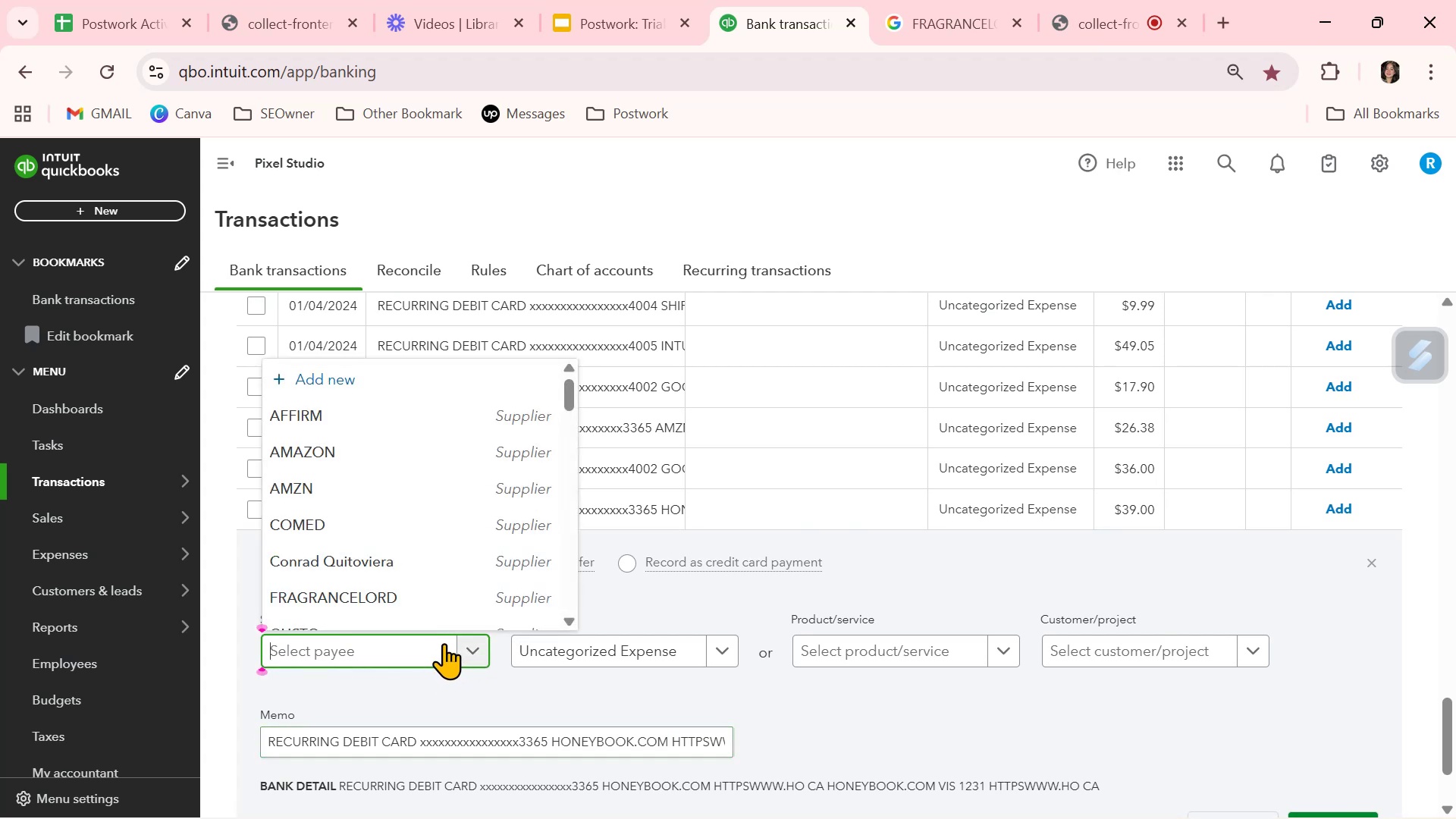 
type(HON)
 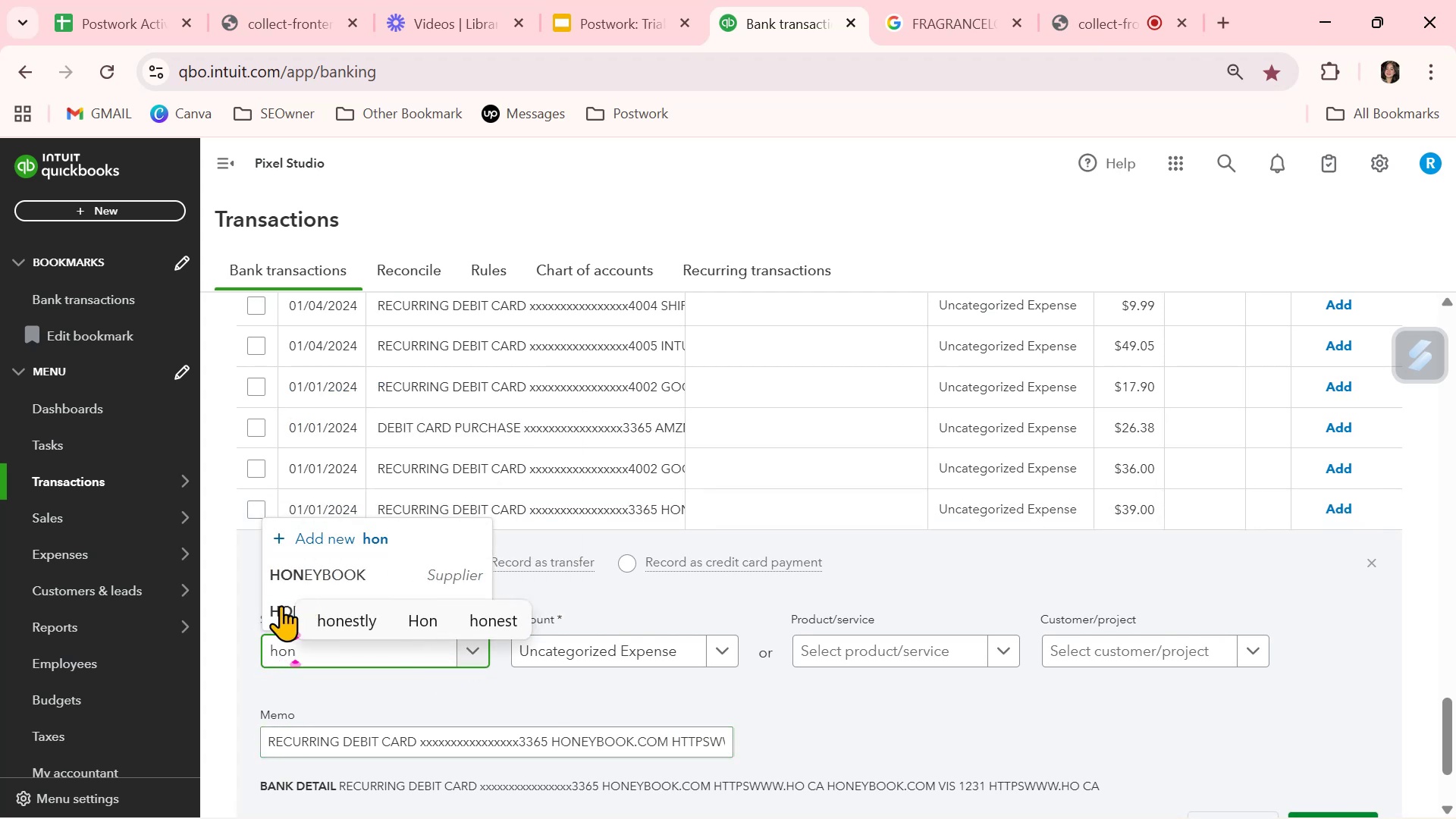 
left_click([268, 610])
 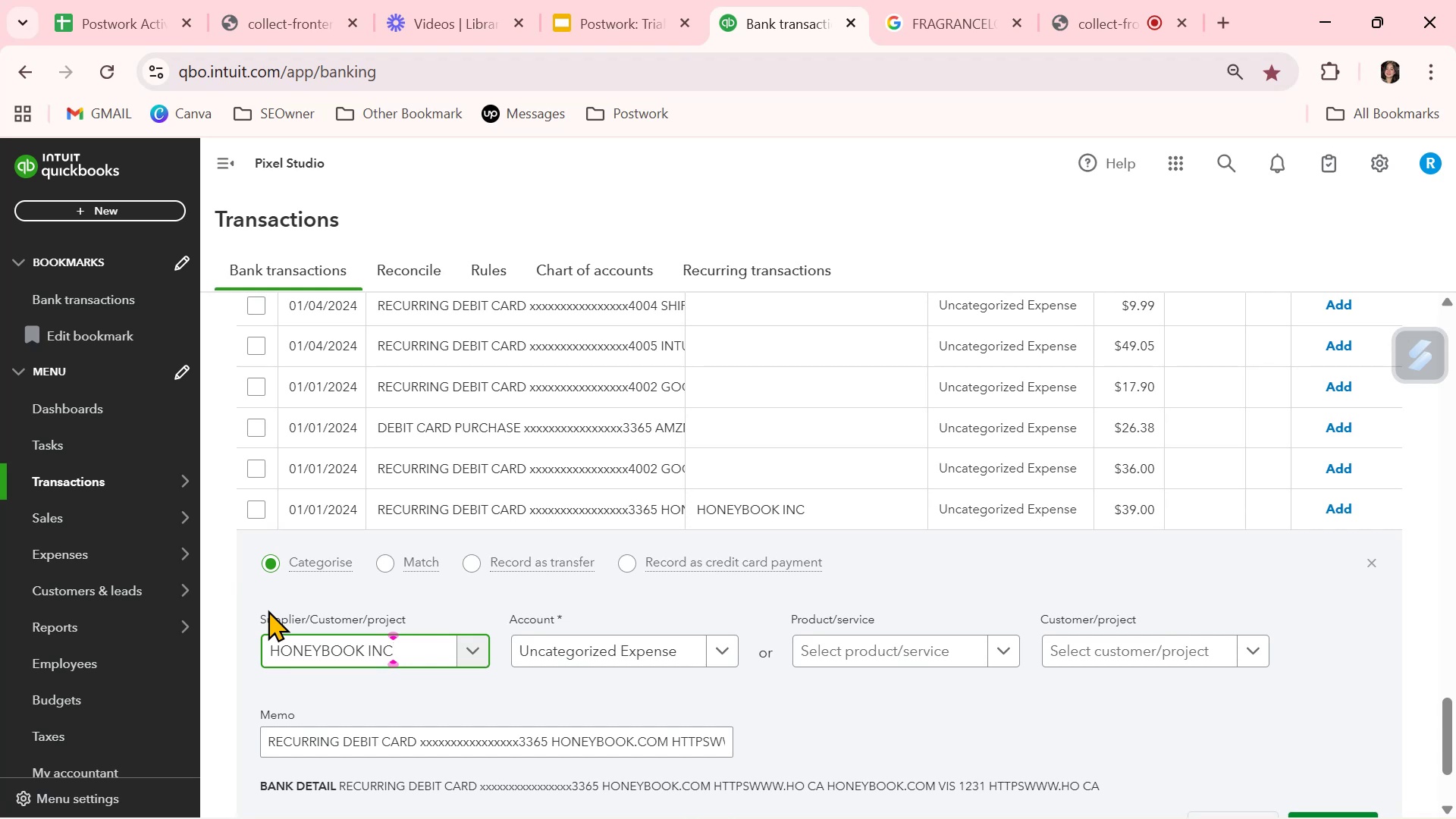 
wait(10.26)
 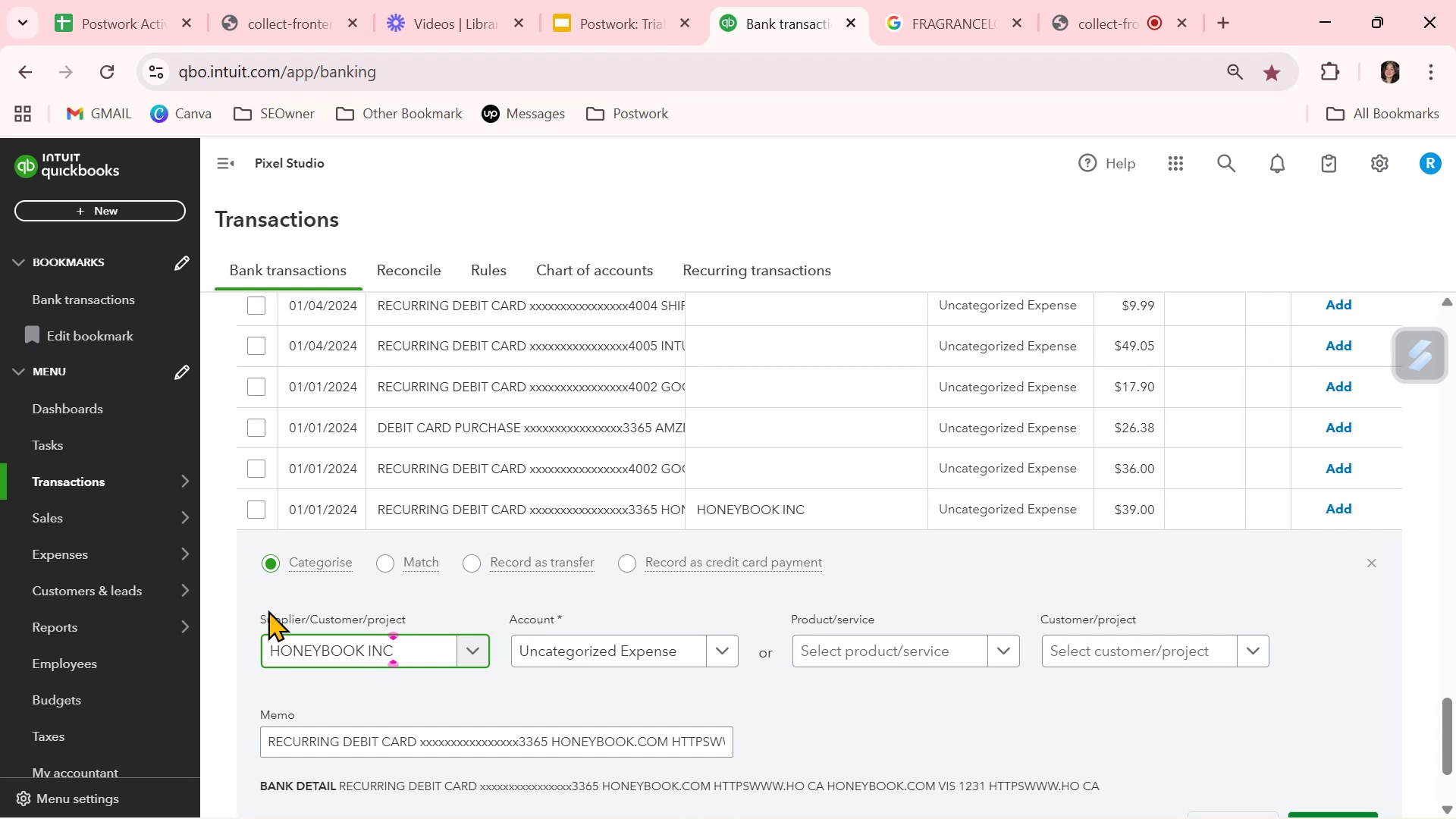 
left_click([1101, 2])
 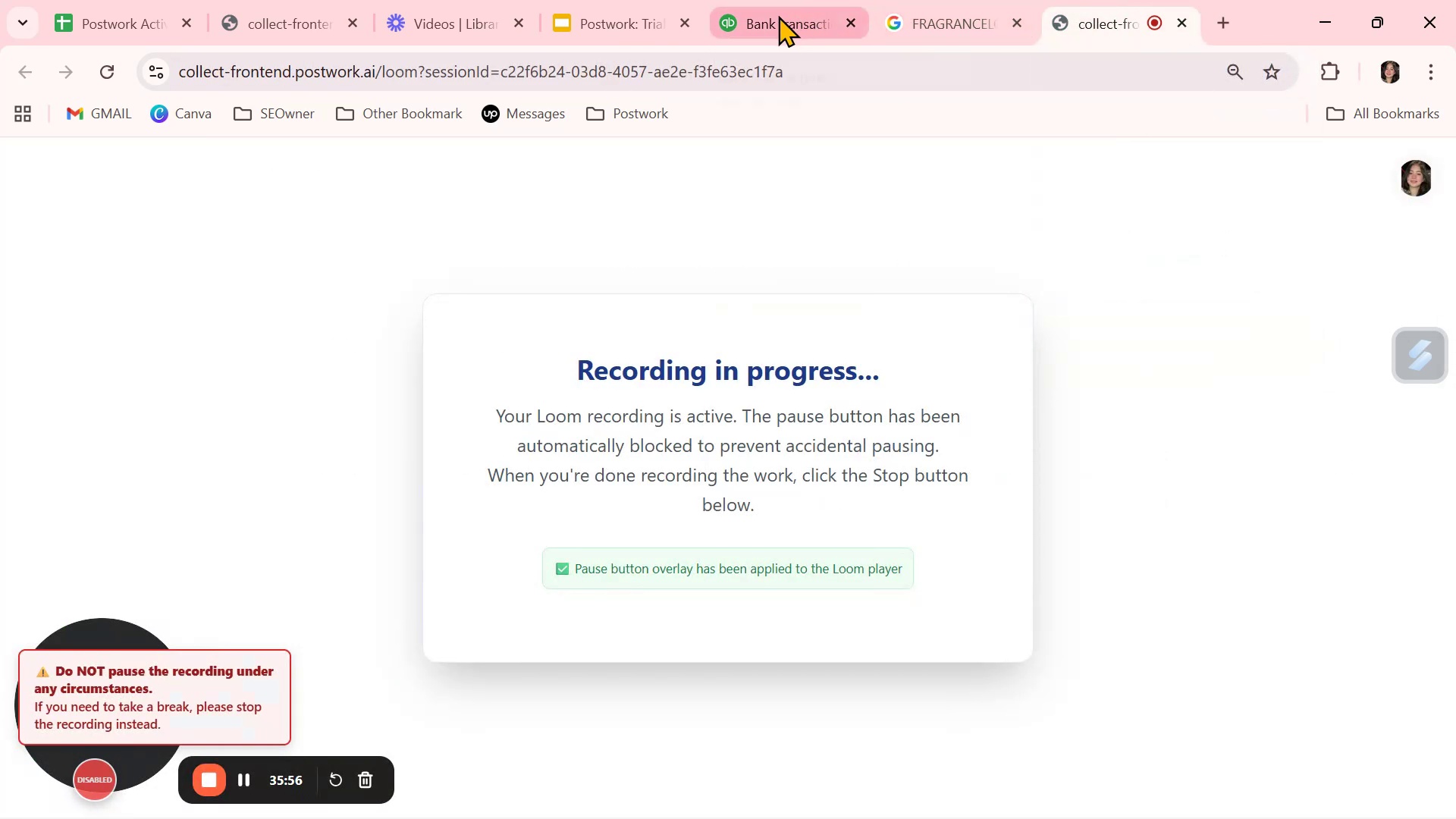 
left_click([778, 15])
 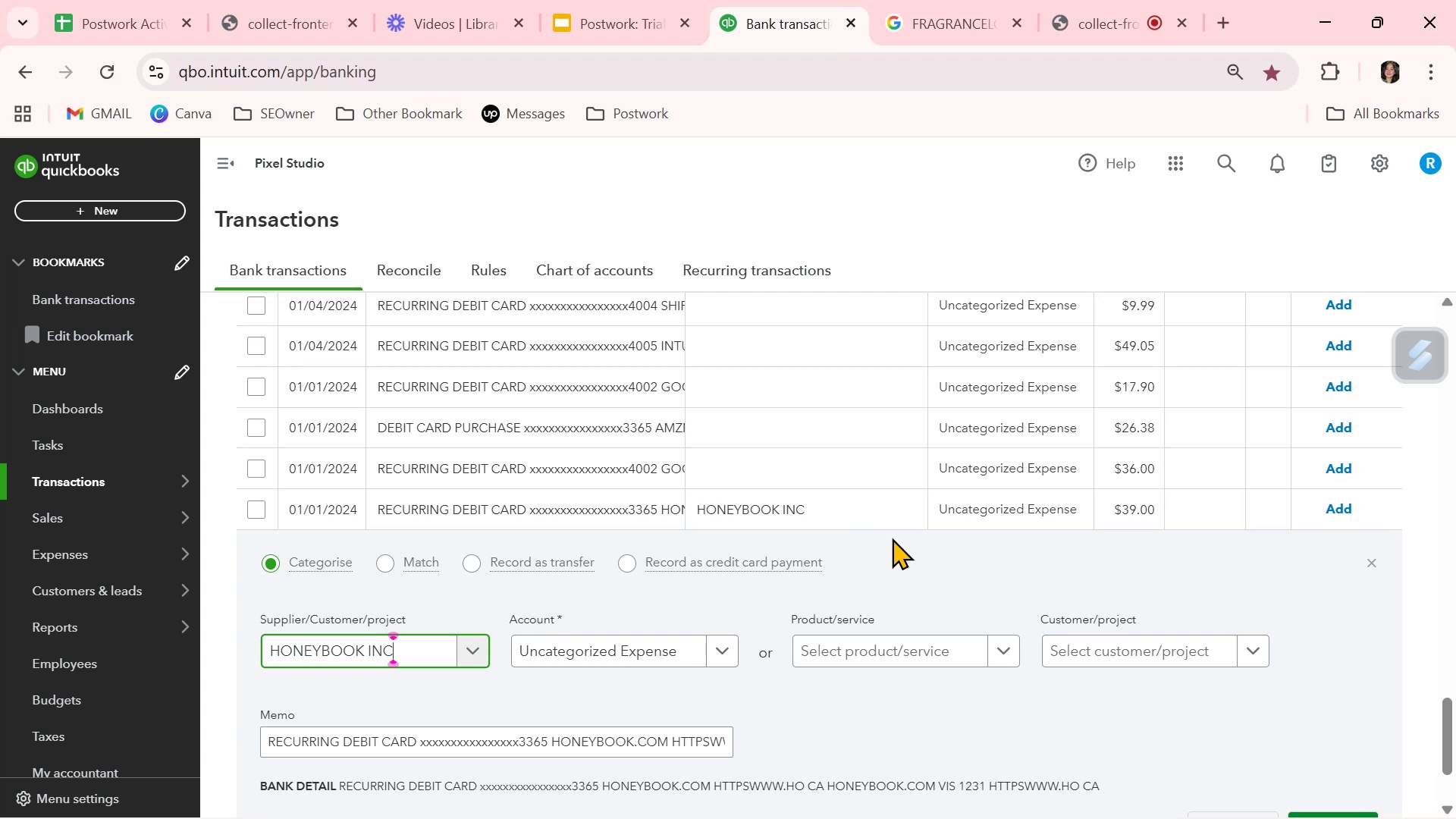 
wait(8.31)
 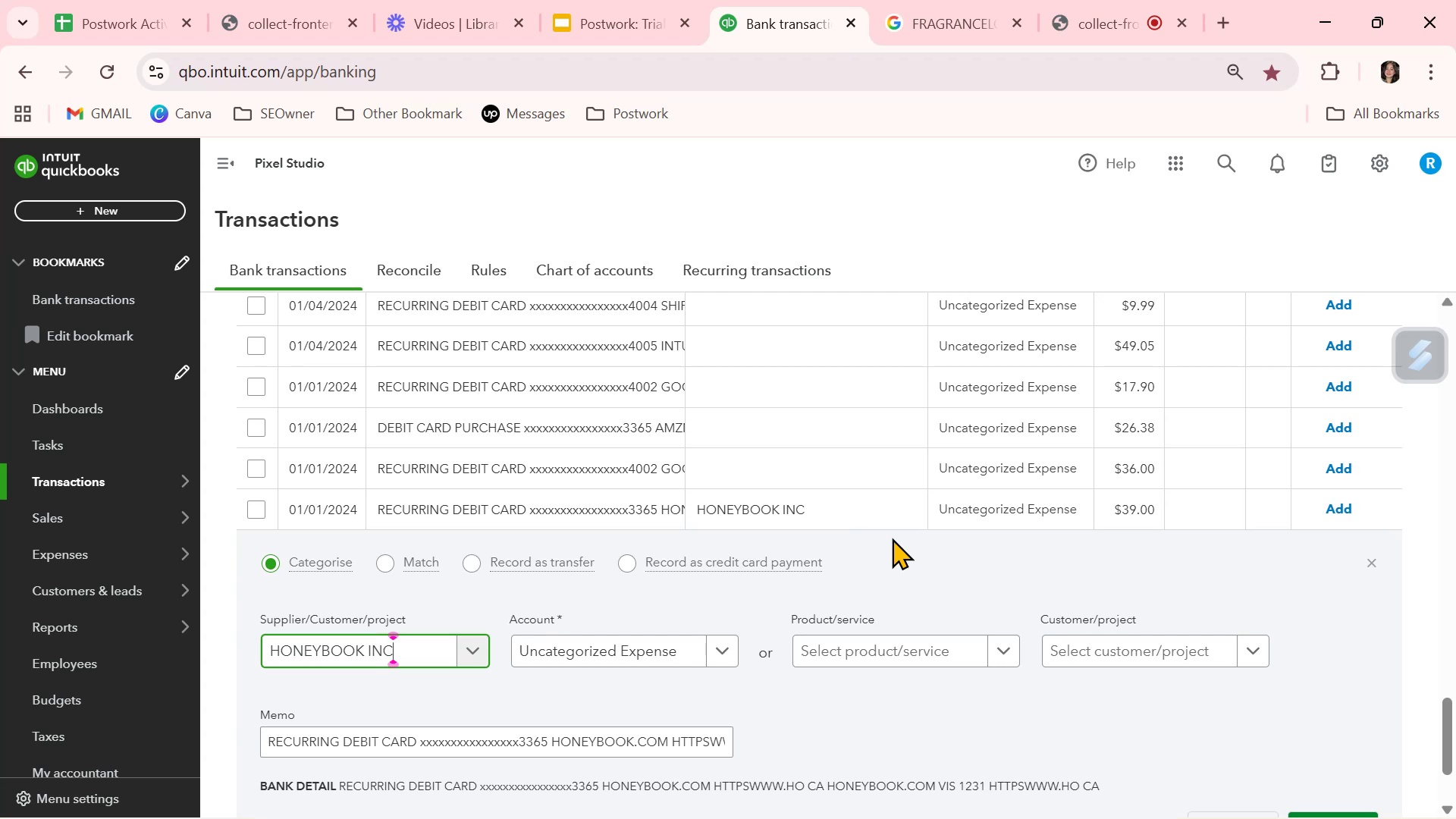 
scroll: coordinate [903, 697], scroll_direction: down, amount: 1.0
 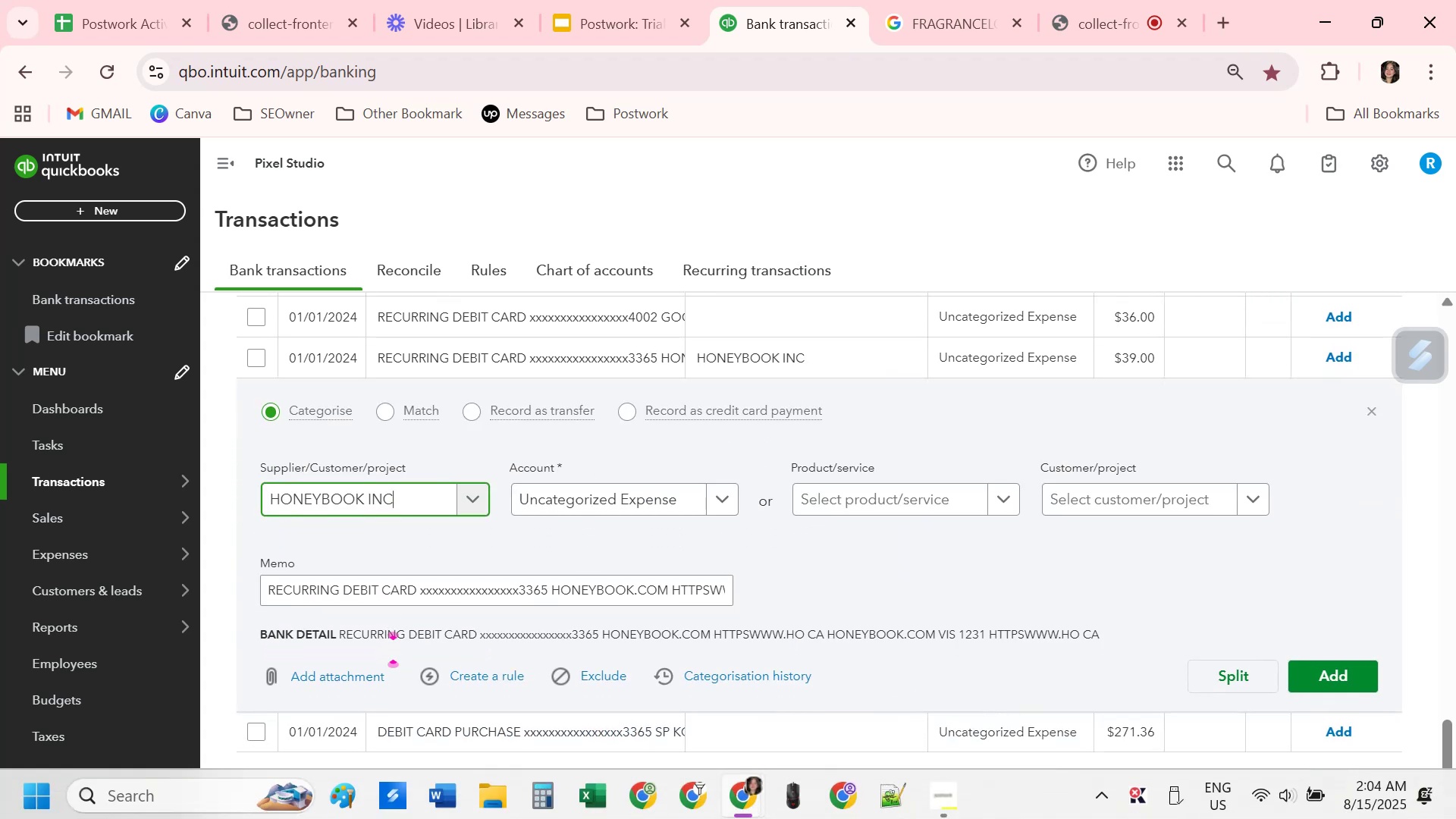 
left_click([949, 792])
 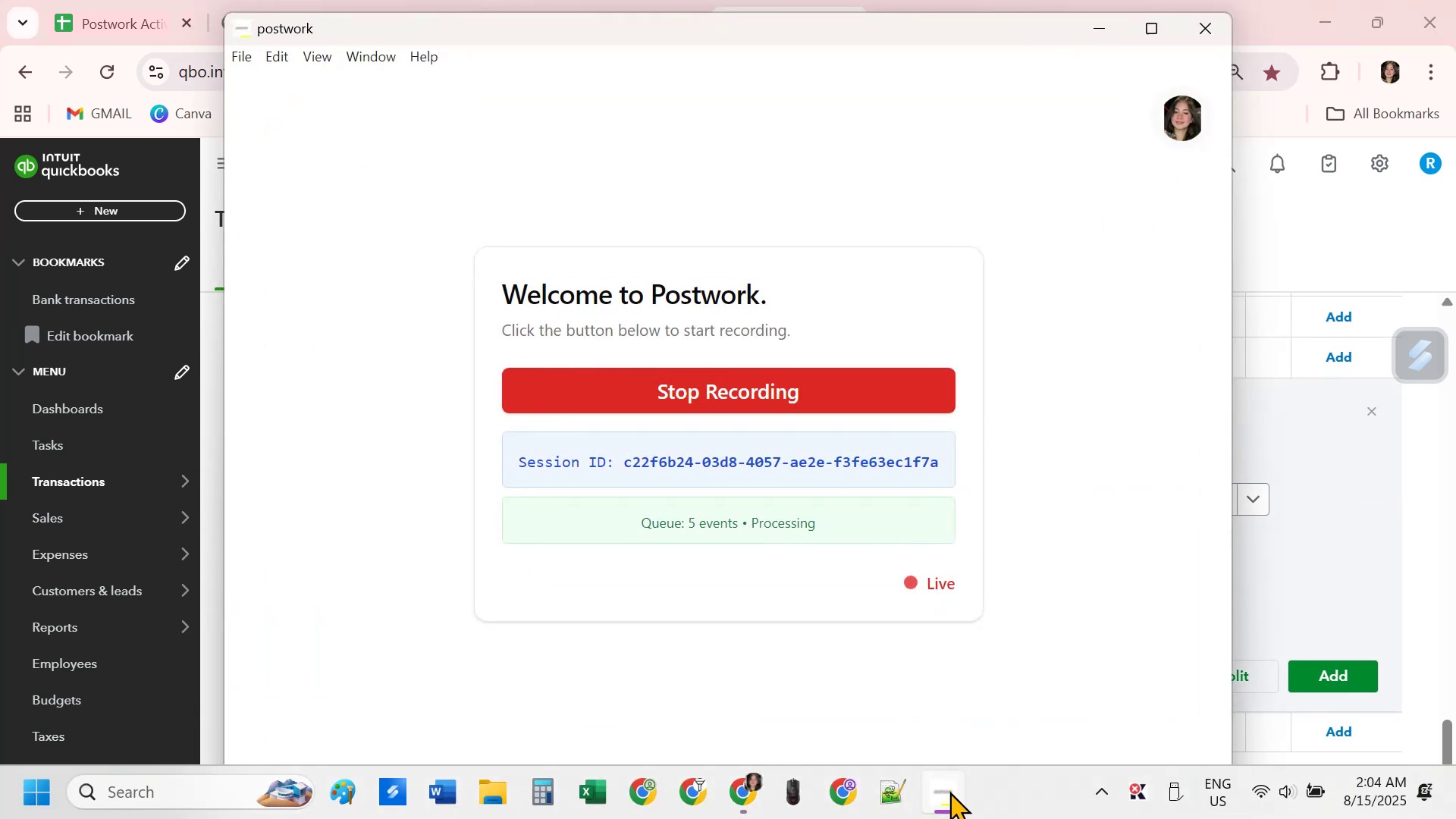 
left_click([949, 791])
 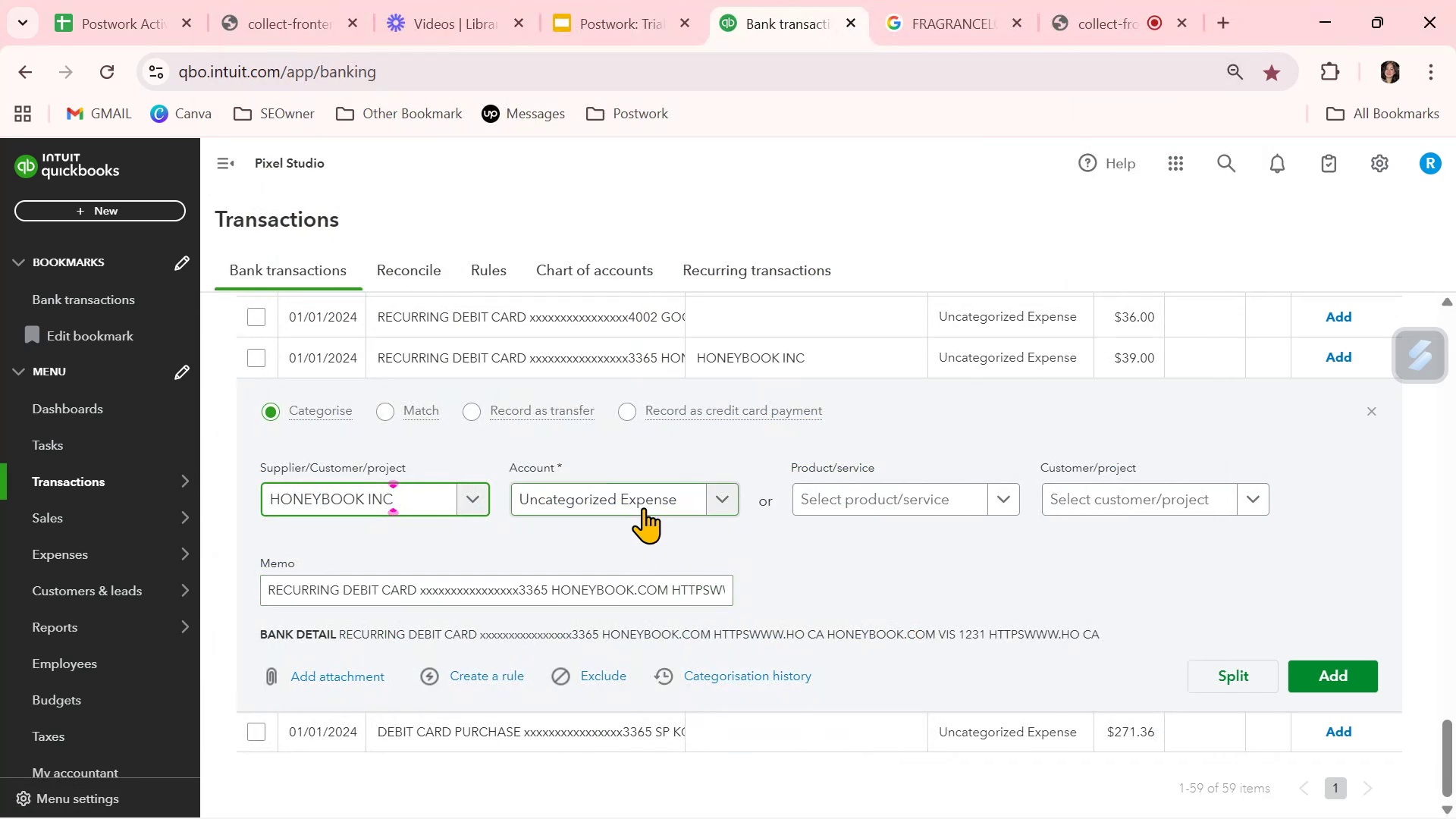 
left_click([643, 507])
 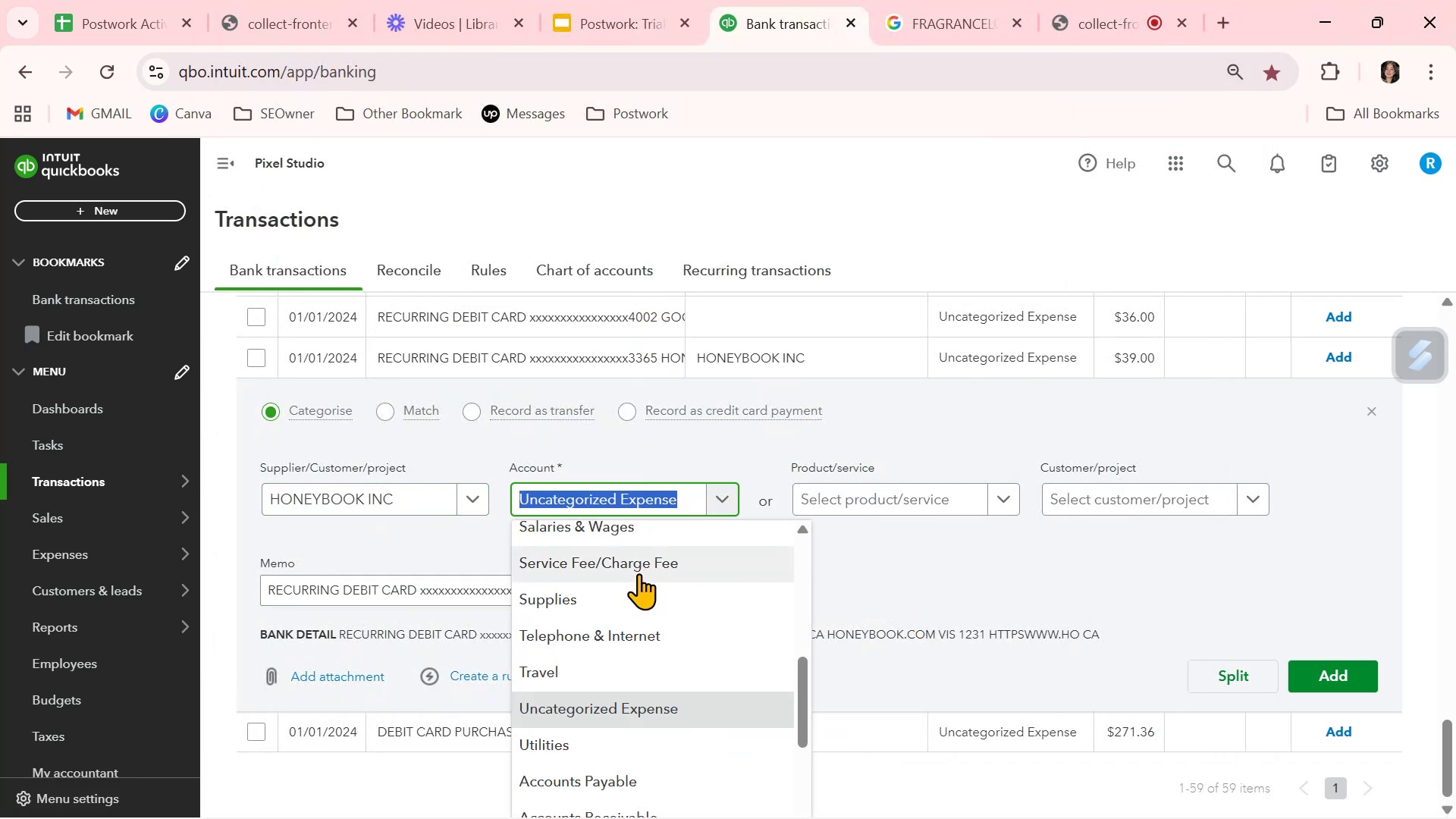 
left_click([647, 567])
 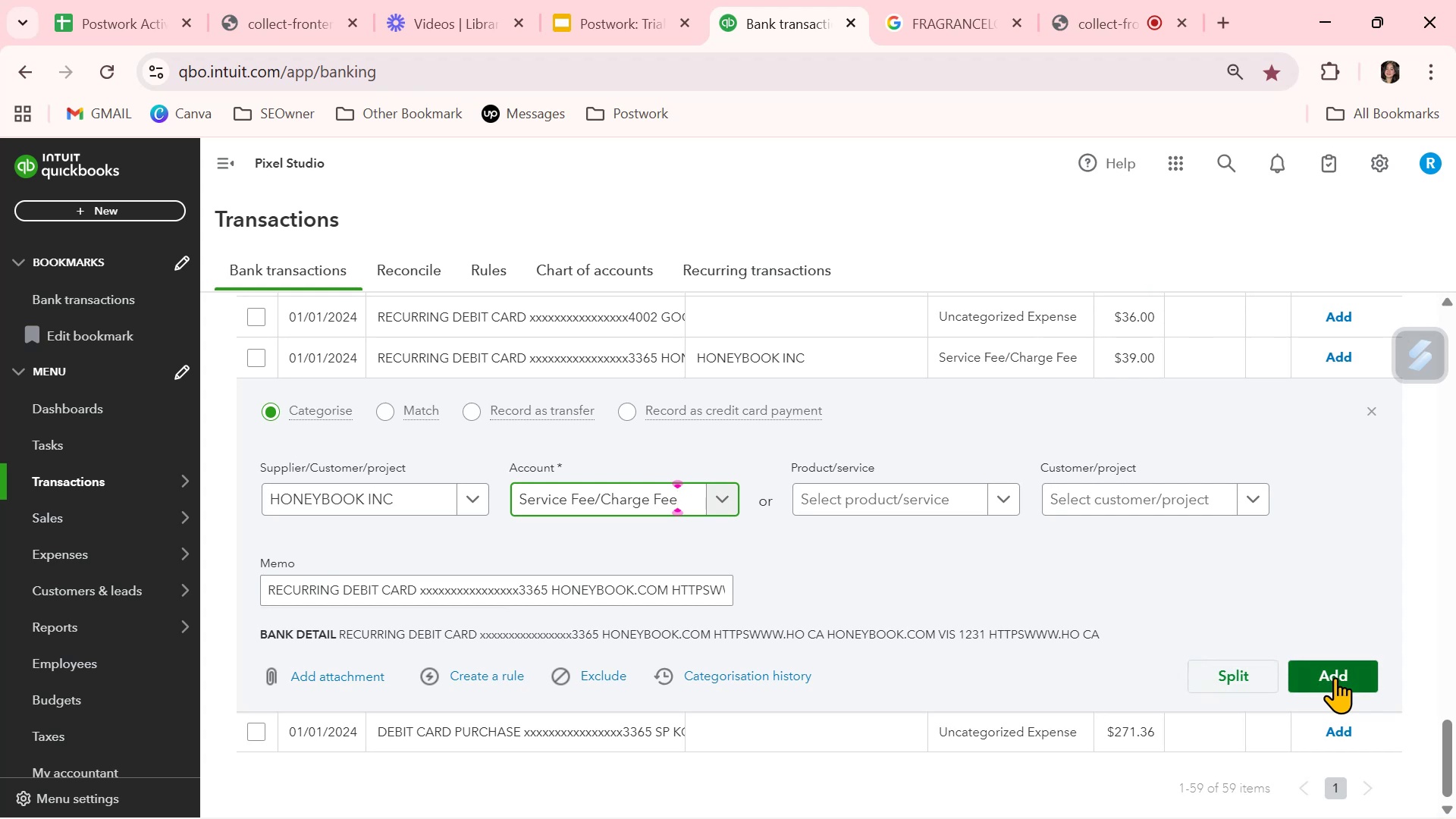 
wait(5.63)
 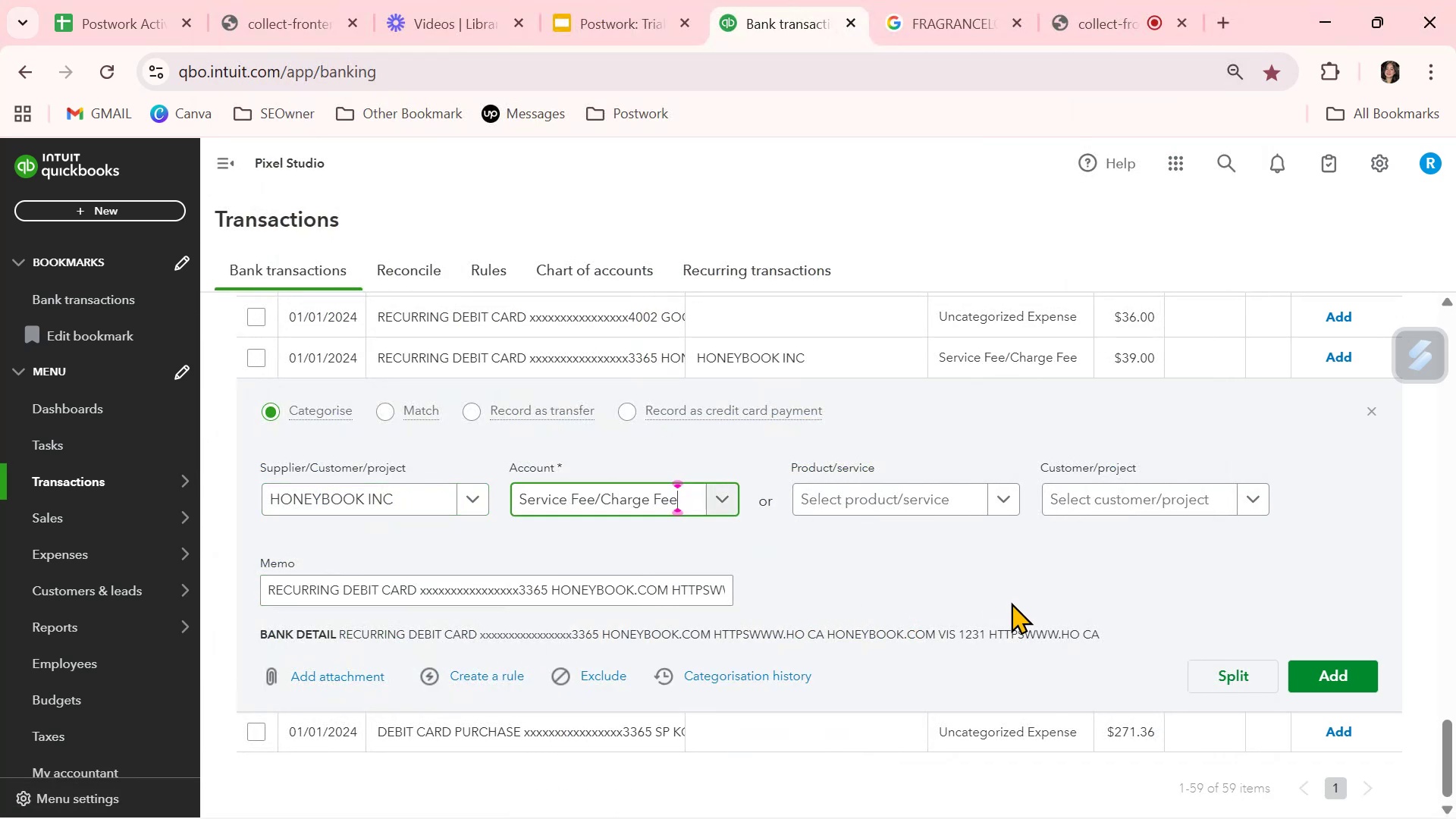 
left_click([505, 679])
 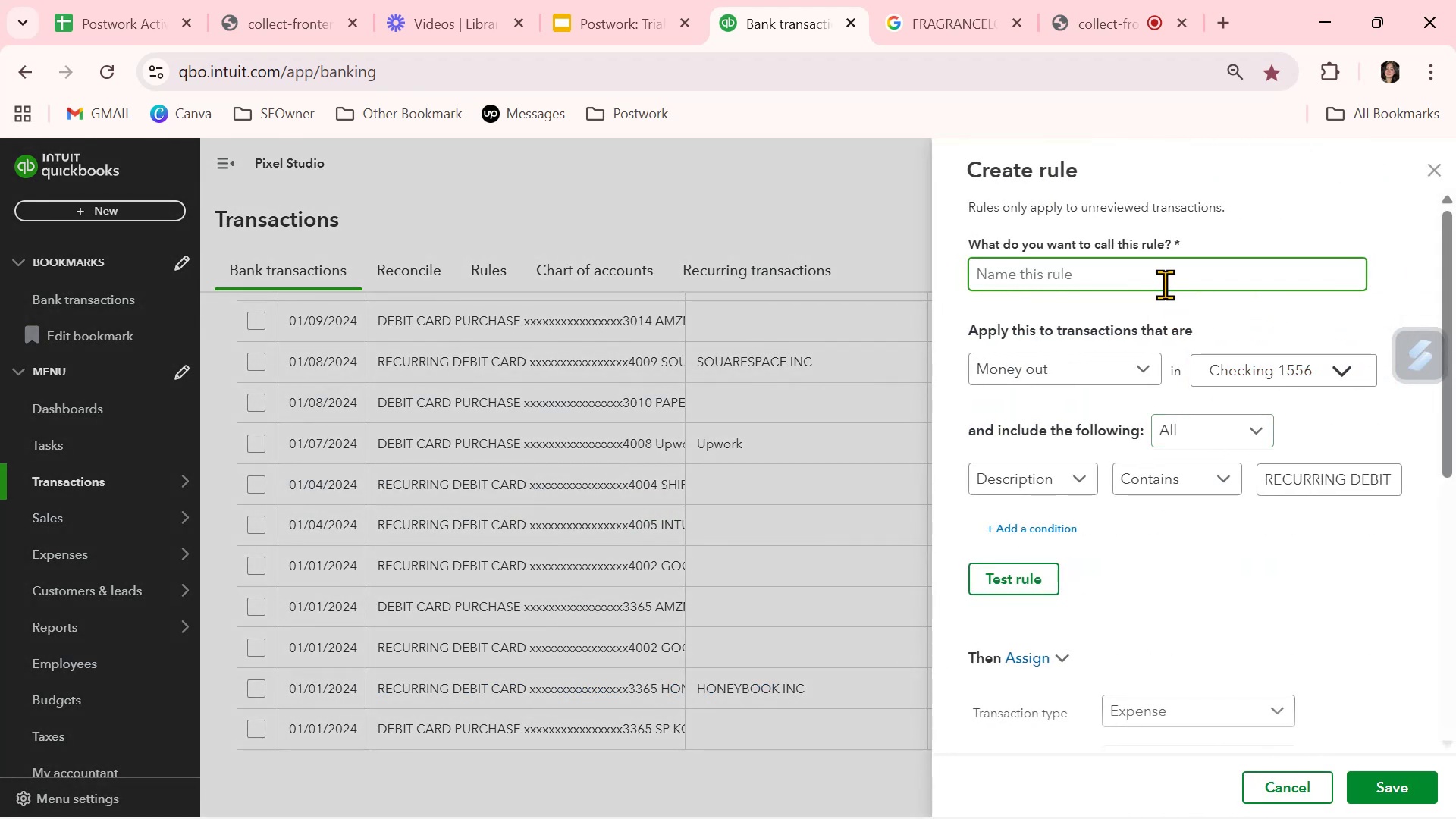 
left_click([1164, 272])
 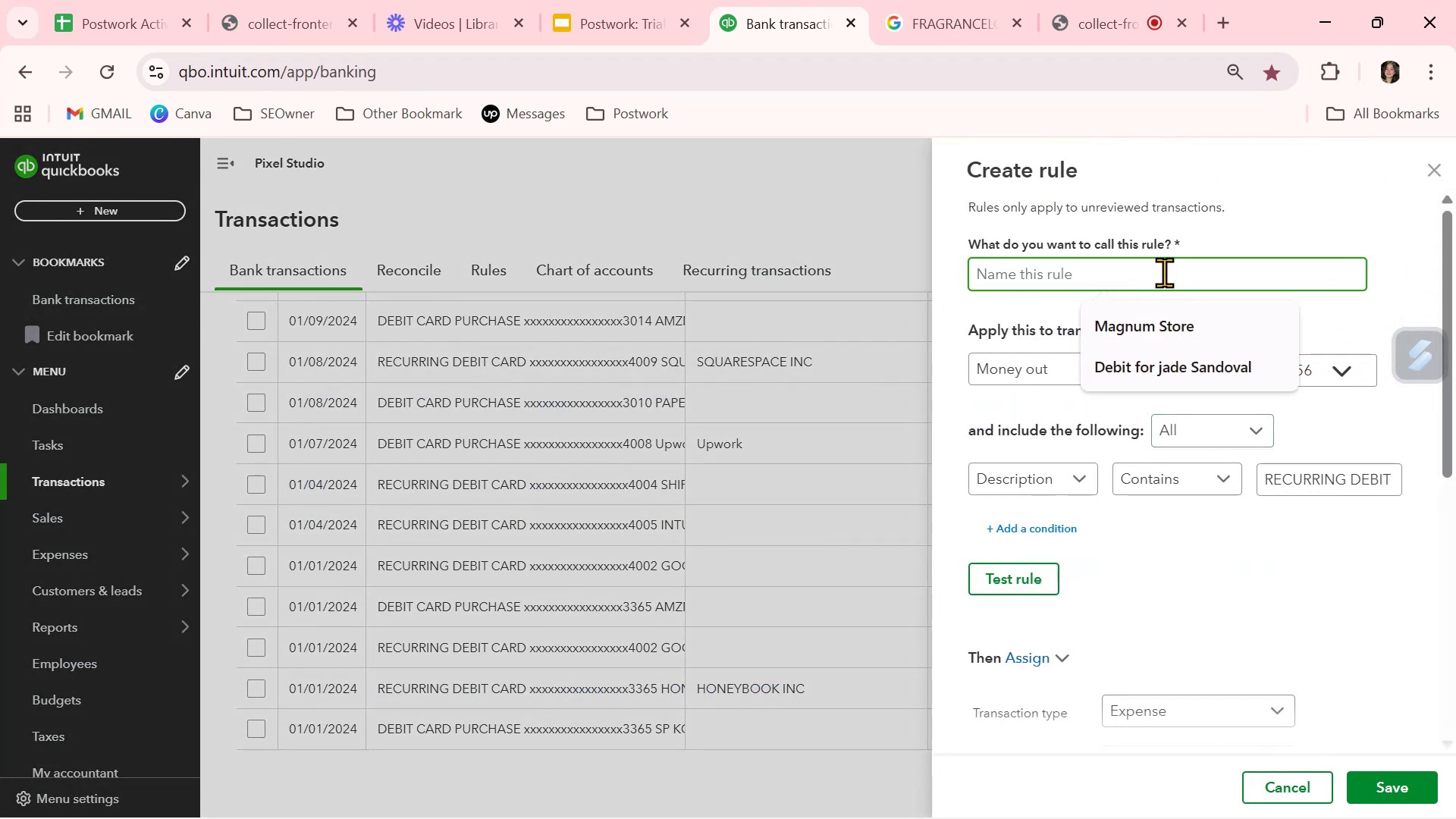 
type(H)
key(Backspace)
type(honey )
key(Backspace)
type(book inc)
 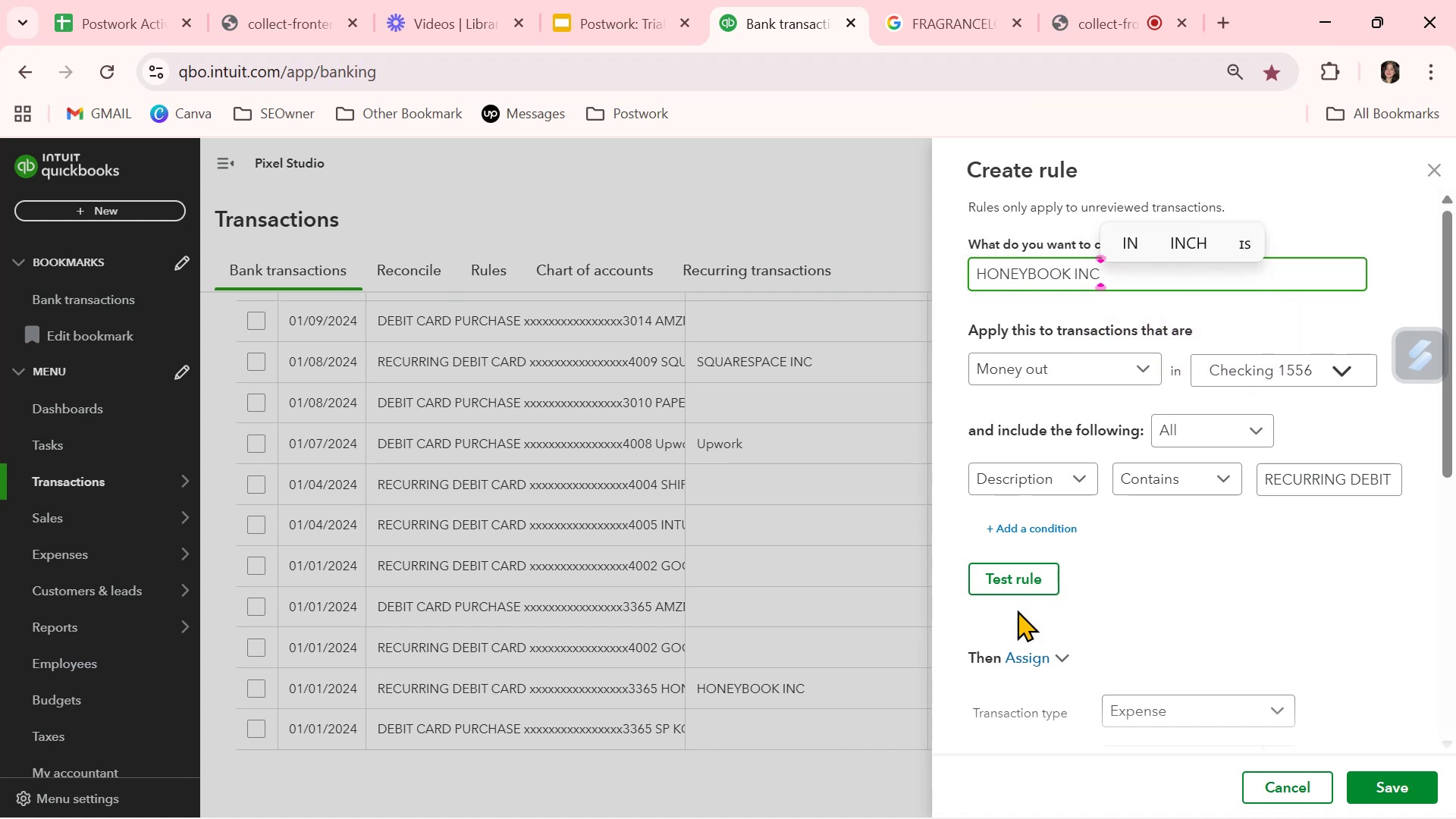 
left_click([1032, 584])
 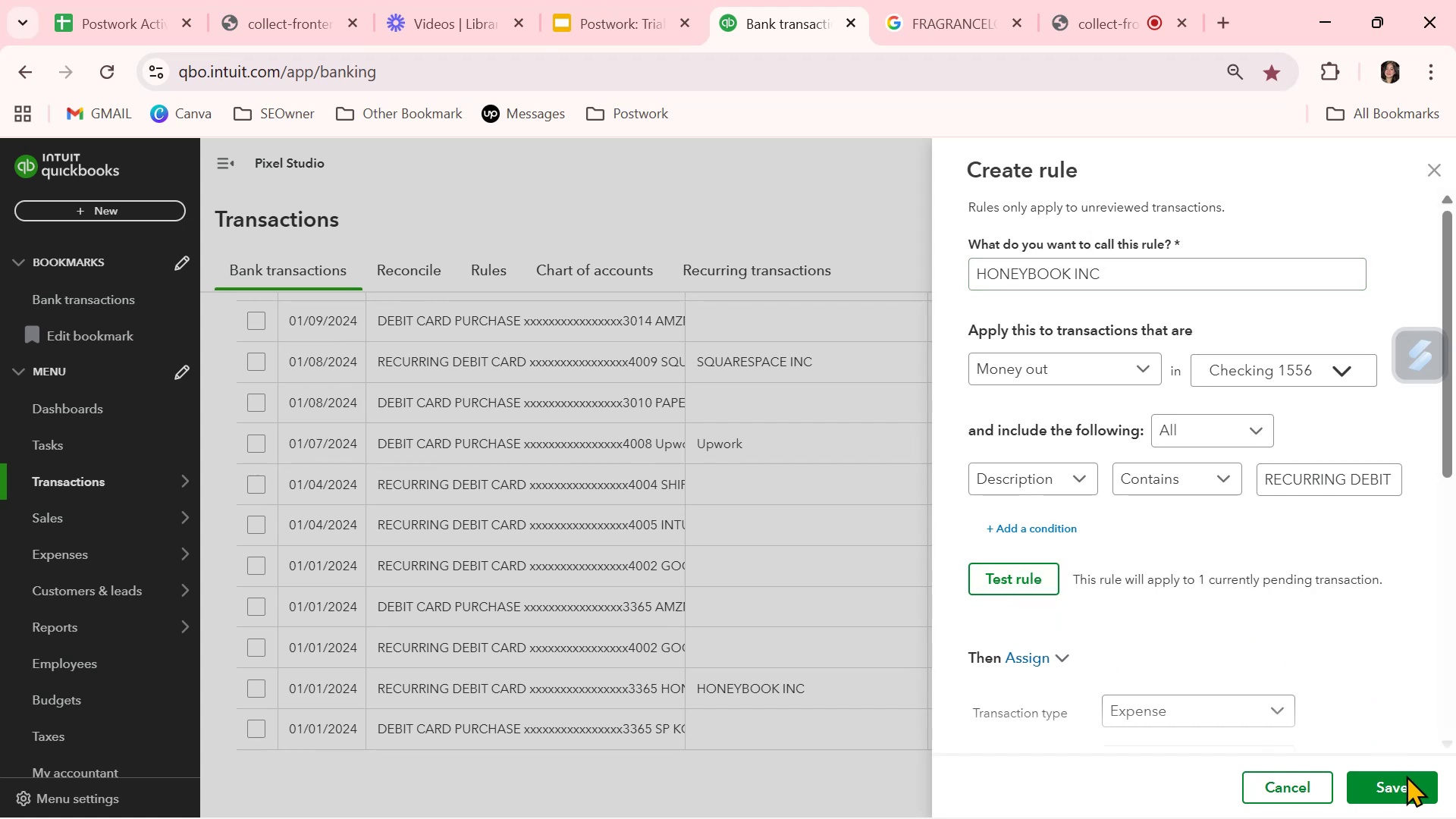 
left_click([1414, 785])
 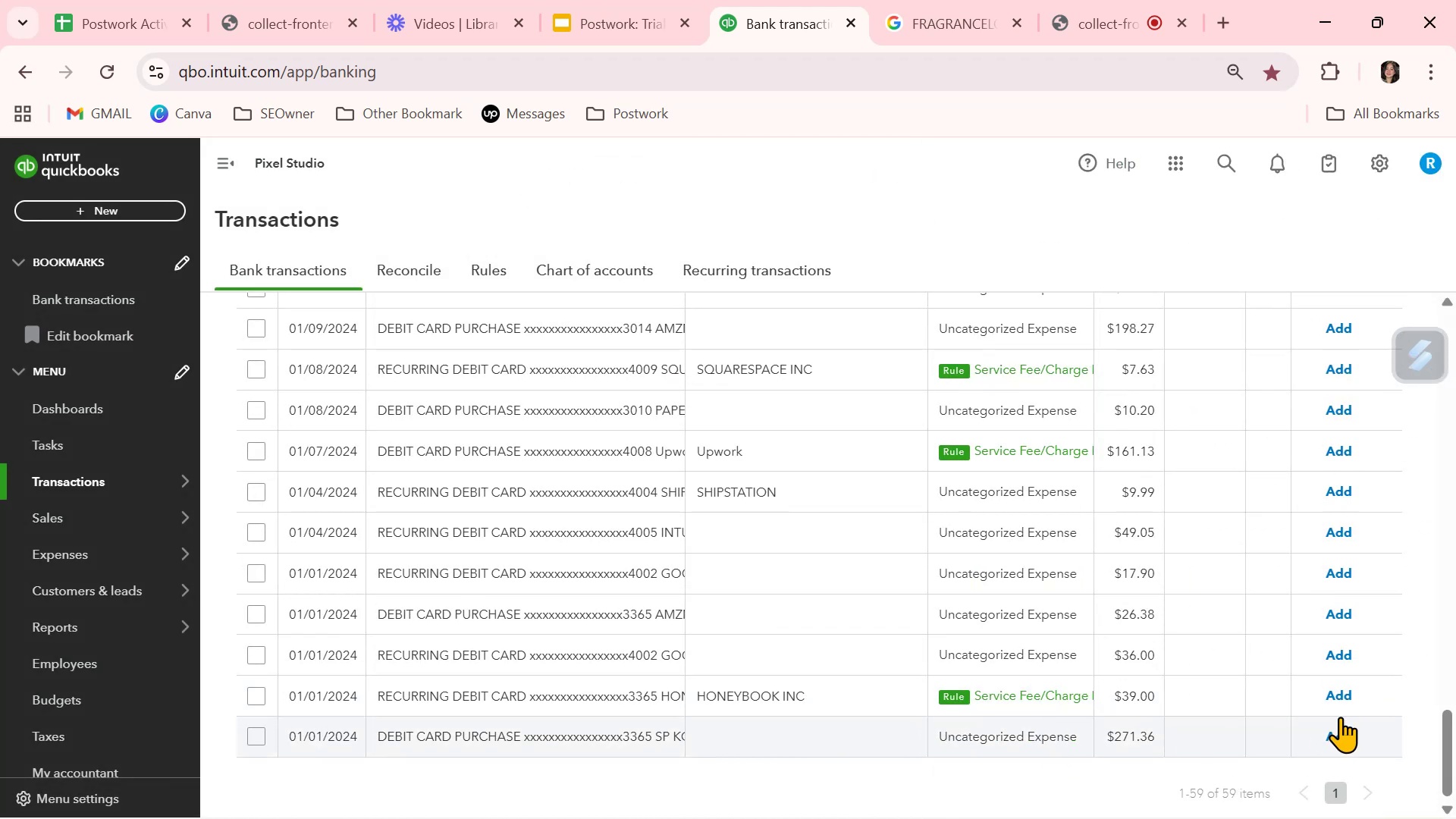 
left_click([1347, 701])
 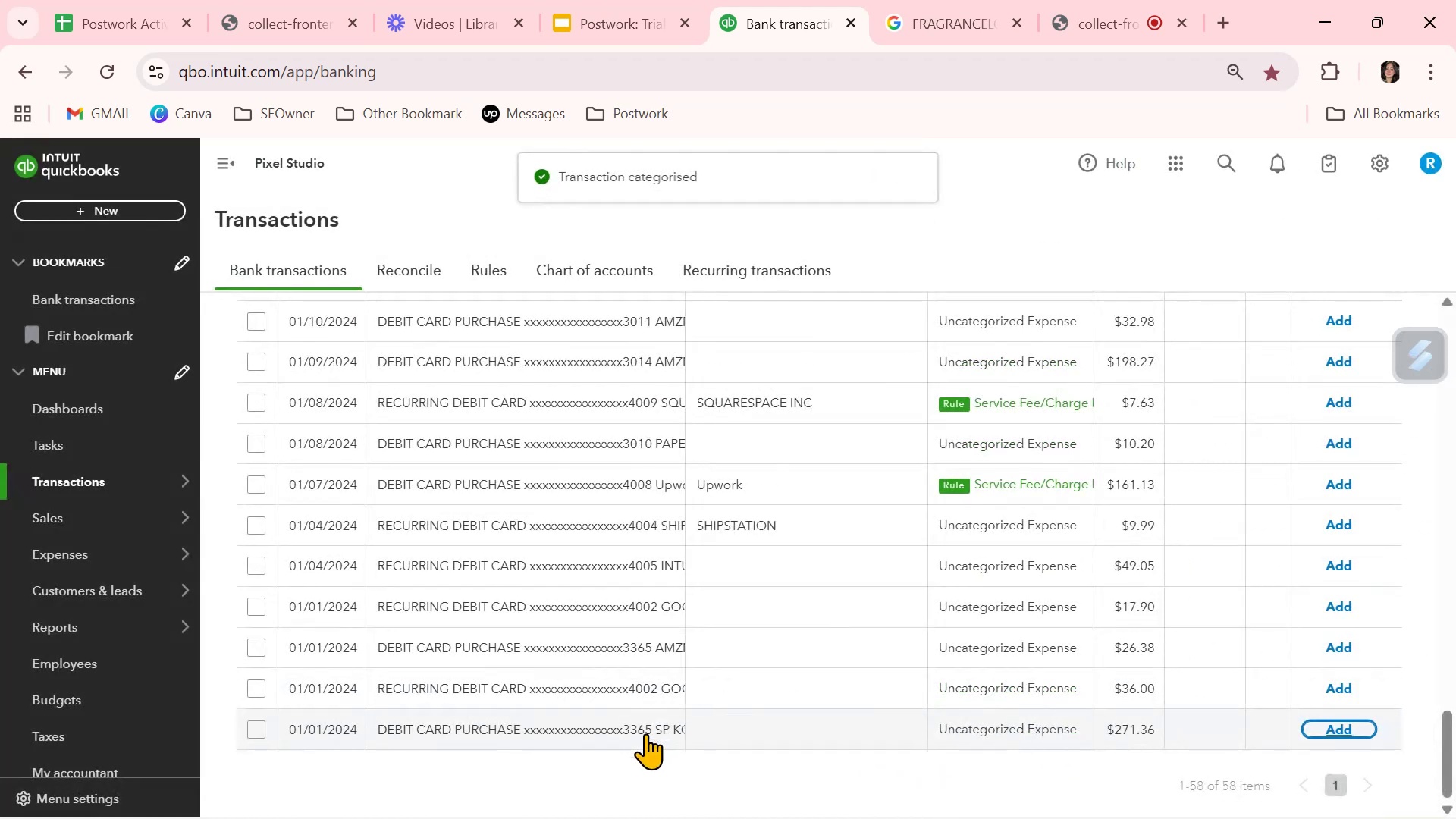 
left_click([645, 733])
 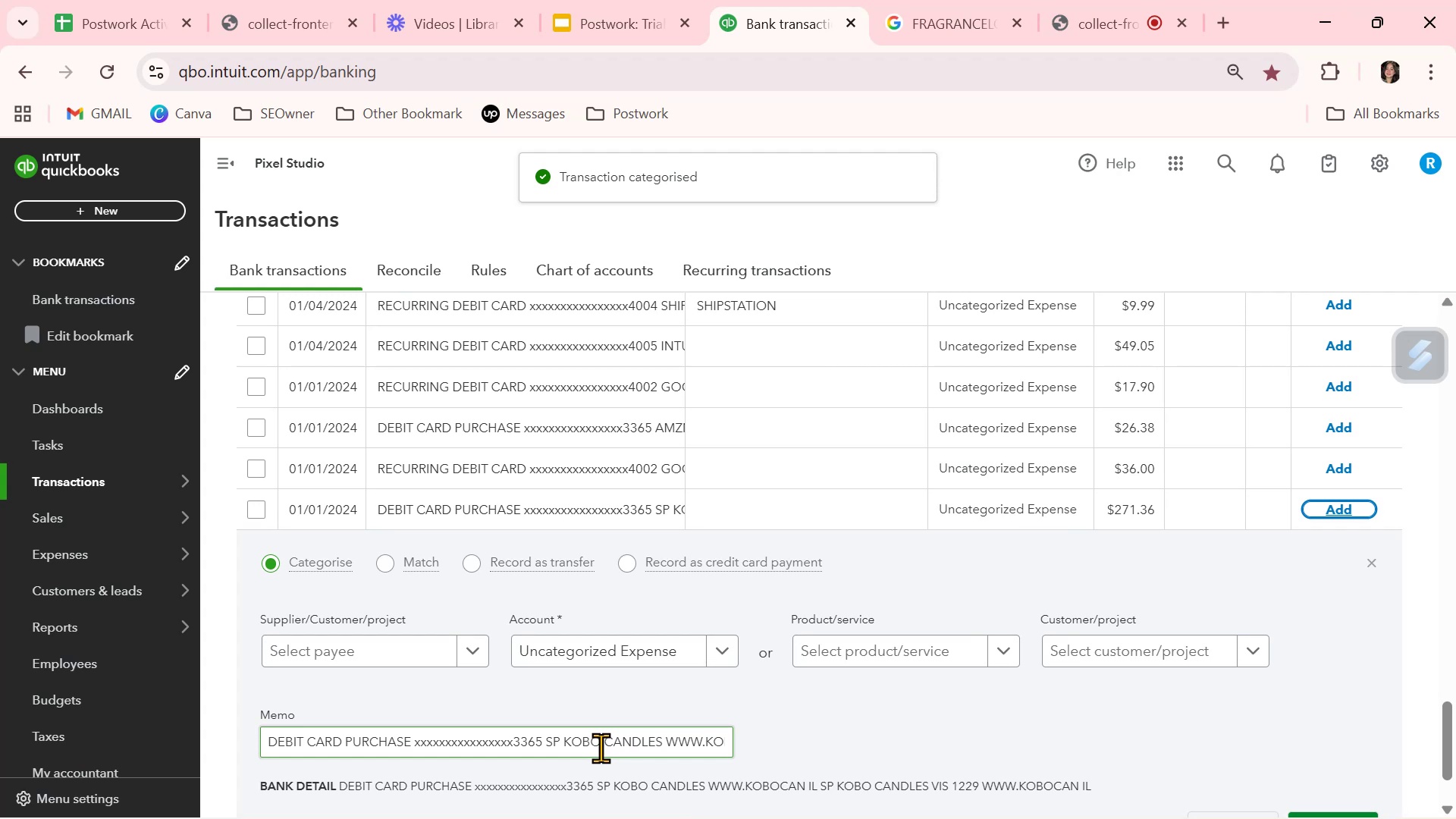 
left_click_drag(start_coordinate=[566, 738], to_coordinate=[664, 736])
 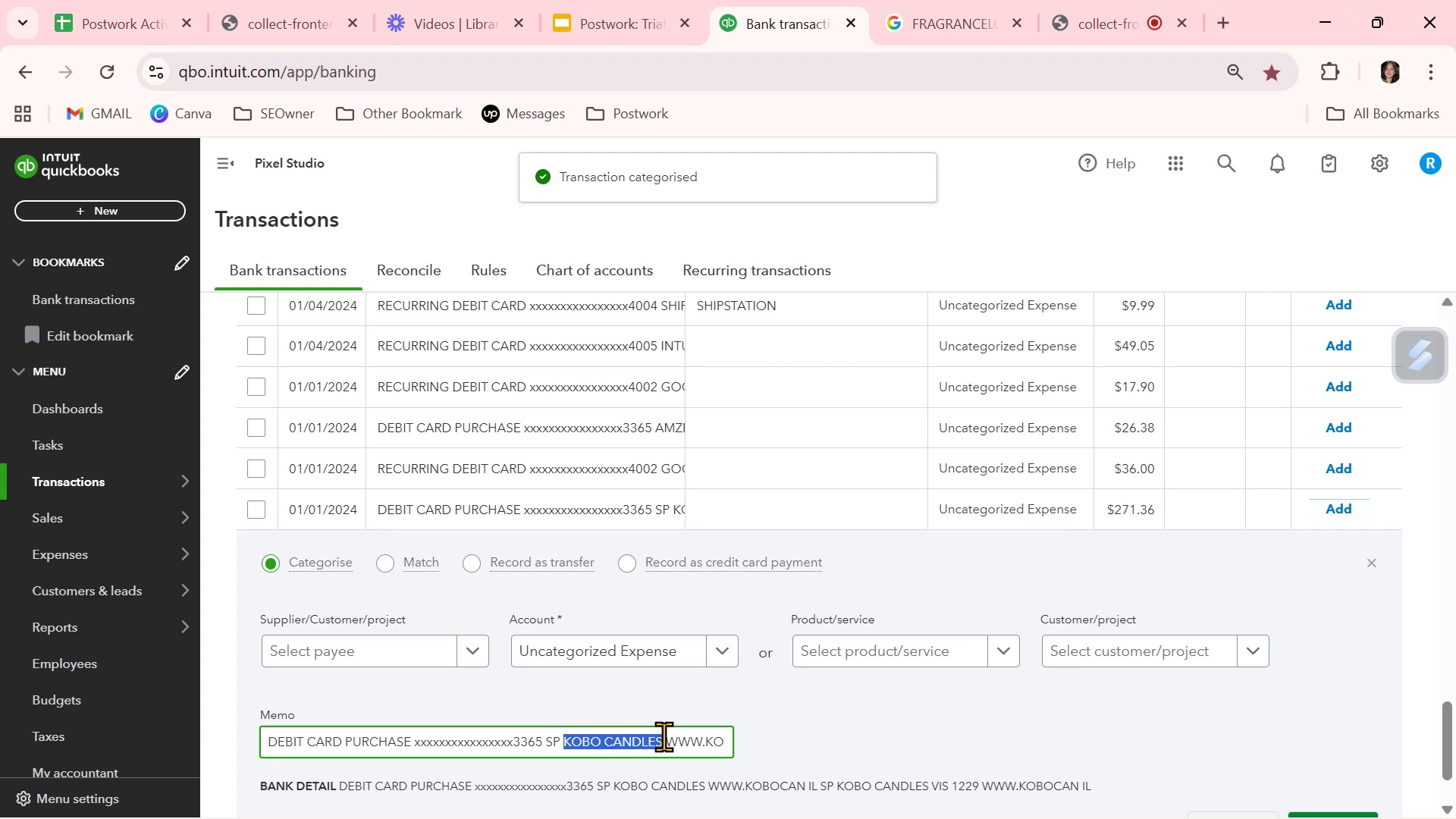 
key(Control+ControlLeft)
 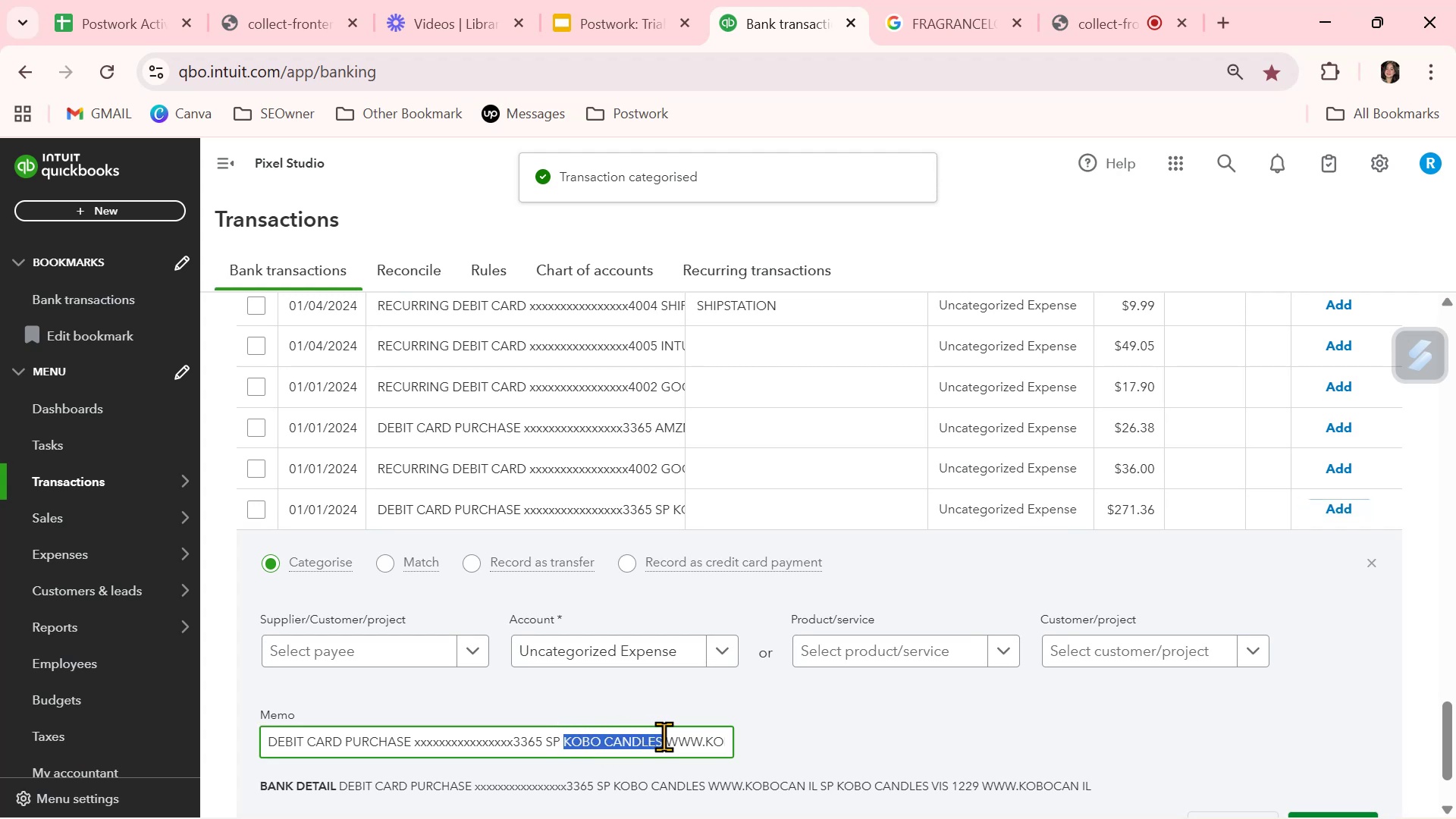 
key(Control+C)
 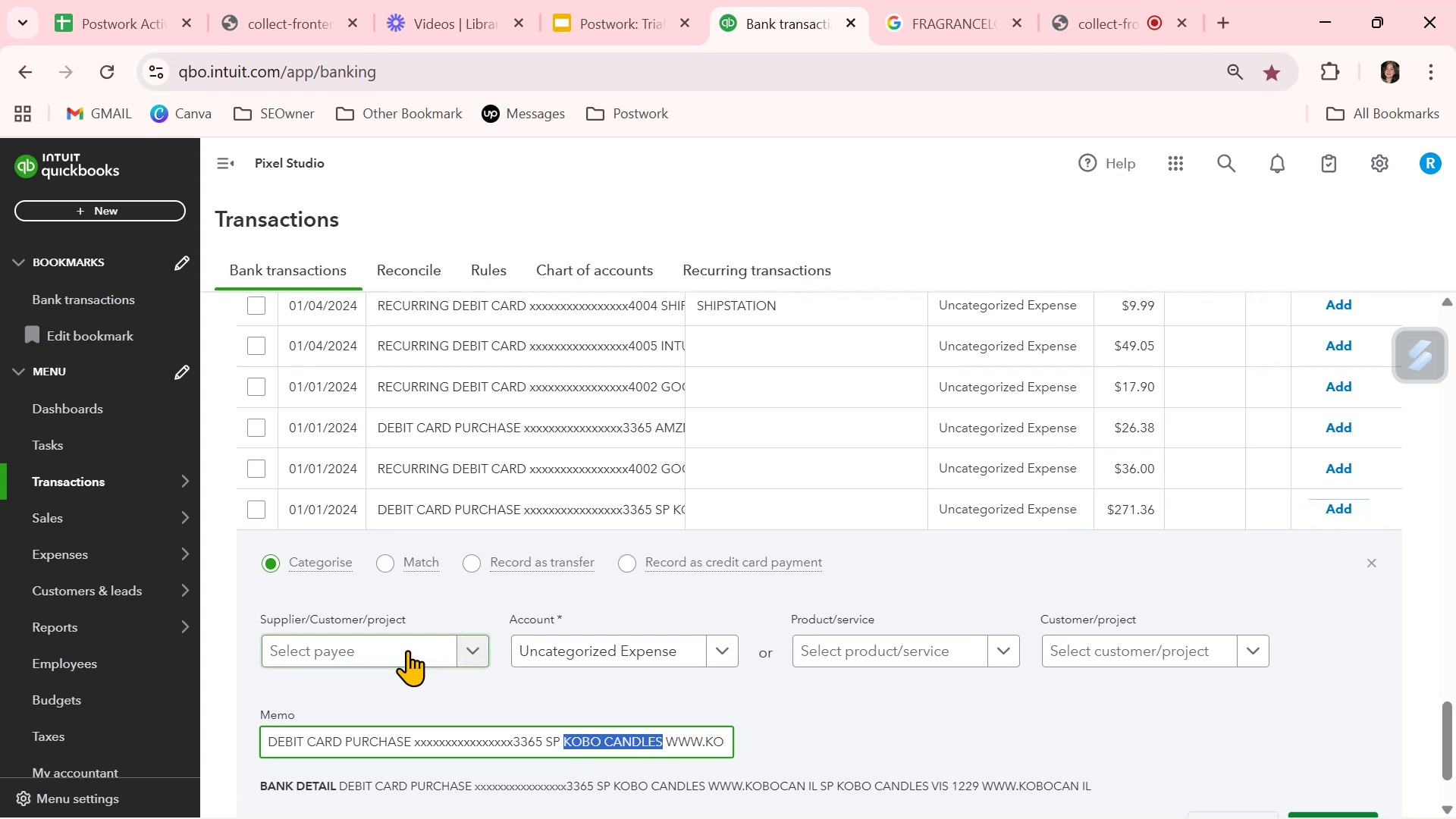 
left_click([407, 650])
 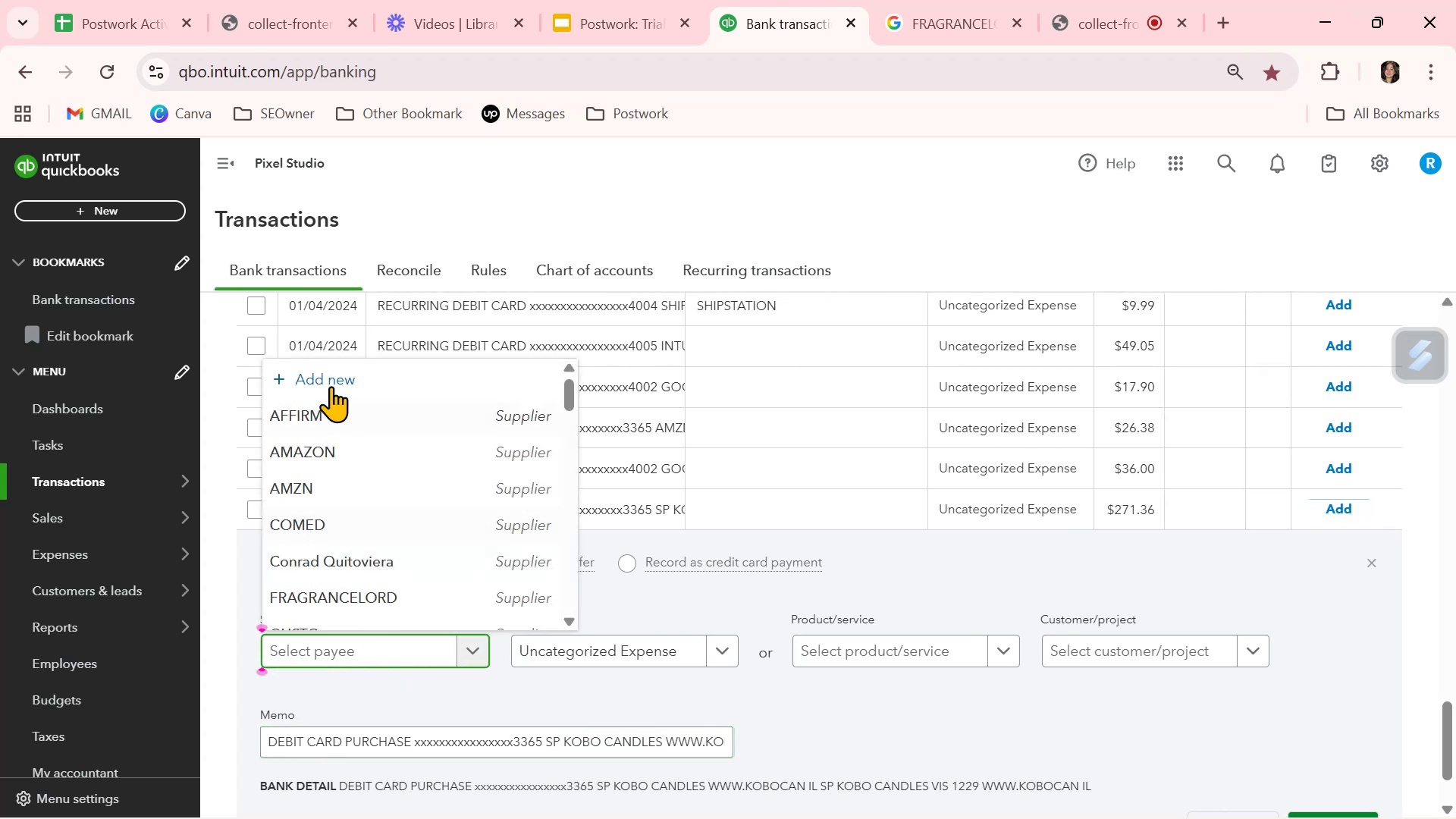 
left_click([331, 374])
 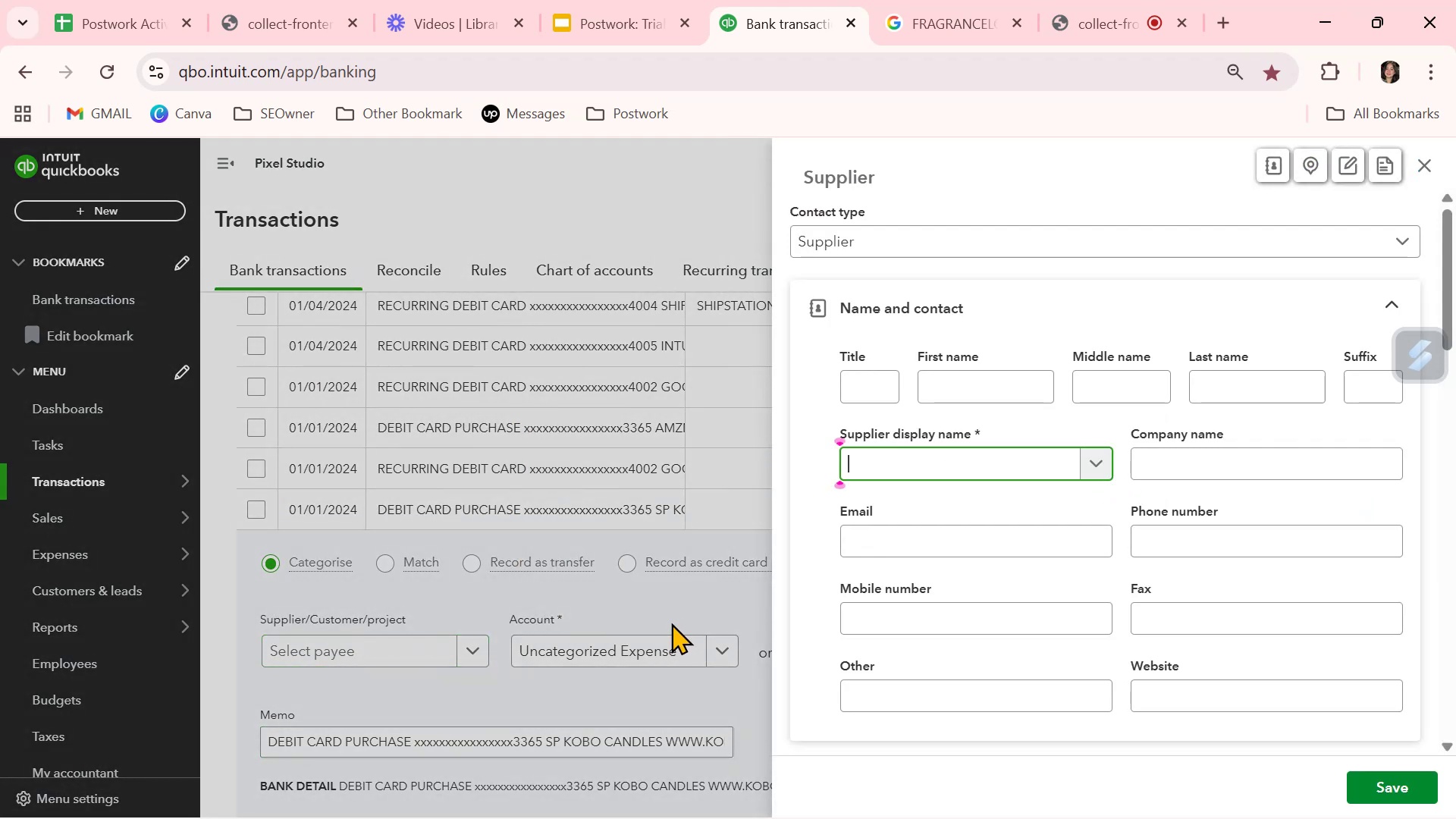 
key(Control+ControlLeft)
 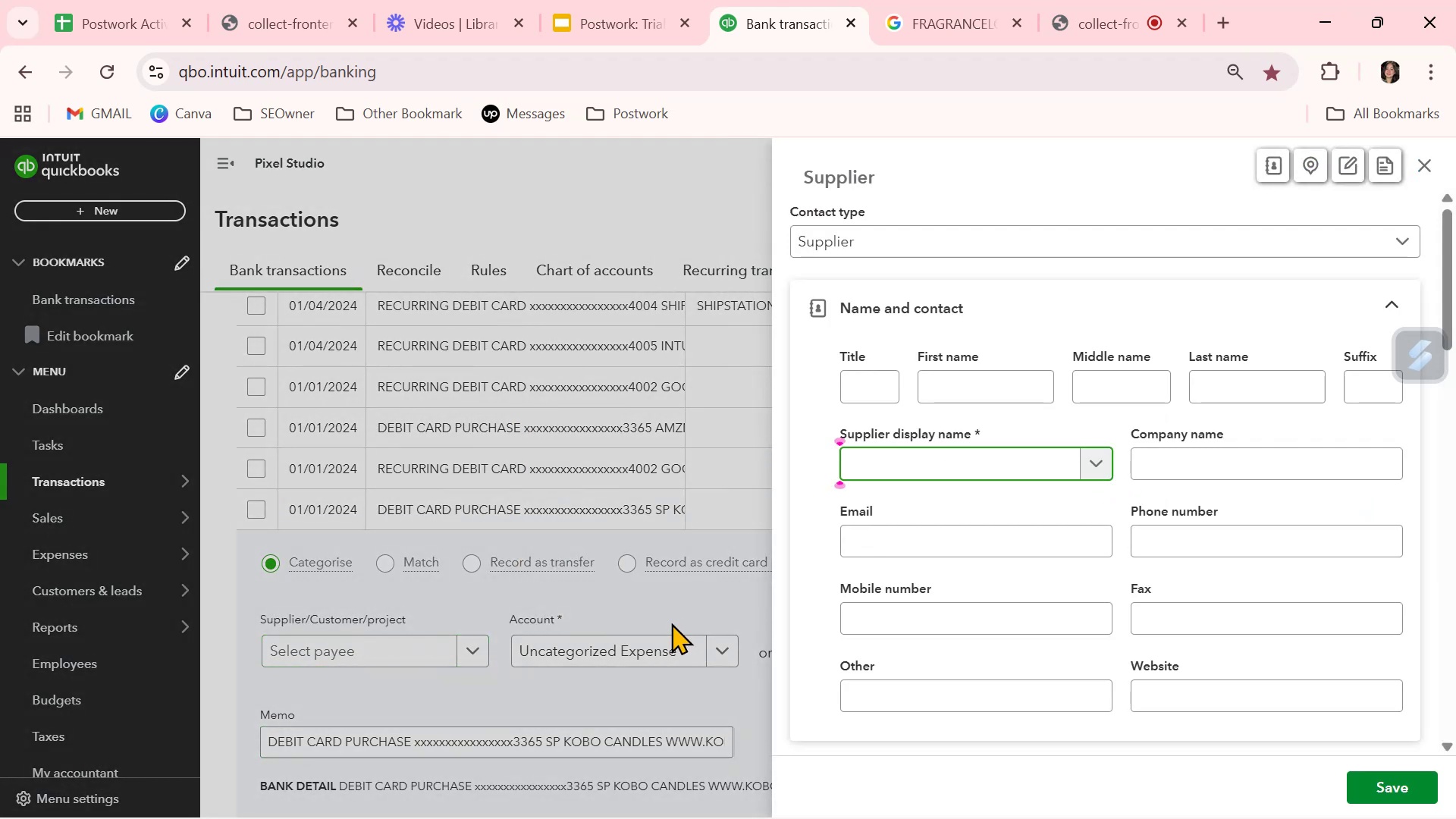 
key(Control+V)
 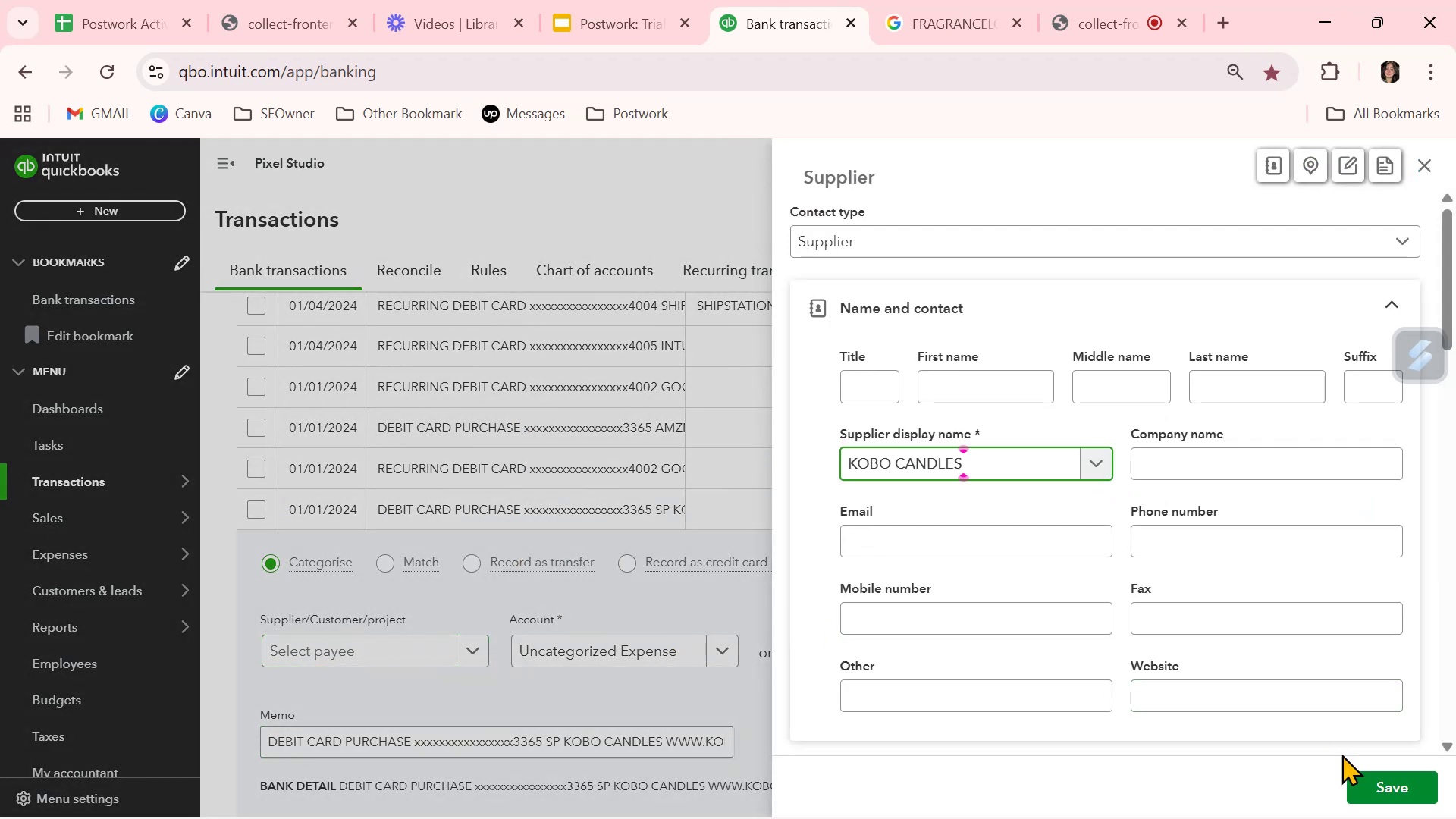 
left_click([1401, 793])
 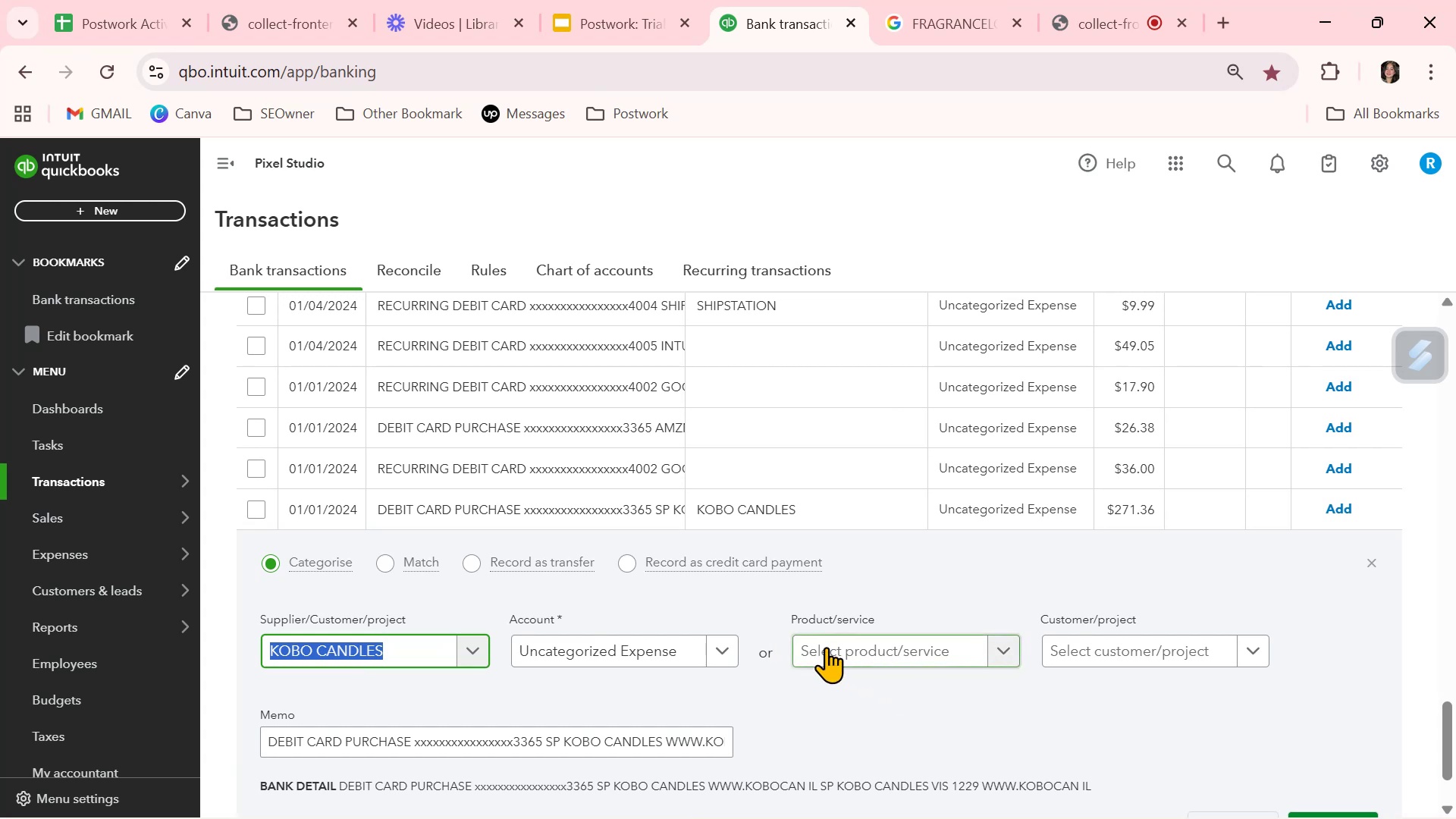 
left_click([670, 639])
 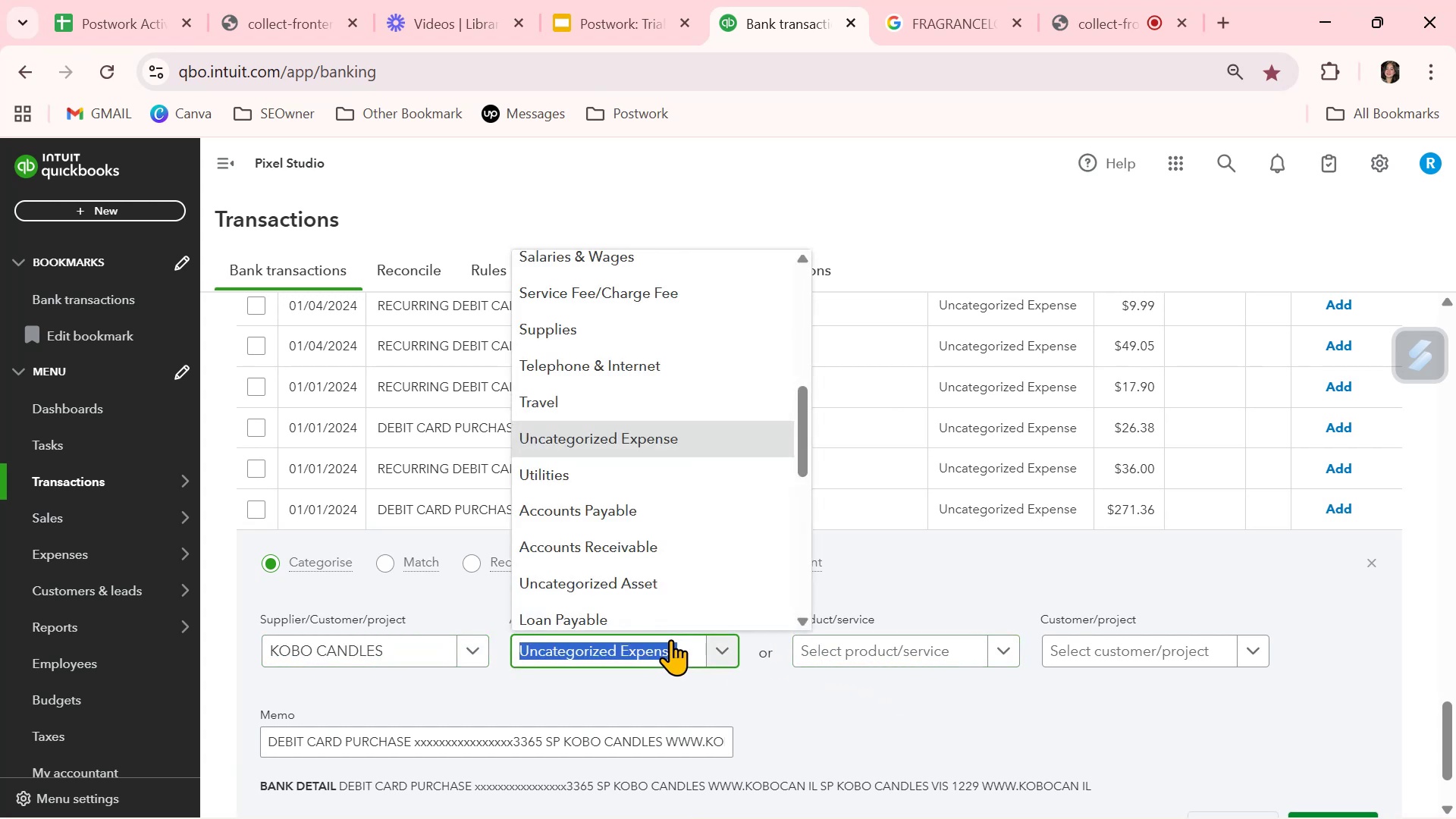 
wait(7.86)
 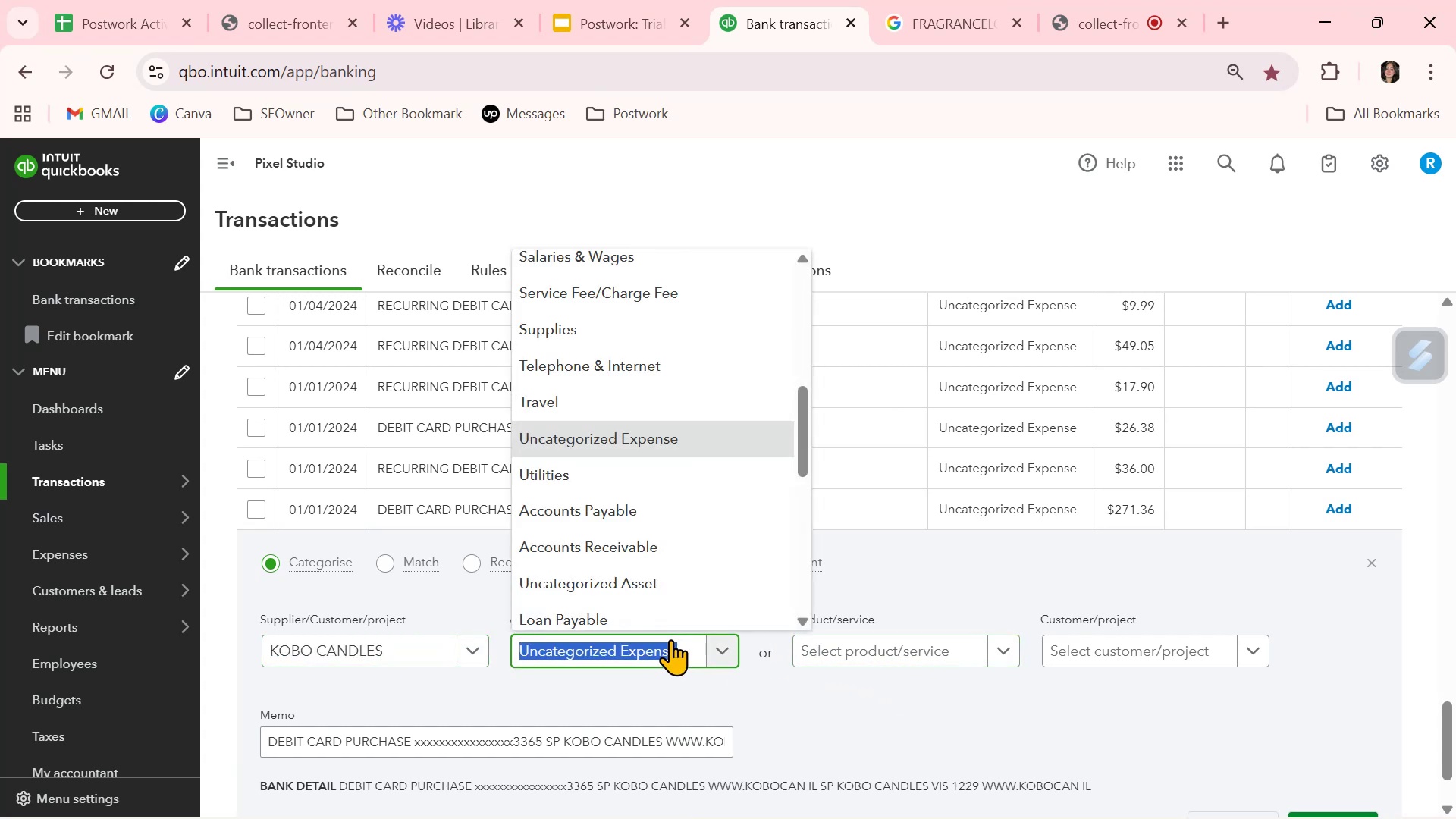 
left_click([696, 287])
 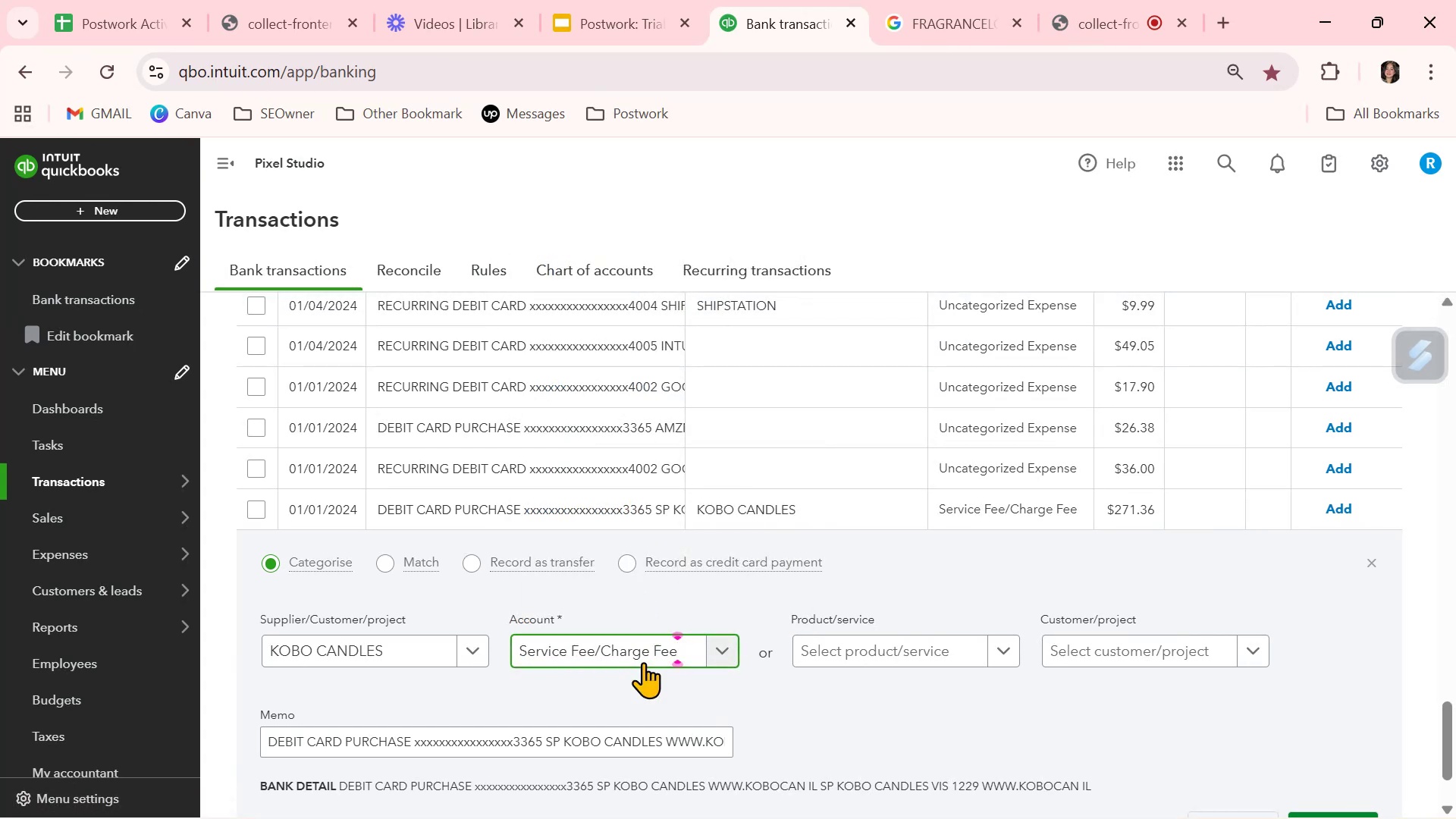 
left_click([647, 644])
 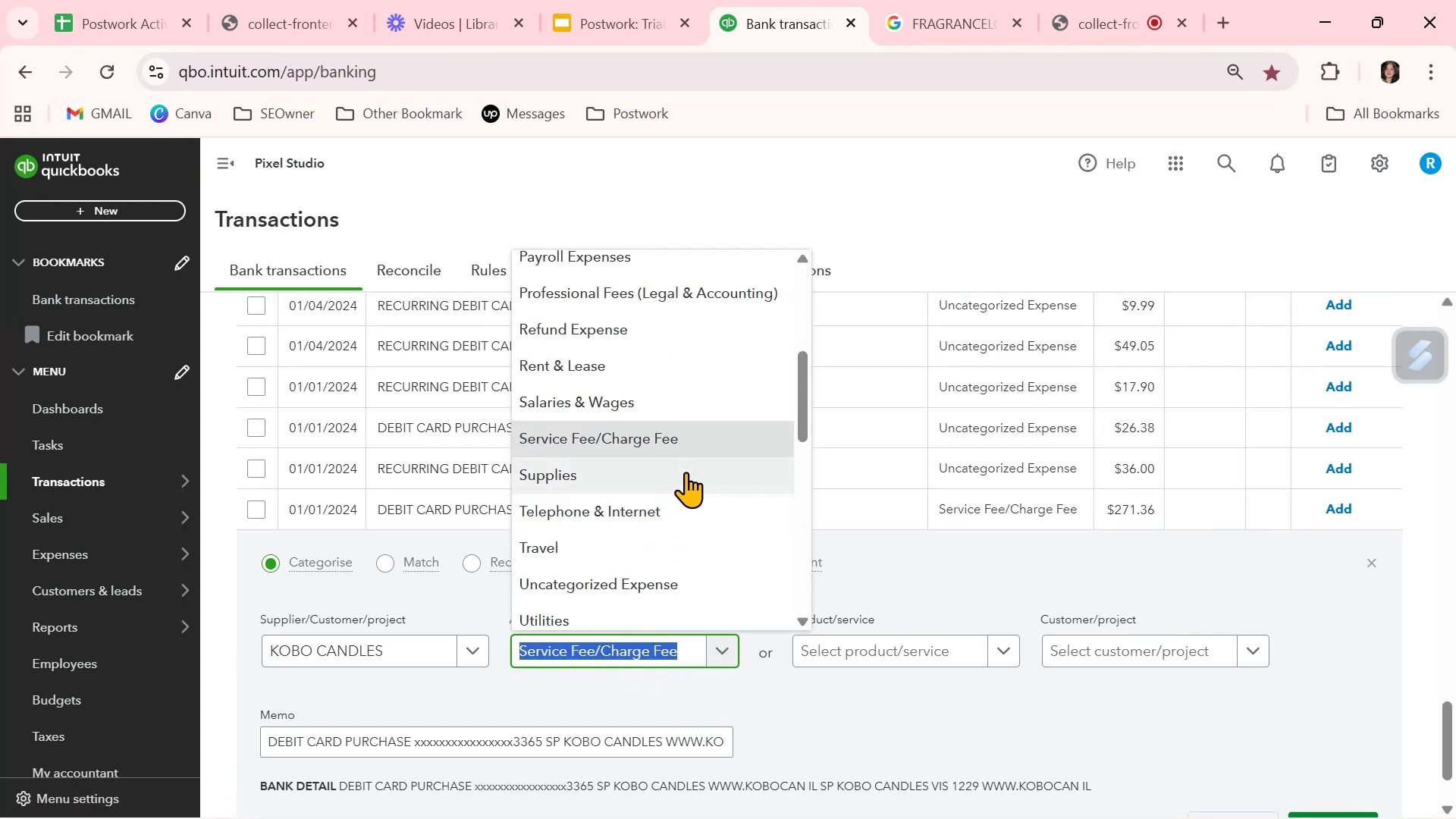 
wait(6.19)
 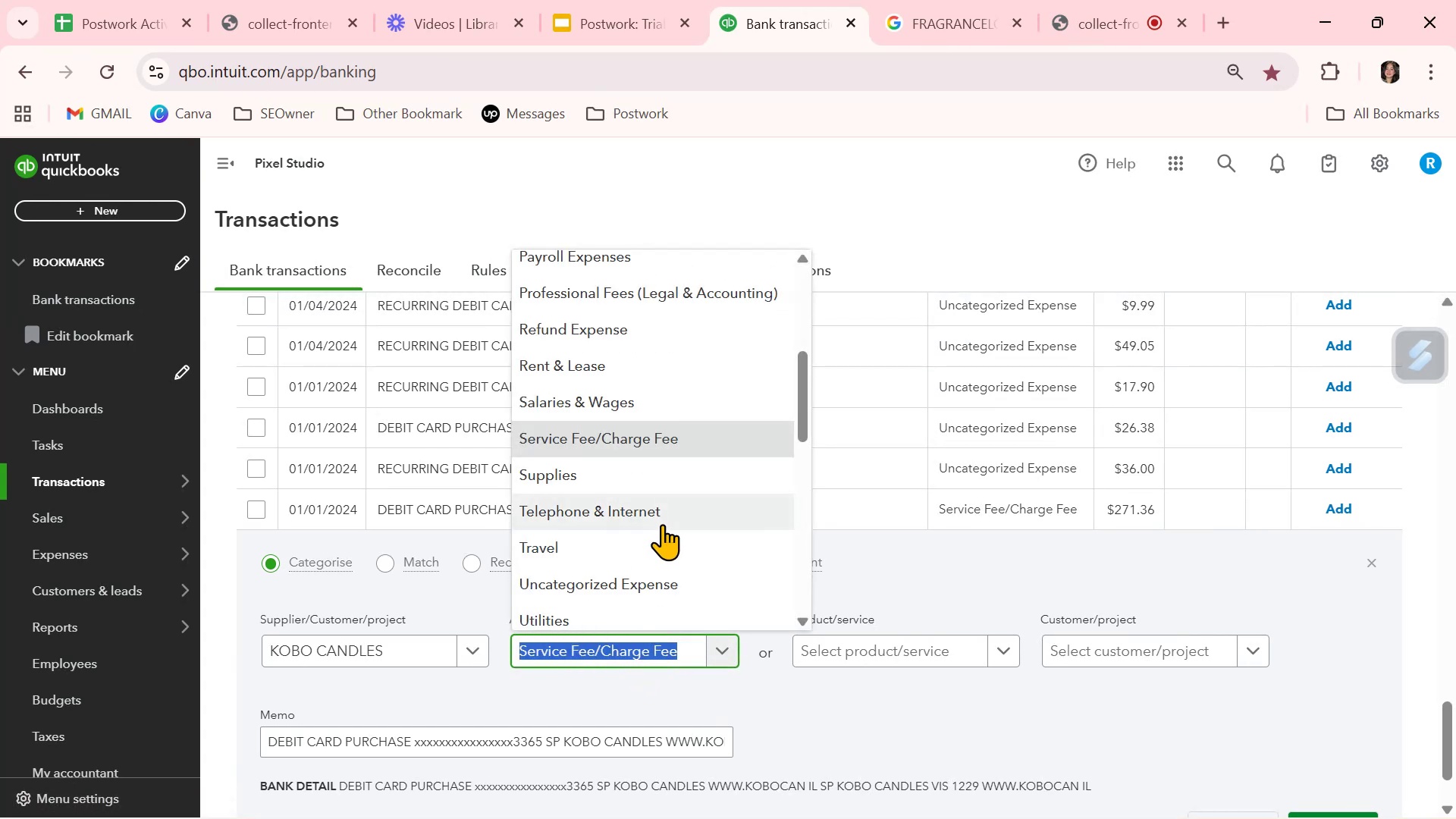 
scroll: coordinate [686, 472], scroll_direction: up, amount: 2.0
 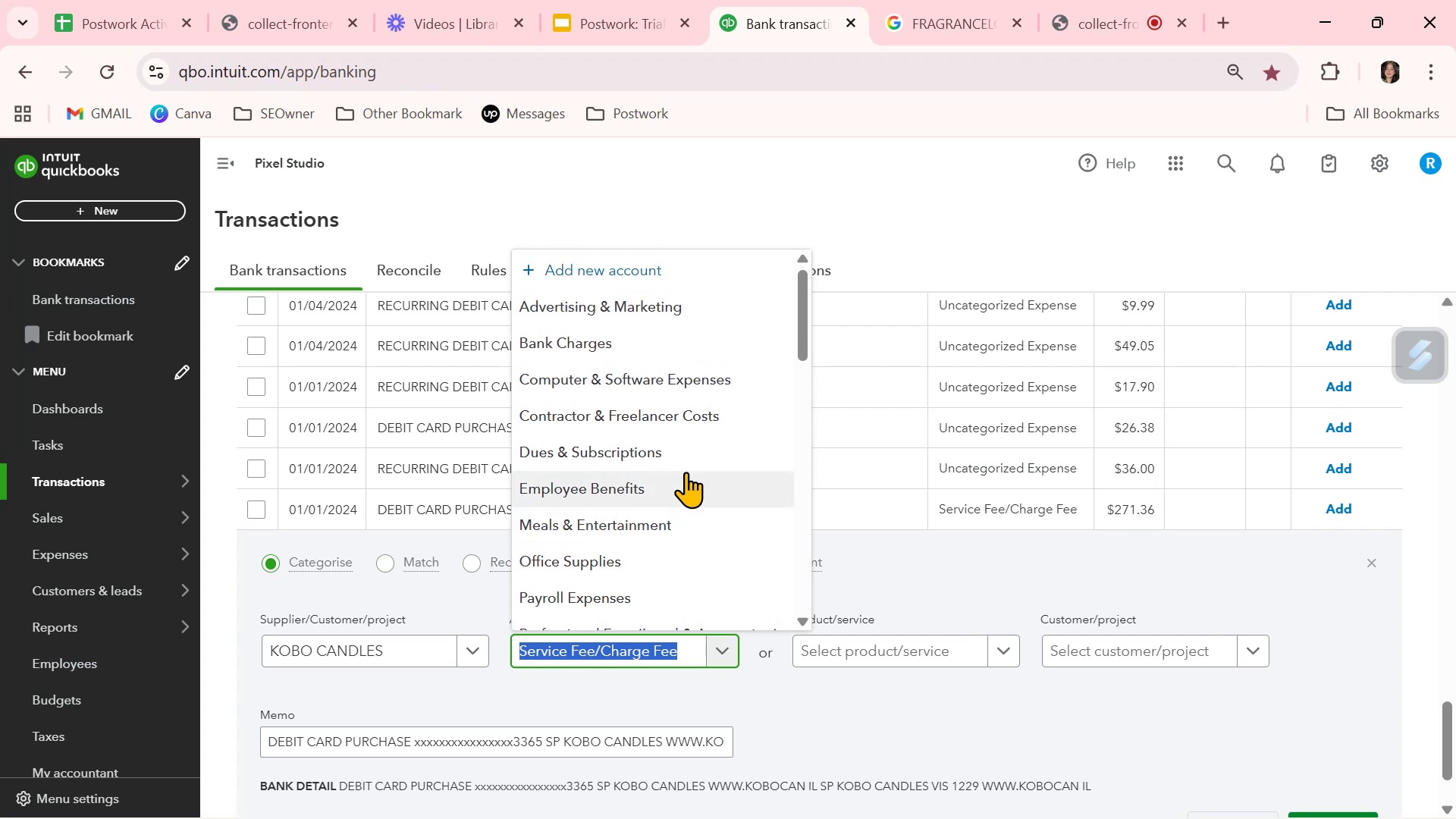 
scroll: coordinate [686, 472], scroll_direction: none, amount: 0.0
 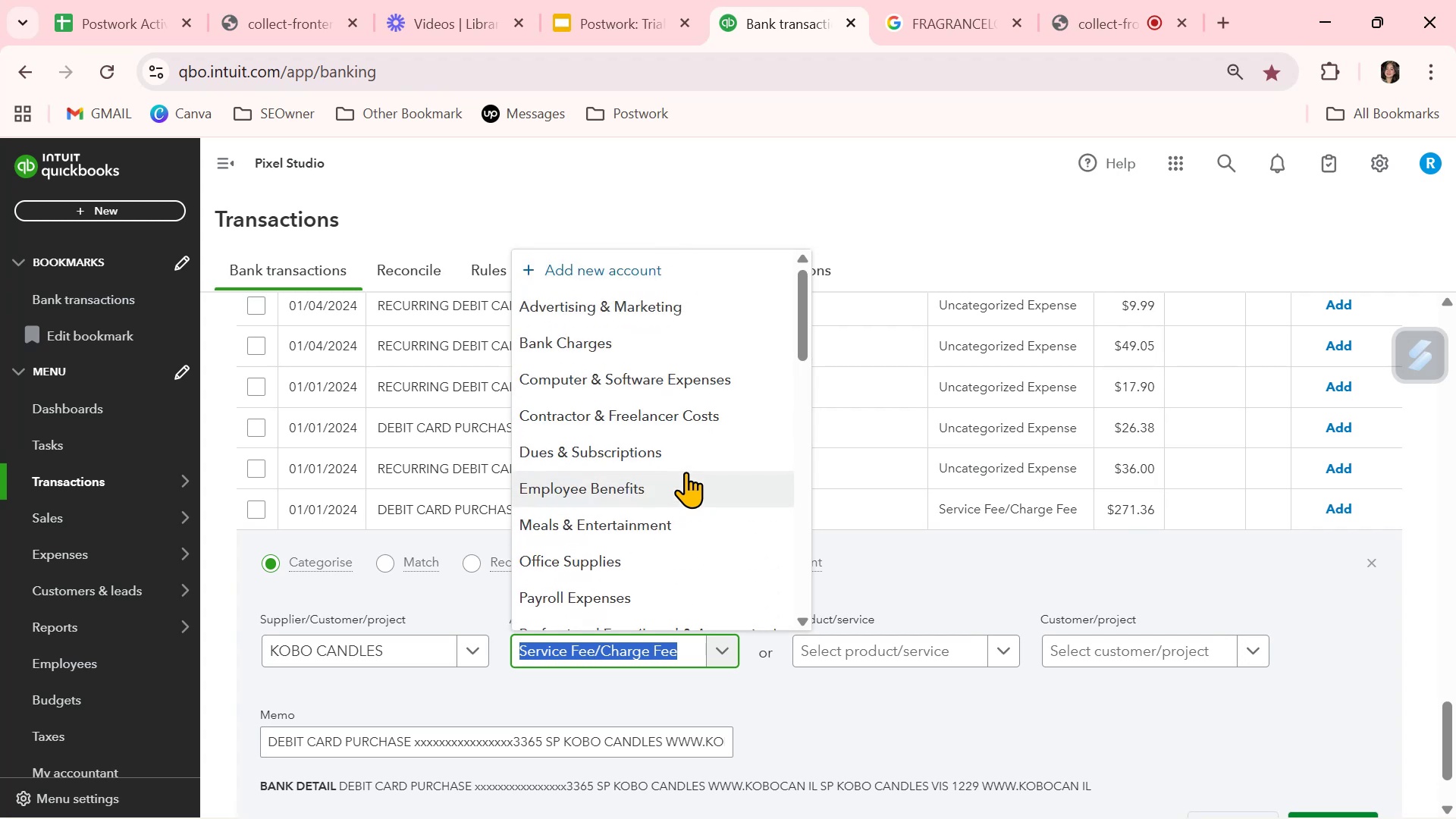 
scroll: coordinate [686, 472], scroll_direction: down, amount: 5.0
 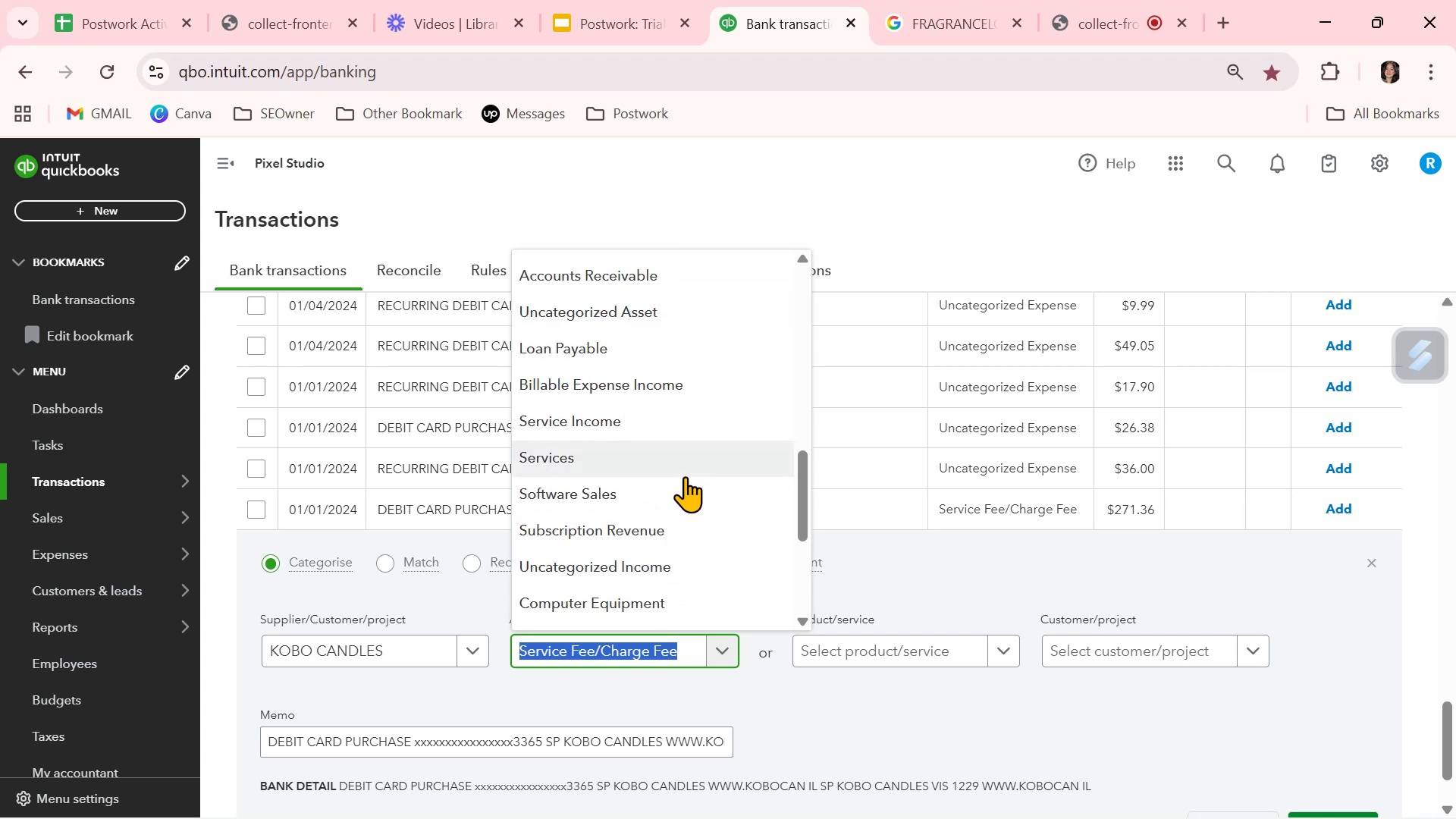 
scroll: coordinate [686, 476], scroll_direction: down, amount: 3.0
 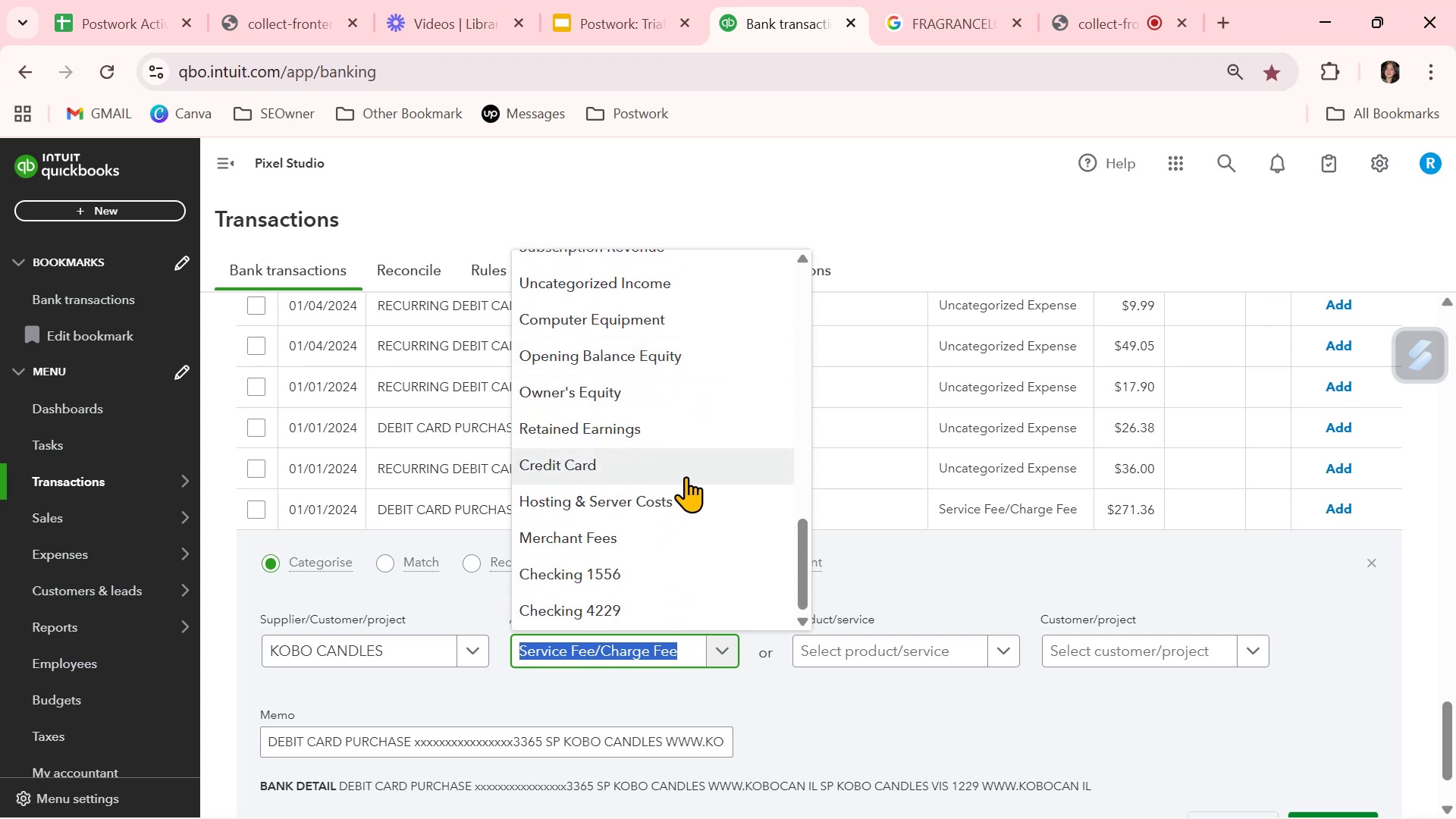 
scroll: coordinate [686, 476], scroll_direction: up, amount: 10.0
 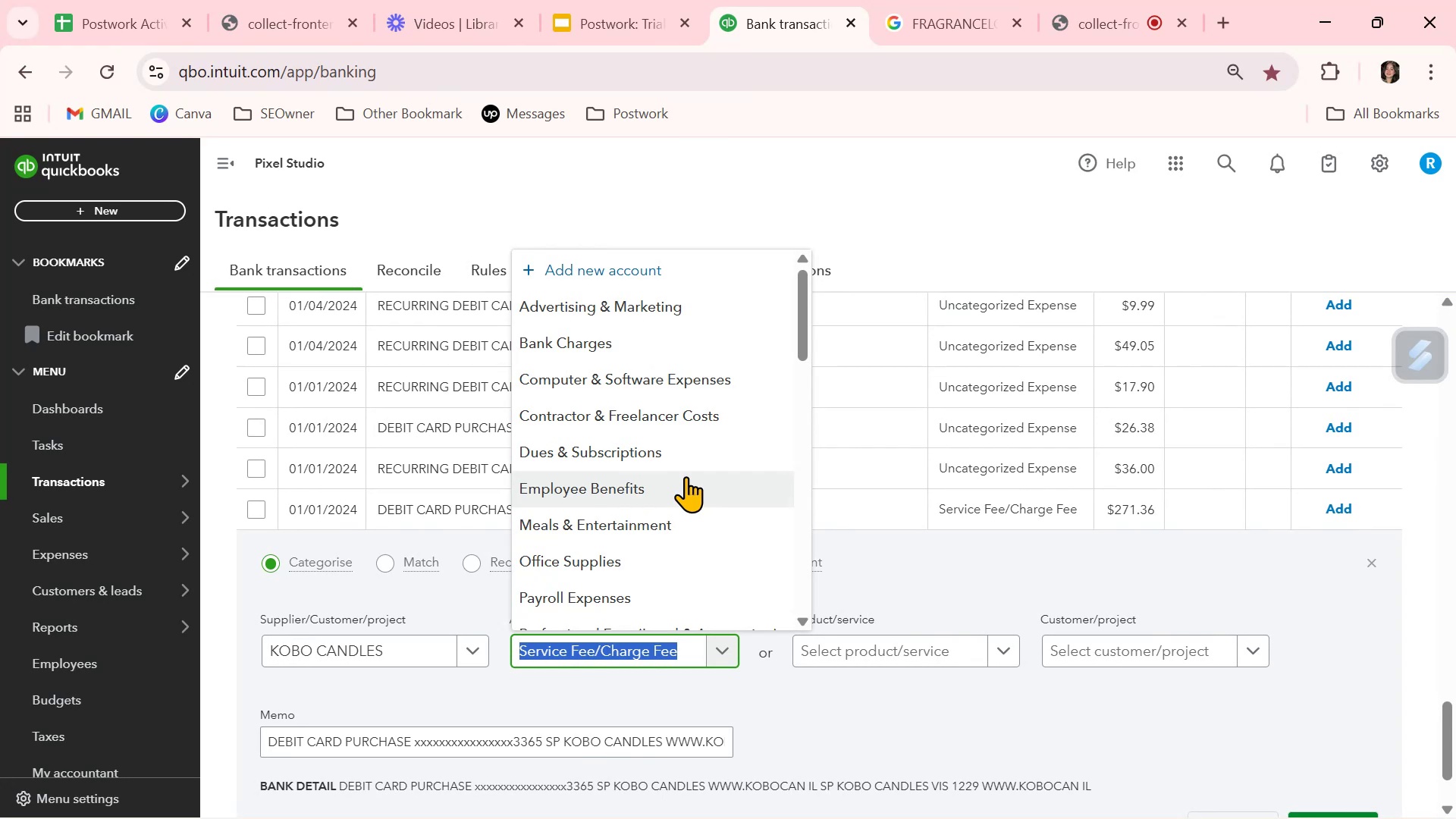 
scroll: coordinate [686, 476], scroll_direction: down, amount: 1.0
 